 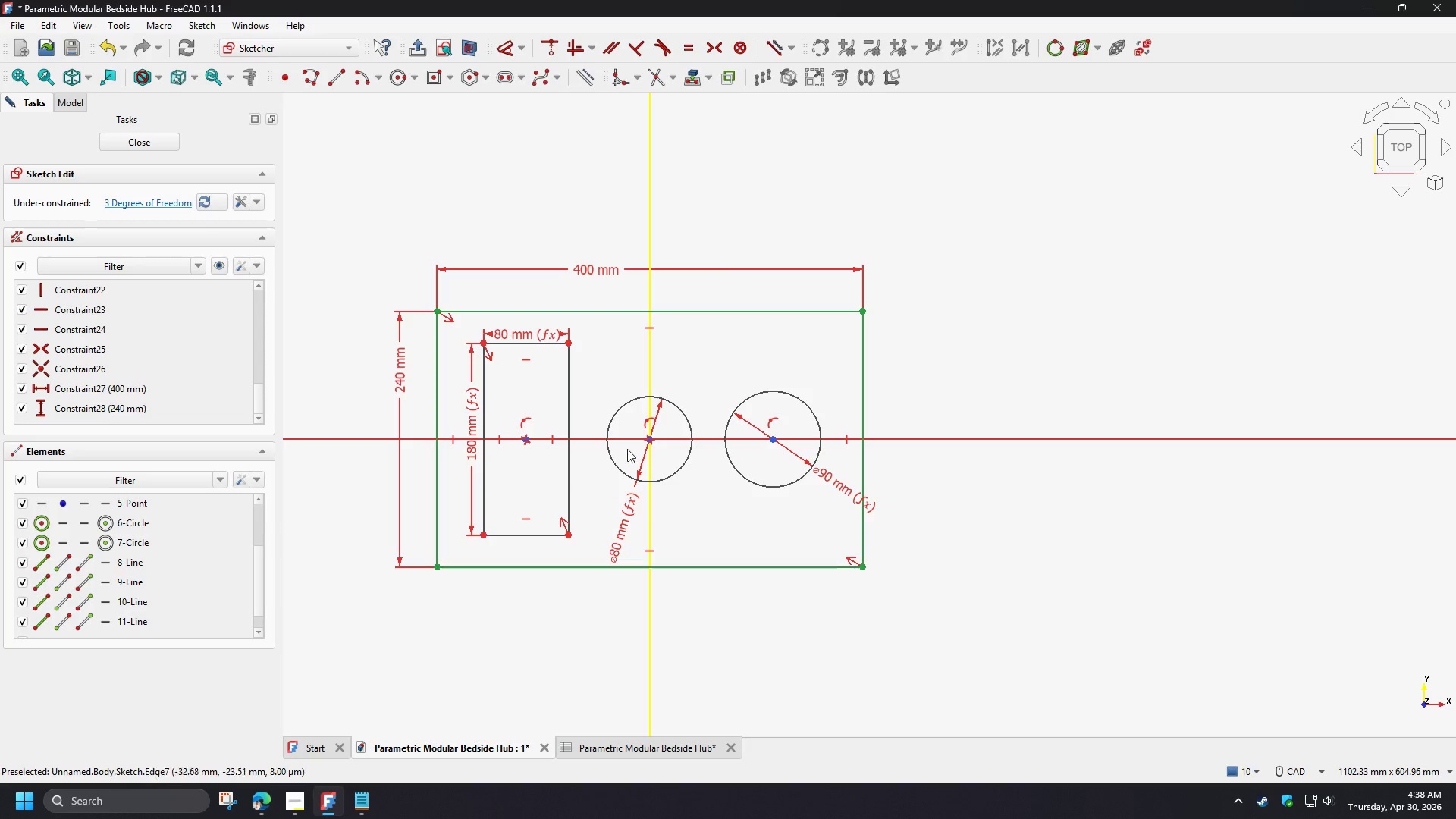 
left_click([738, 519])
 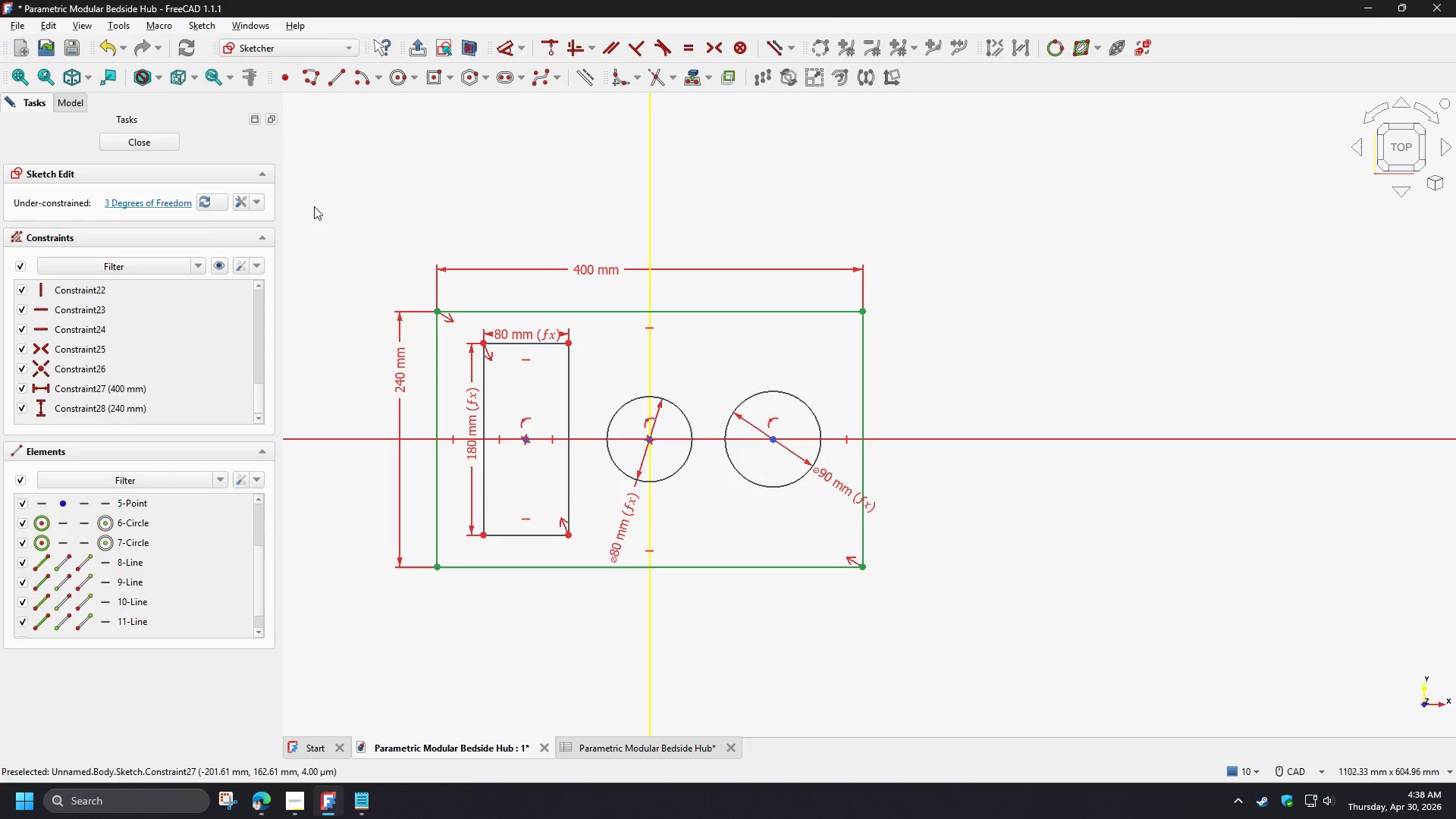 
left_click_drag(start_coordinate=[329, 216], to_coordinate=[934, 615])
 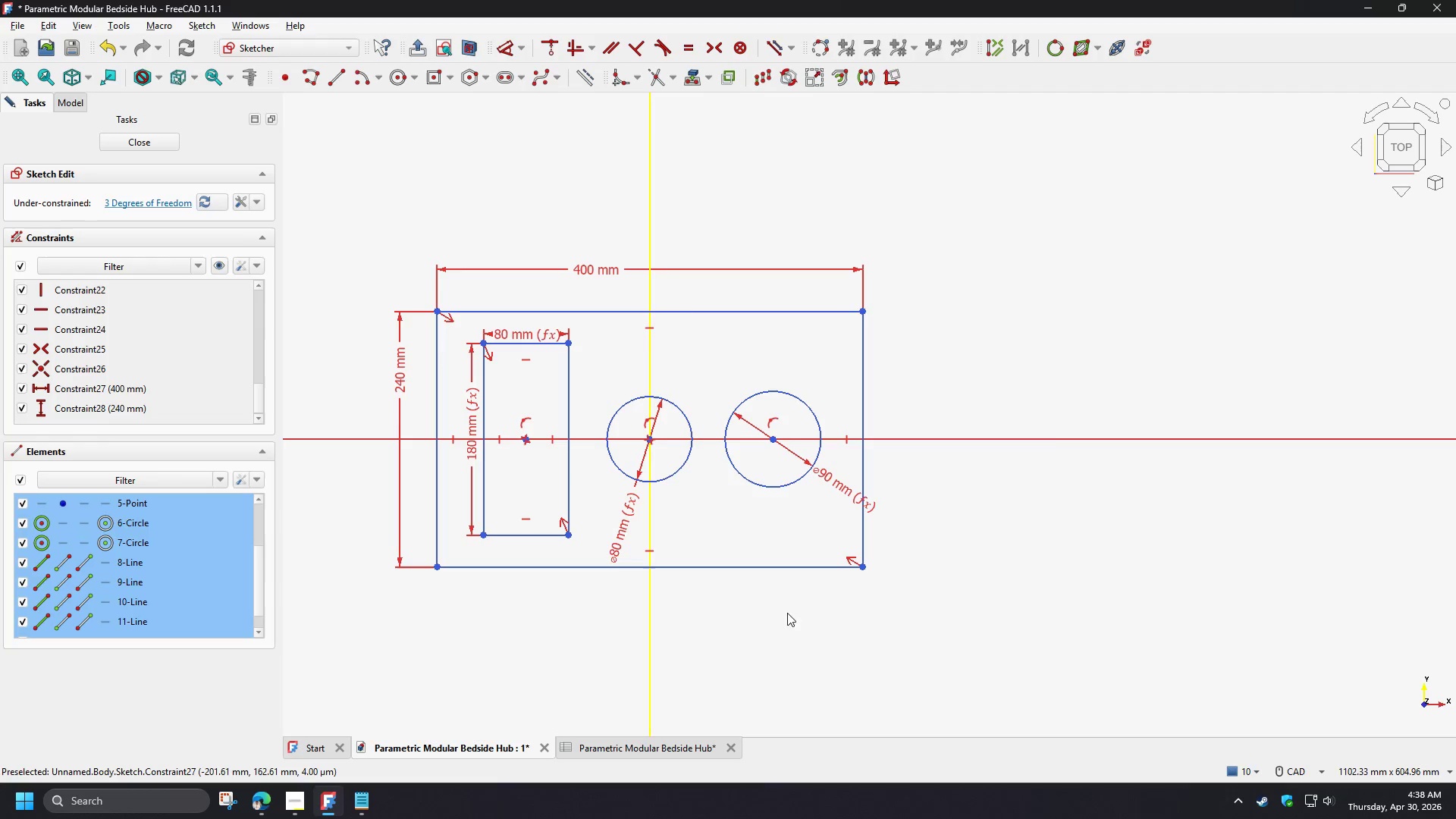 
key(Delete)
 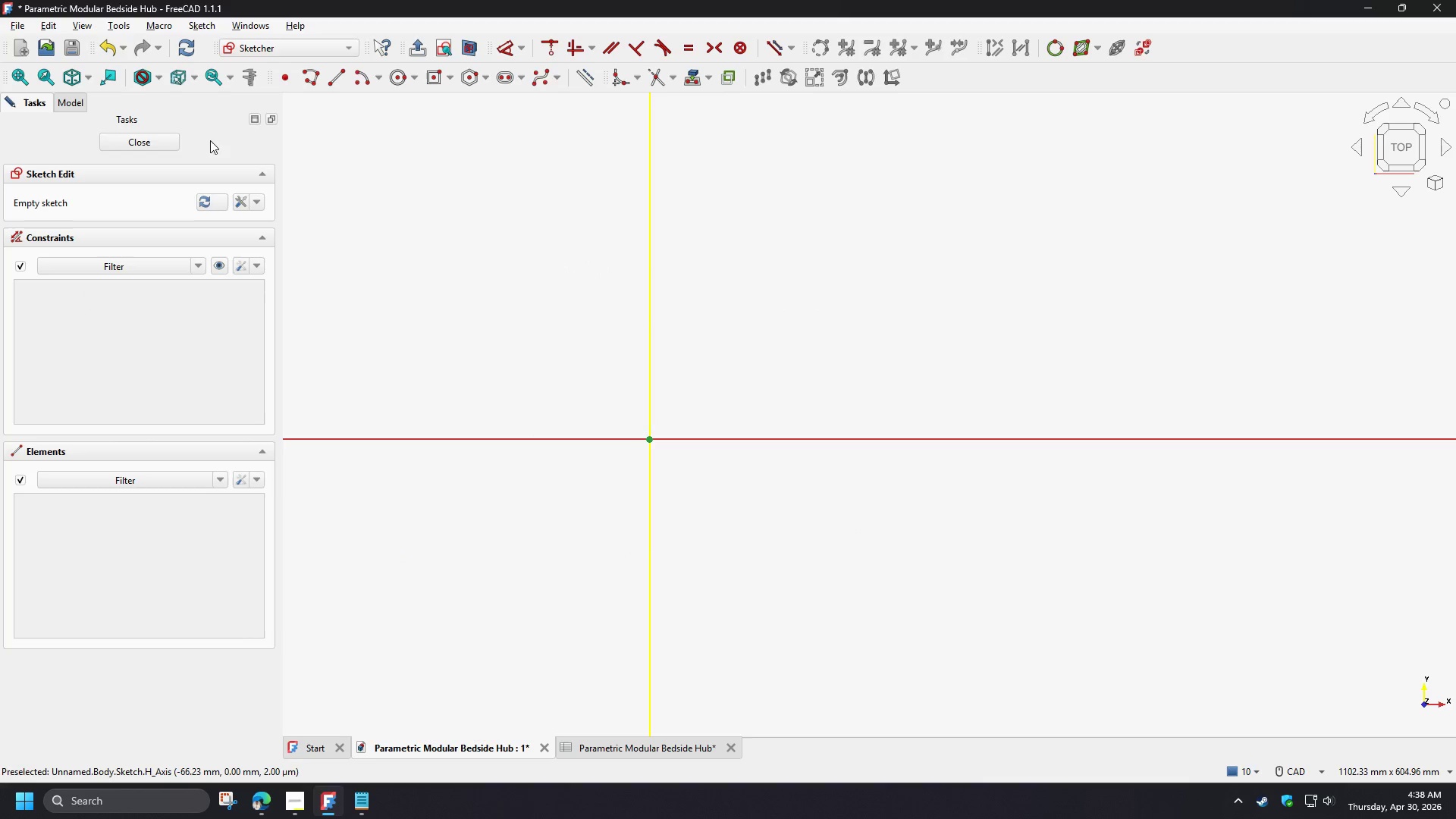 
left_click([145, 146])
 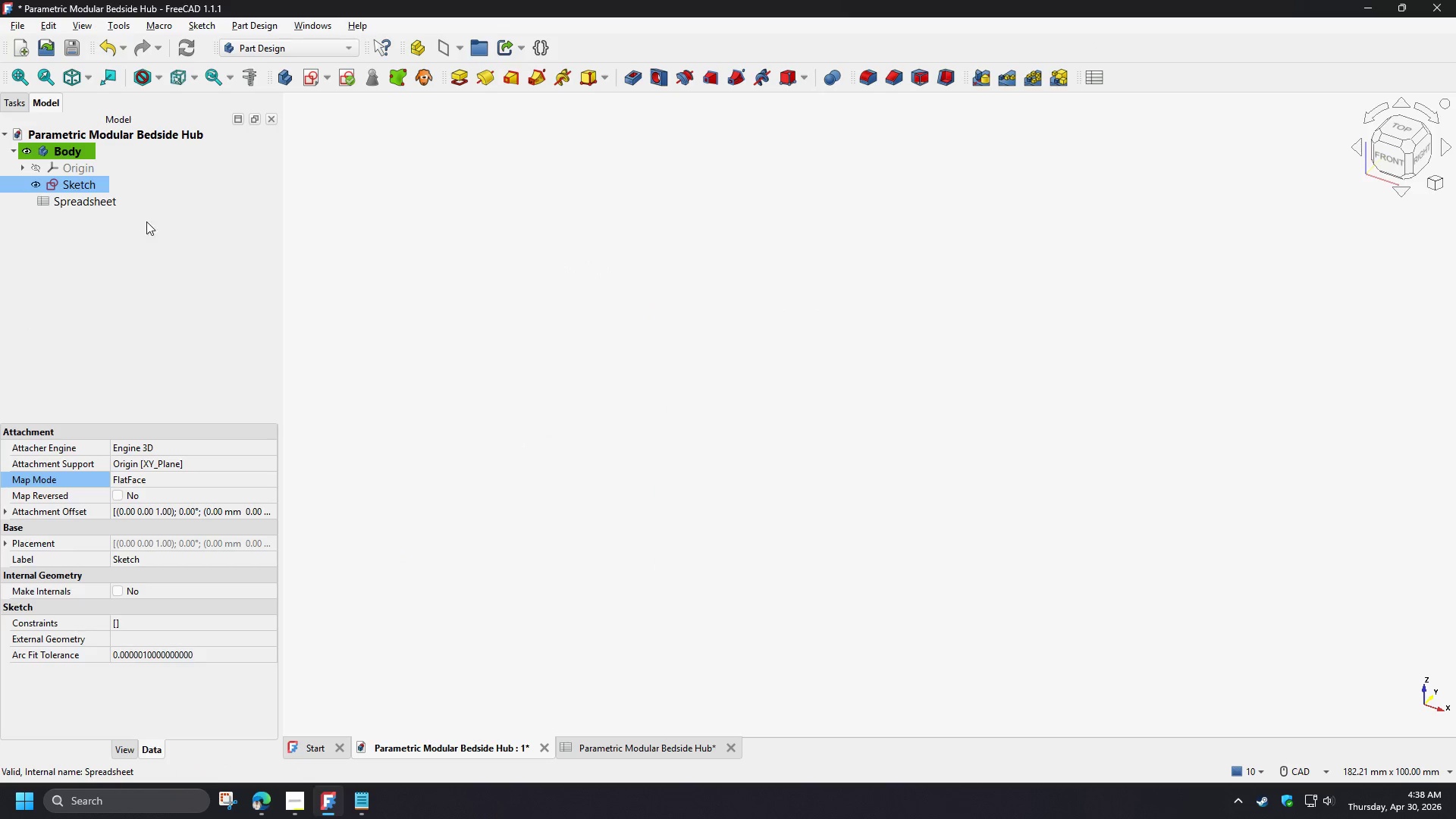 
double_click([91, 184])
 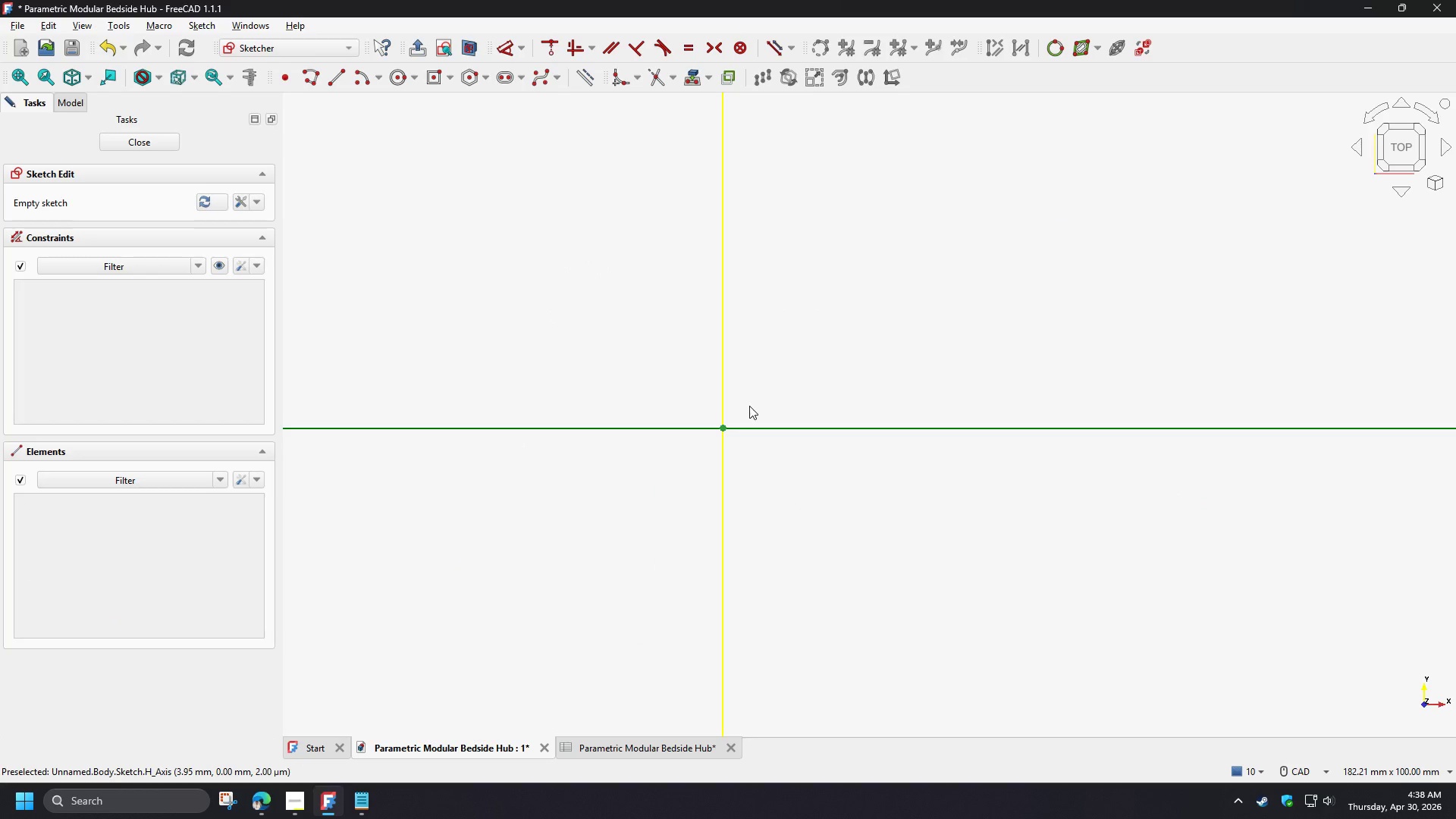 
wait(8.19)
 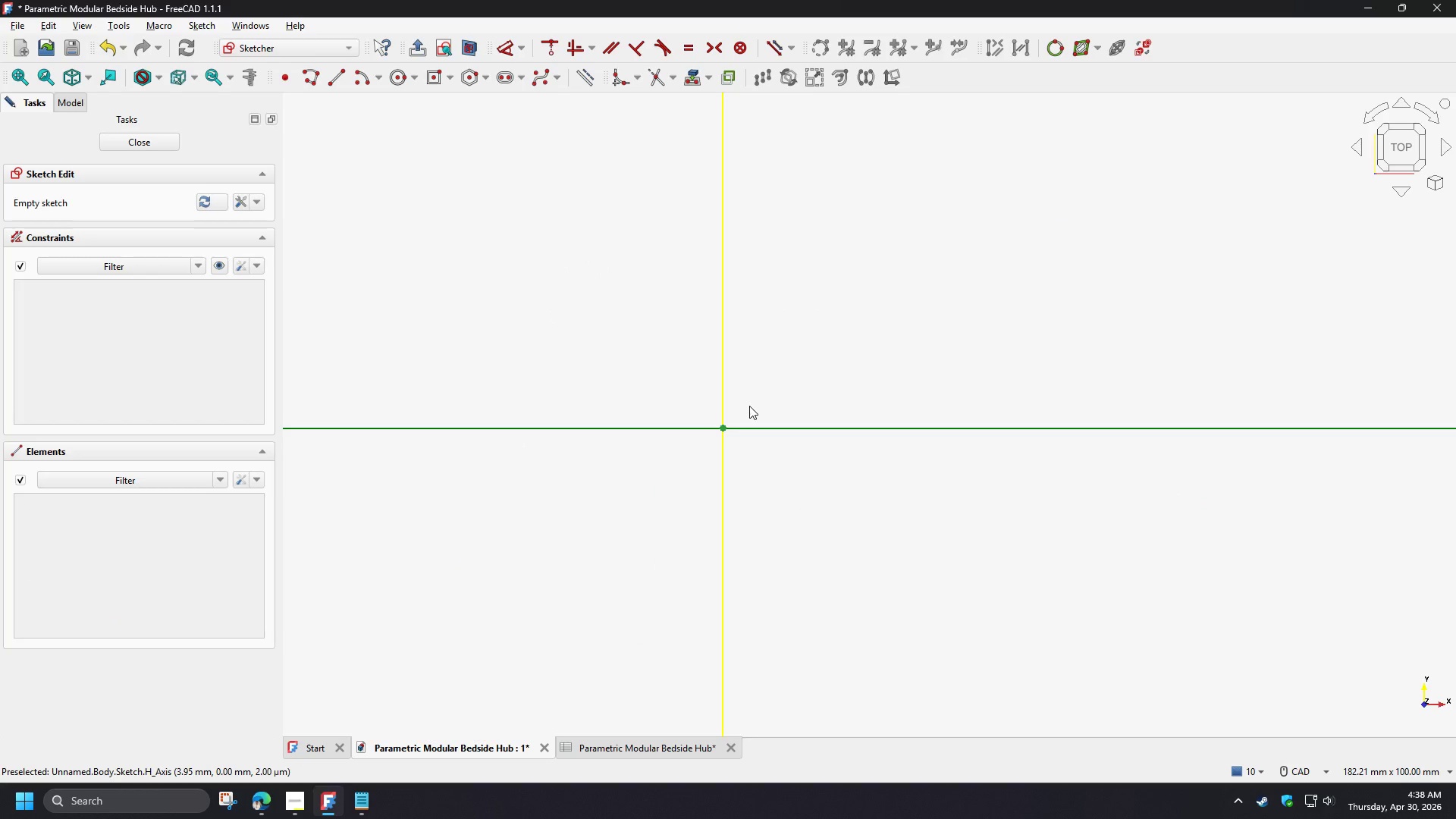 
left_click([436, 77])
 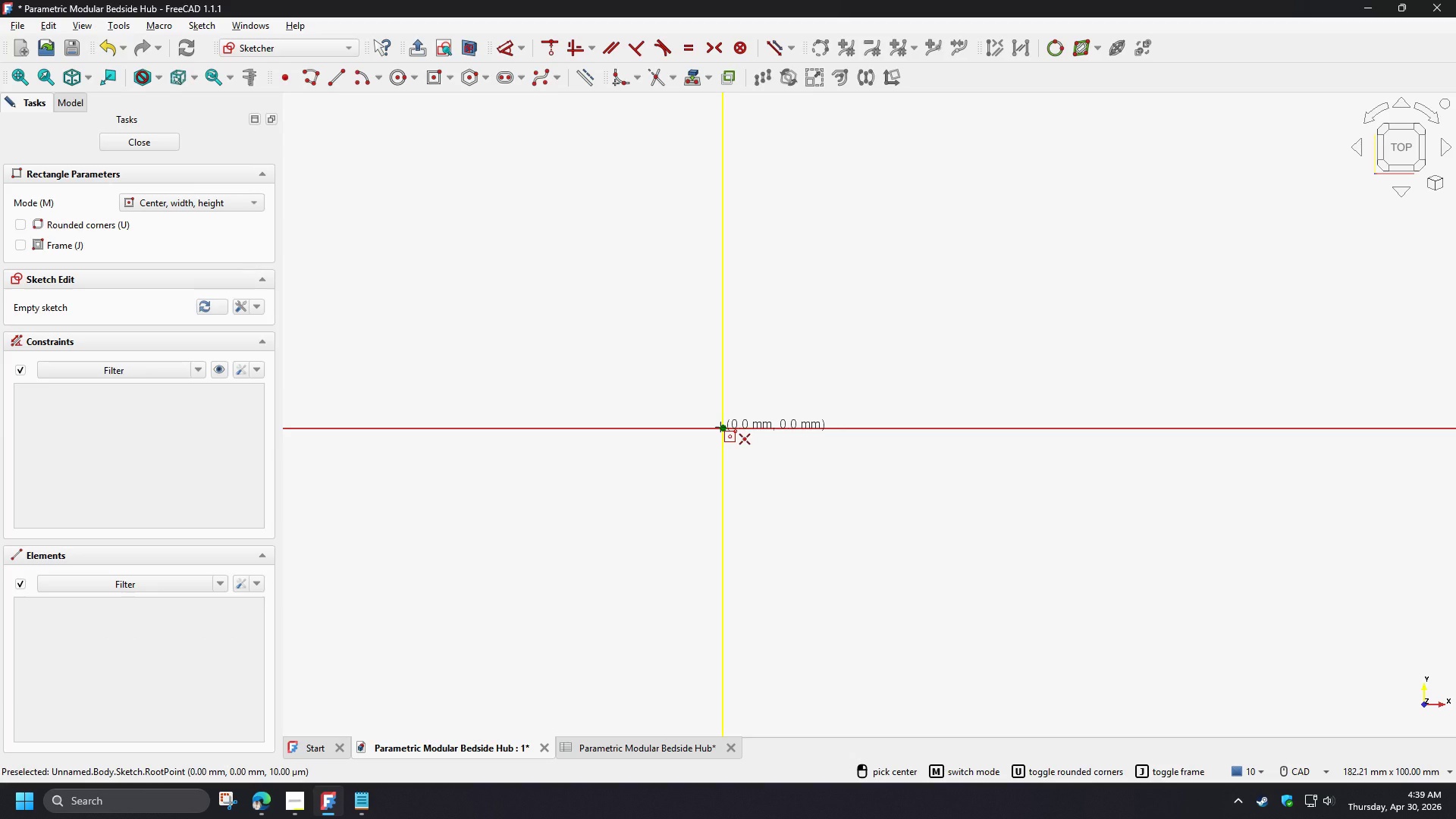 
left_click([720, 427])
 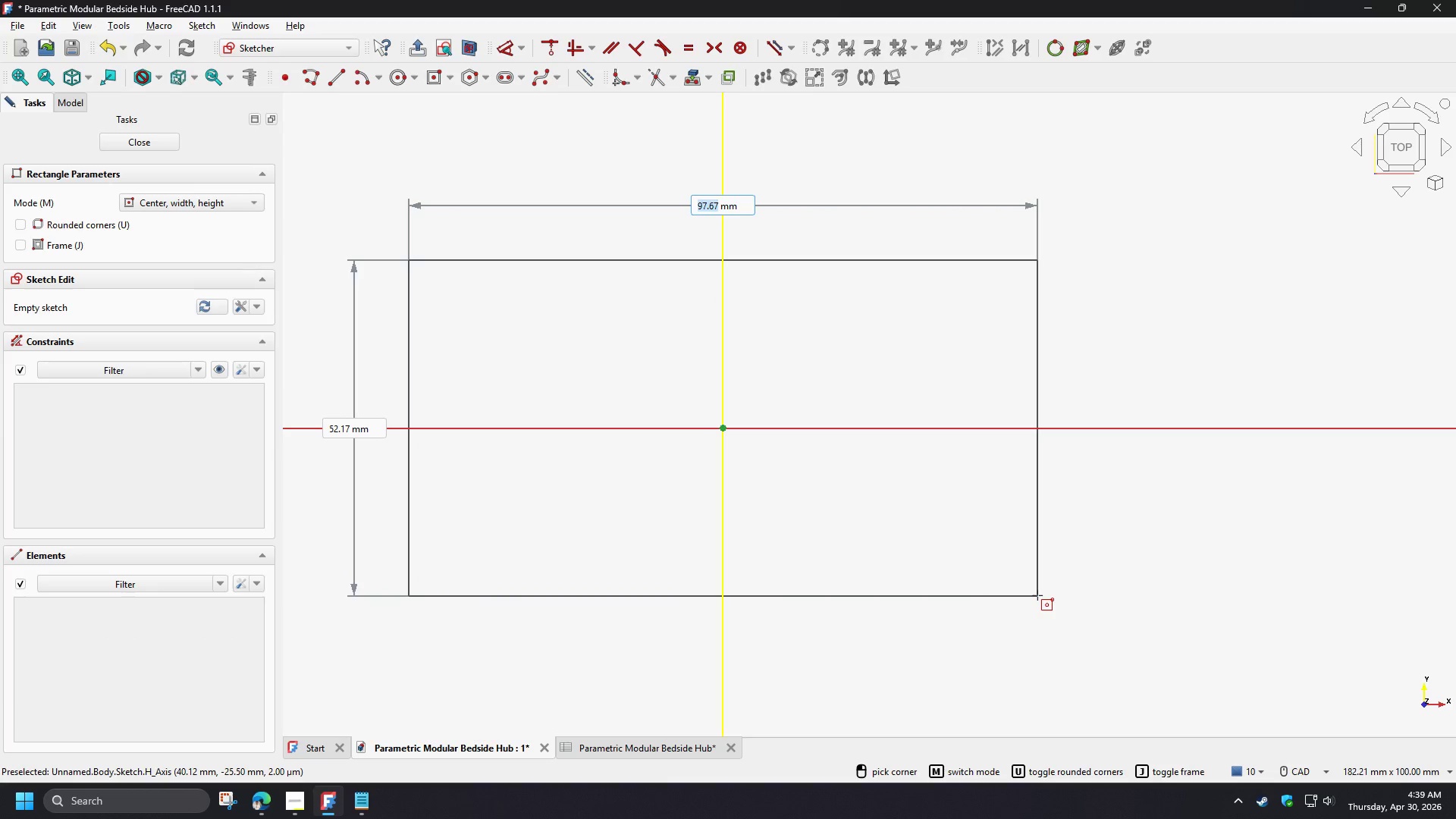 
left_click([1037, 595])
 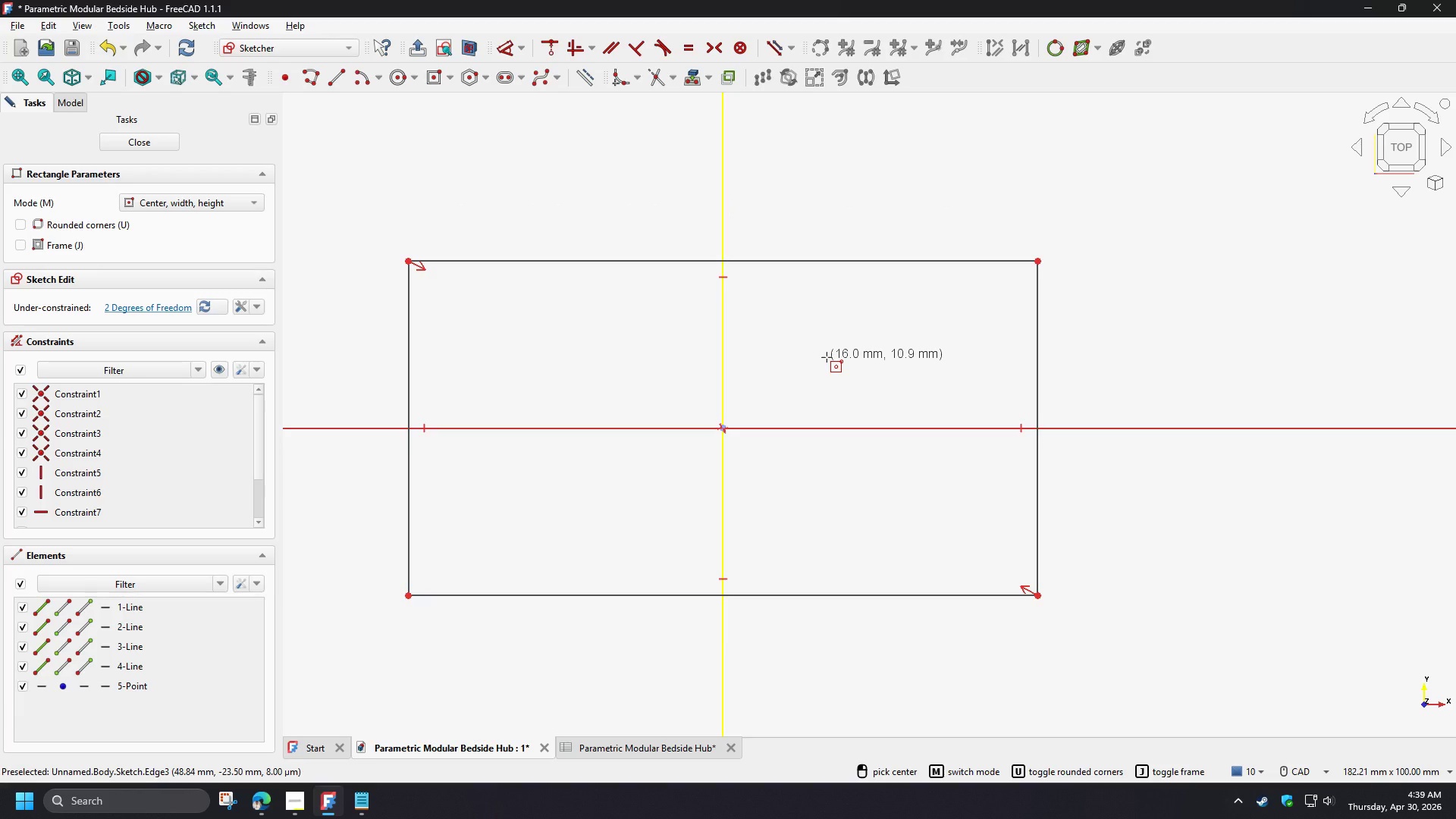 
right_click([827, 357])
 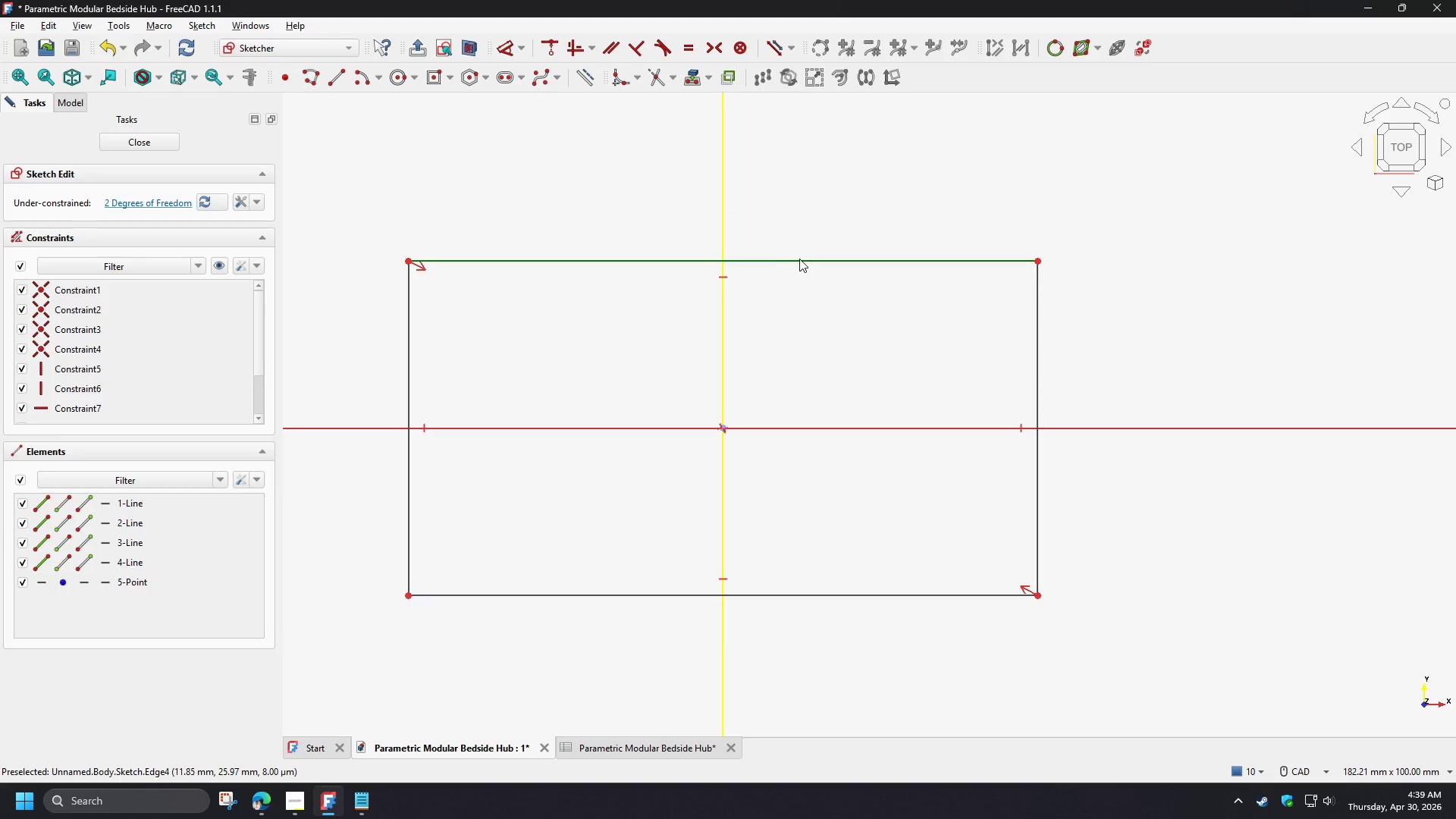 
left_click_drag(start_coordinate=[799, 259], to_coordinate=[876, 240])
 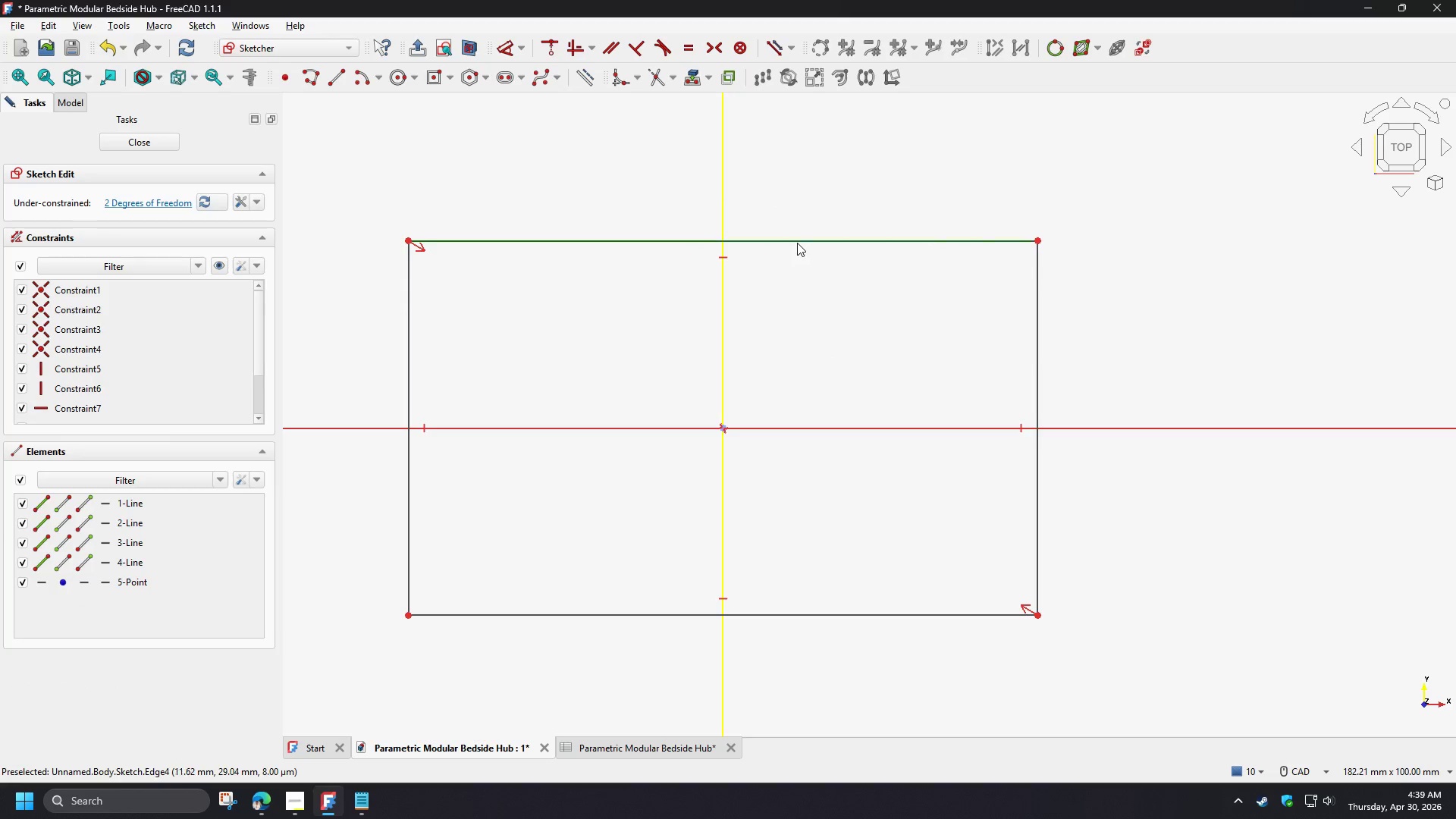 
left_click([797, 242])
 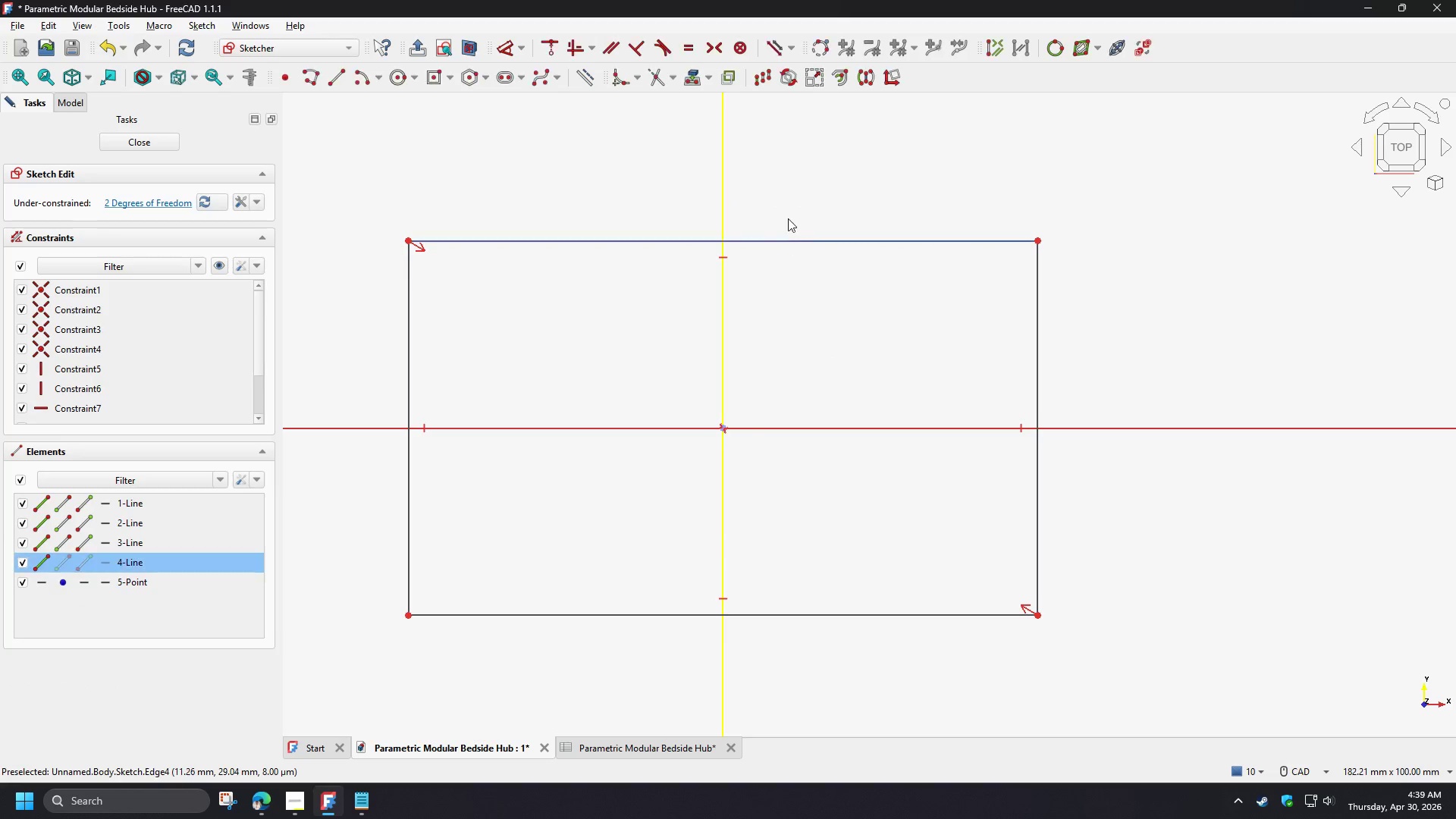 
key(D)
 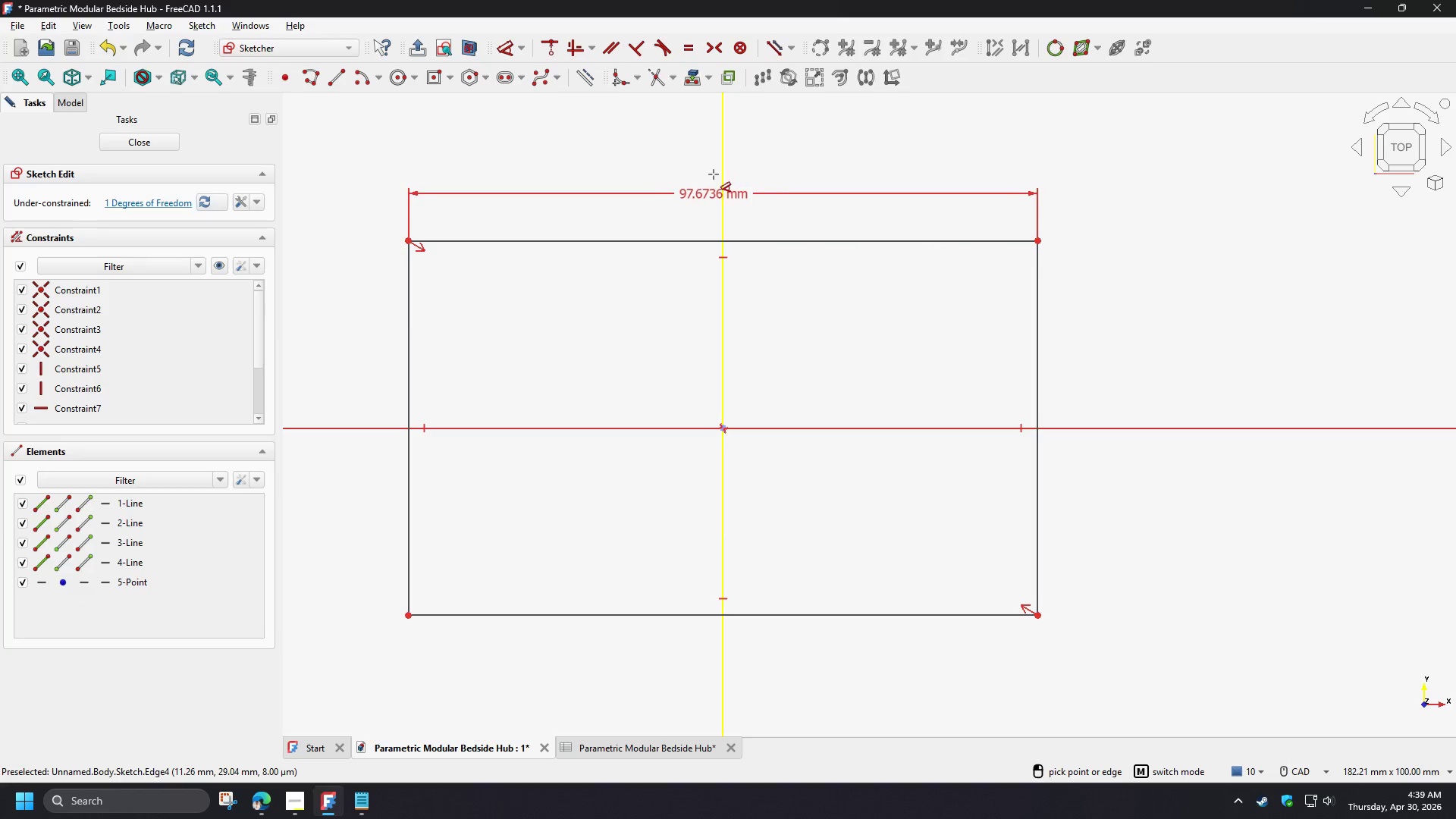 
left_click([721, 173])
 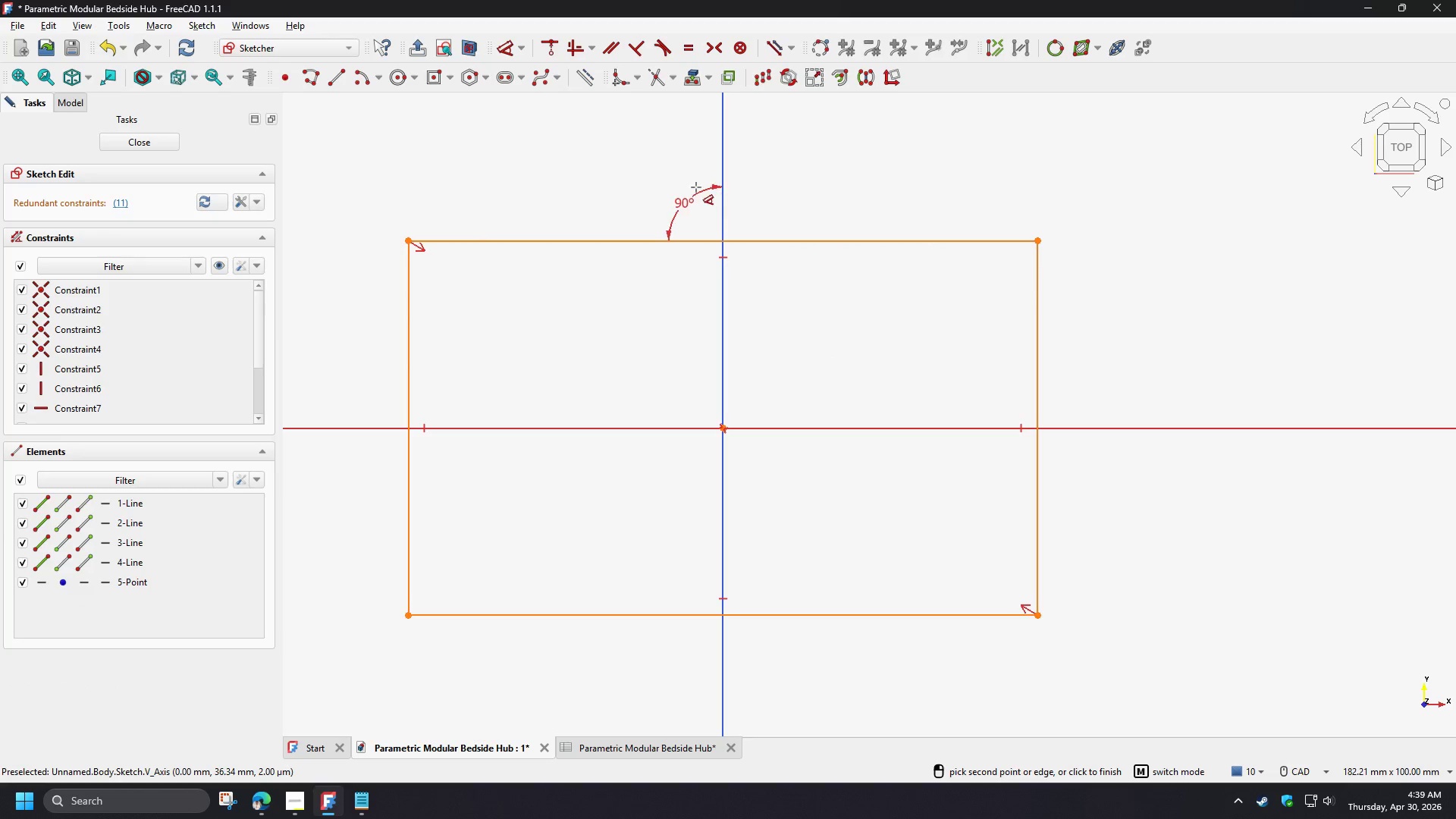 
right_click([708, 191])
 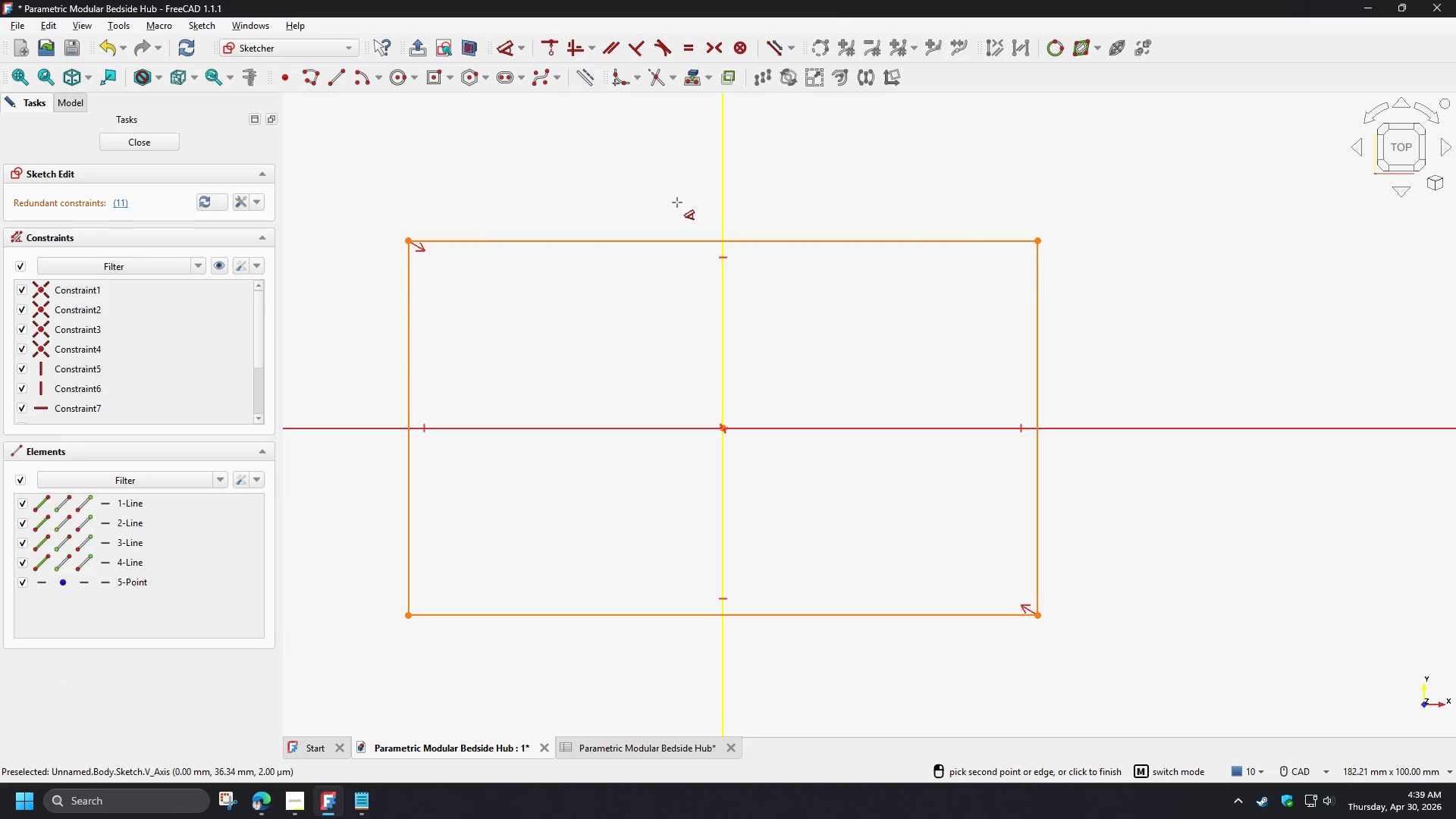 
right_click([671, 206])
 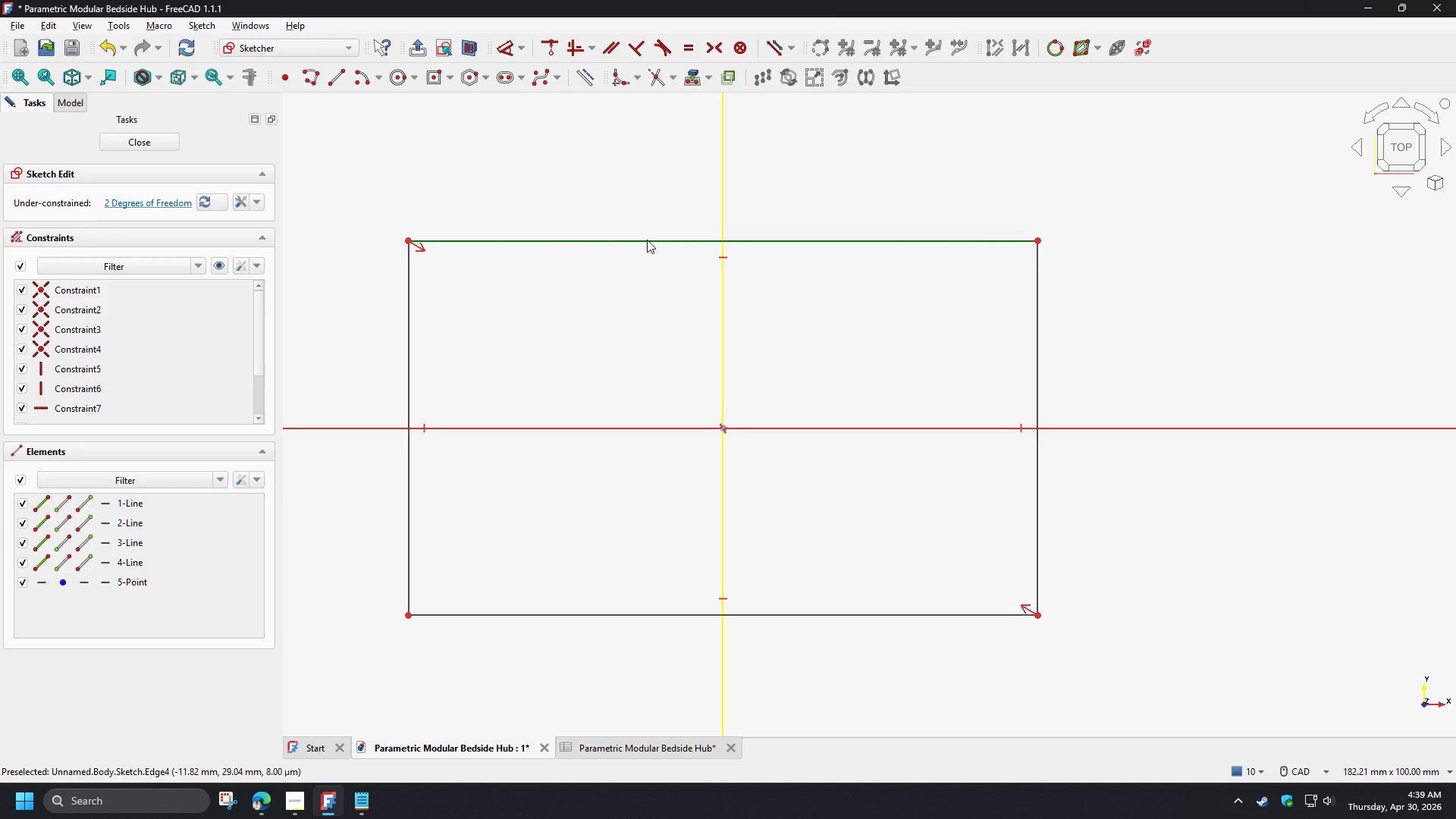 
left_click([647, 240])
 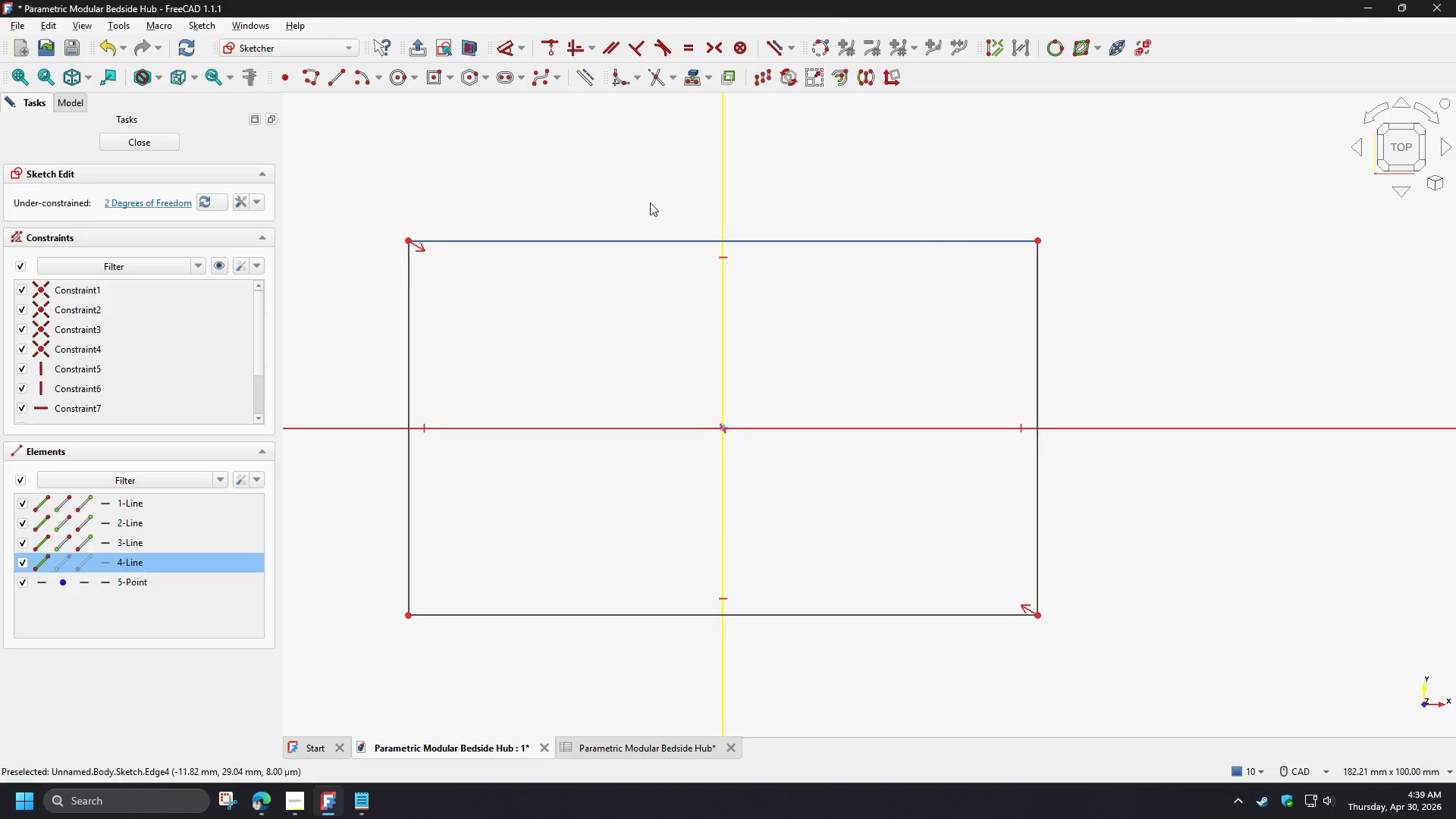 
key(D)
 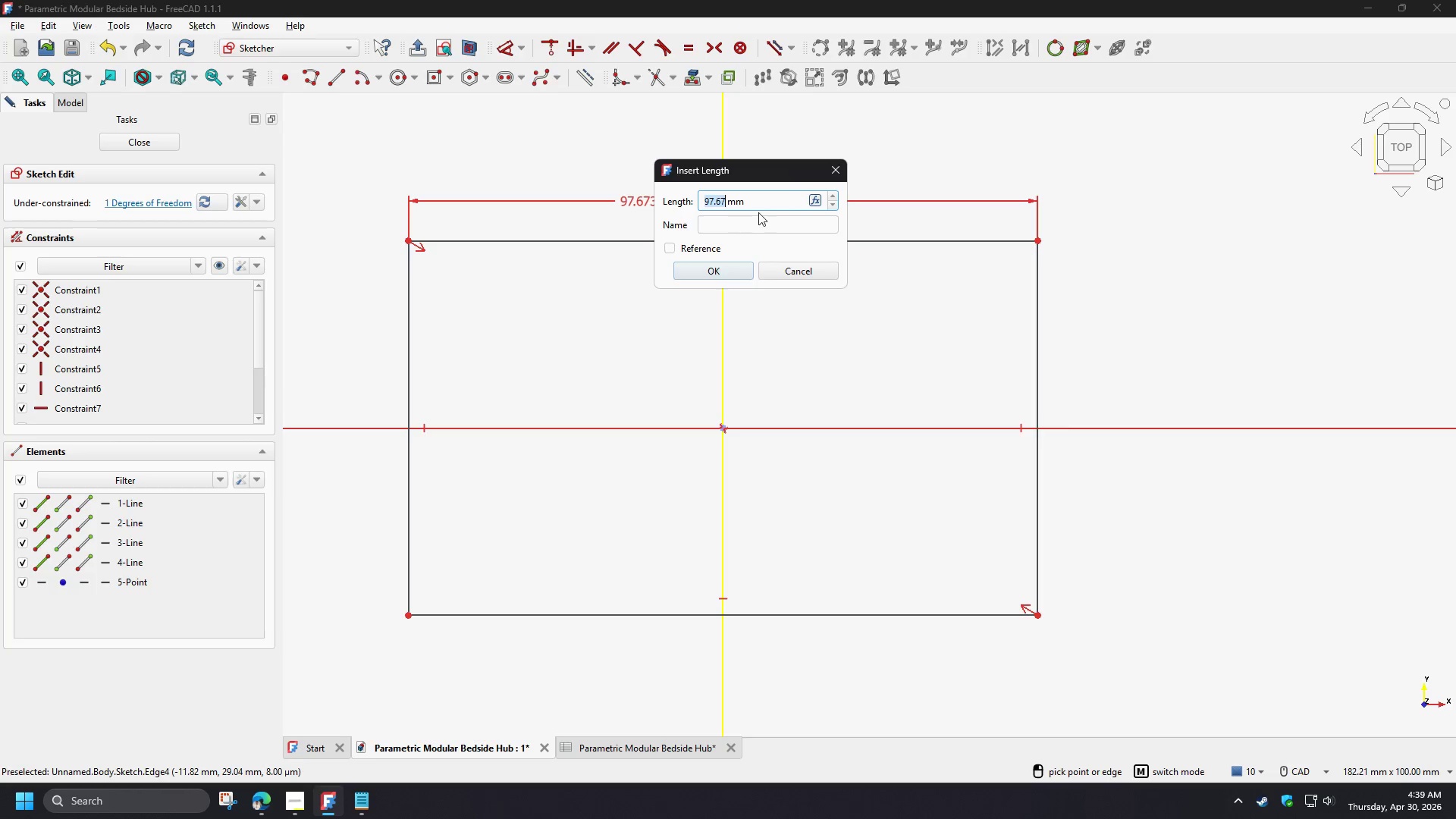 
left_click([814, 200])
 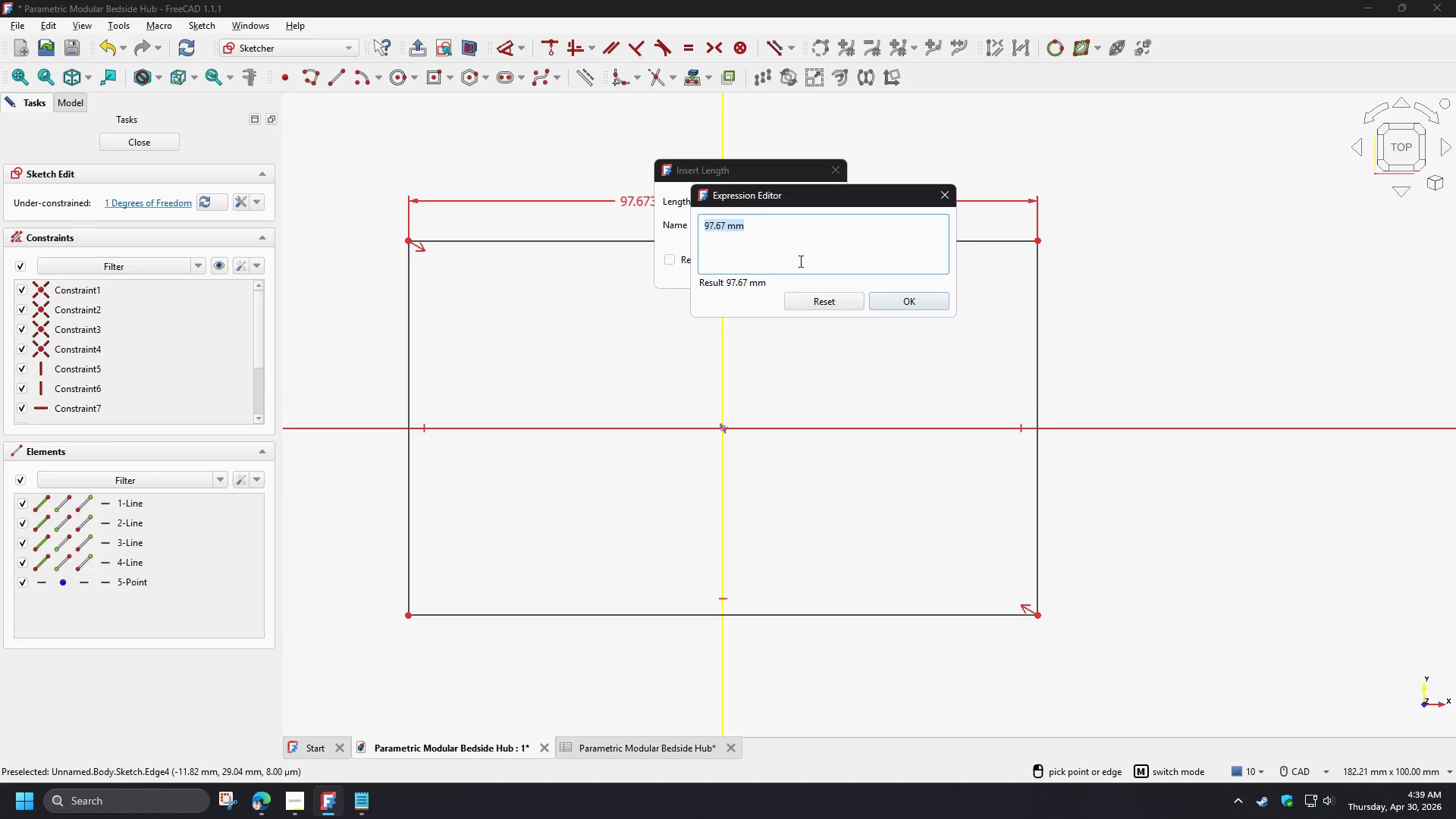 
type(sp)
 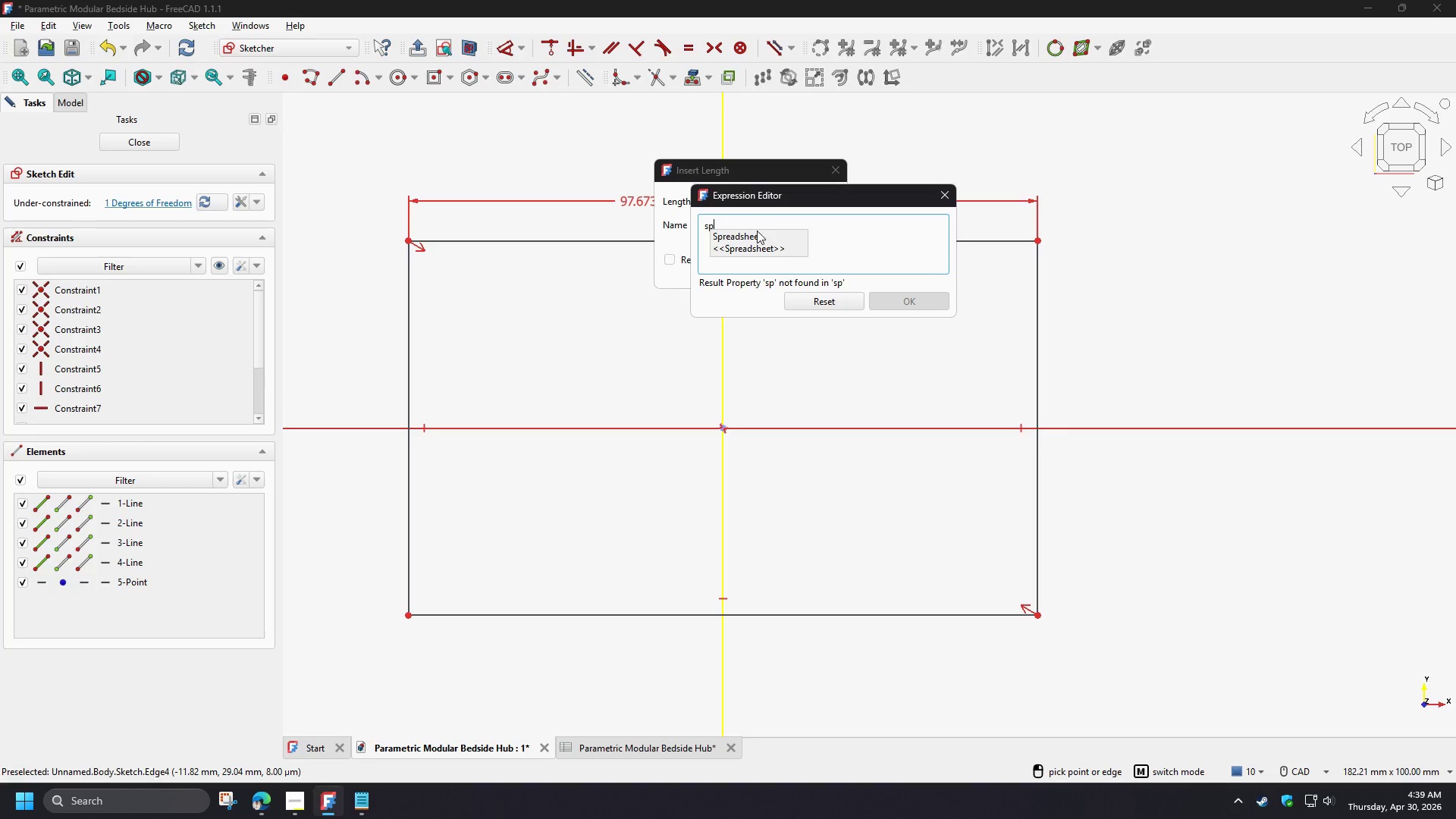 
left_click([755, 236])
 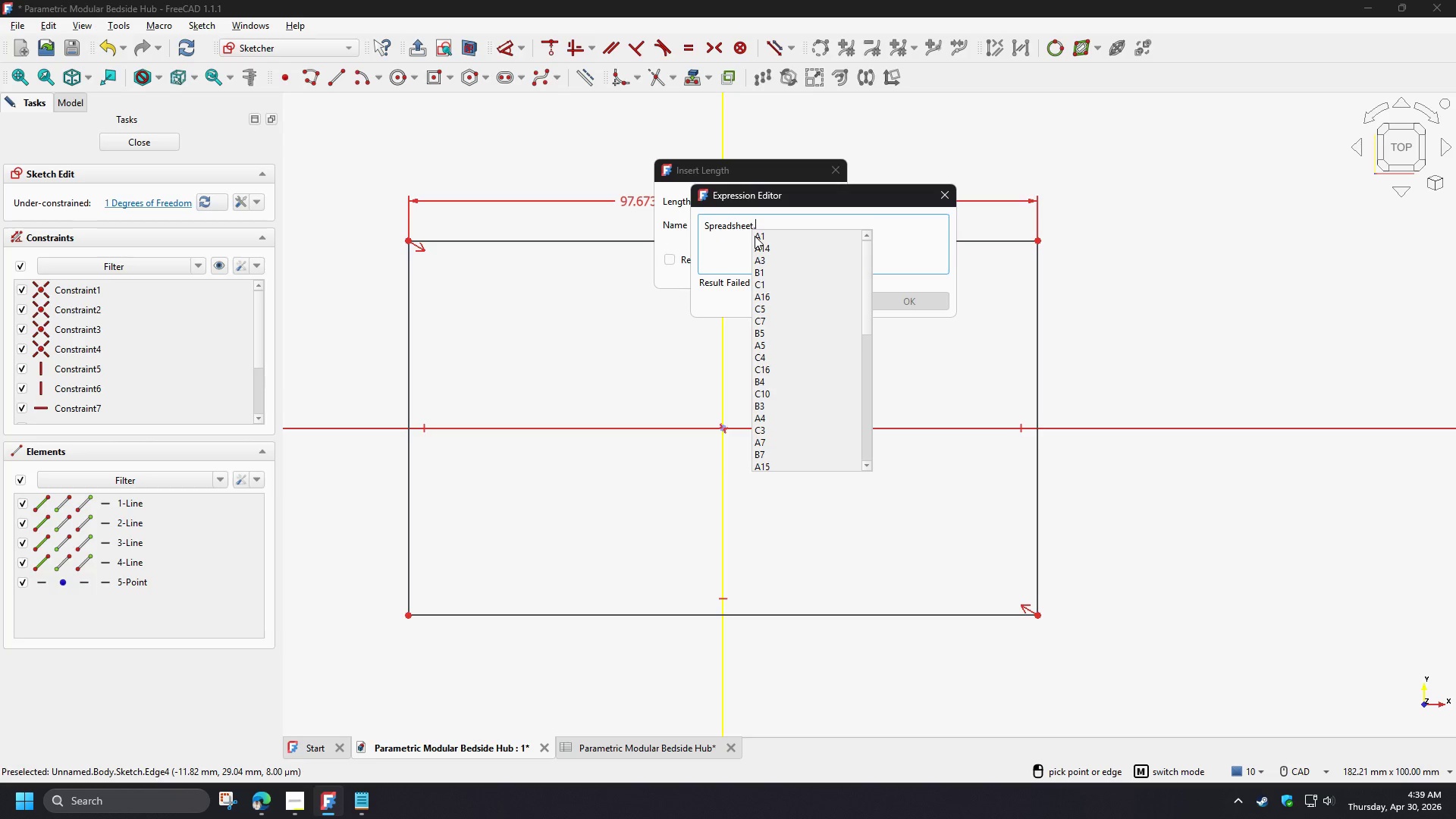 
key(H)
 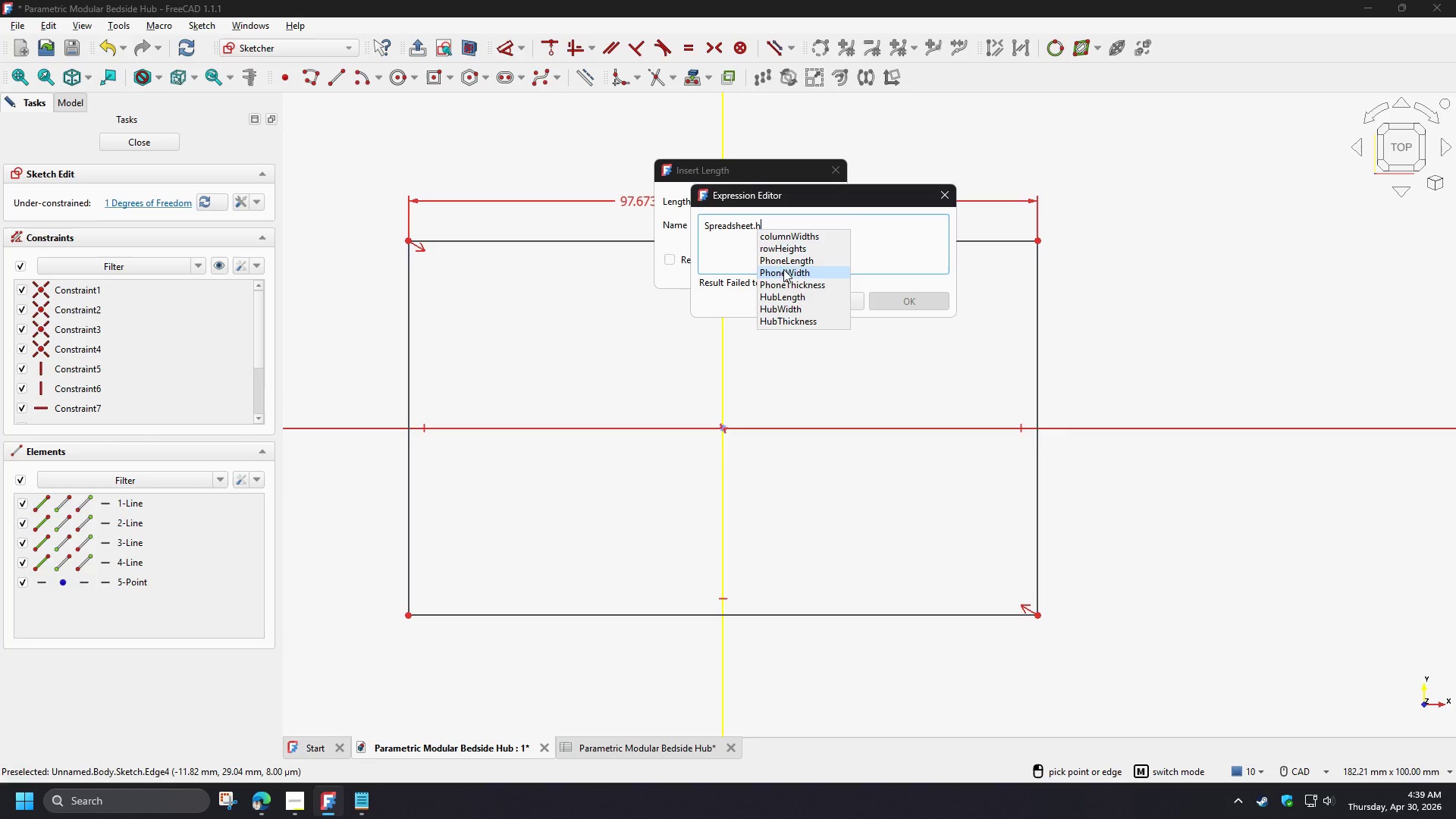 
left_click([792, 298])
 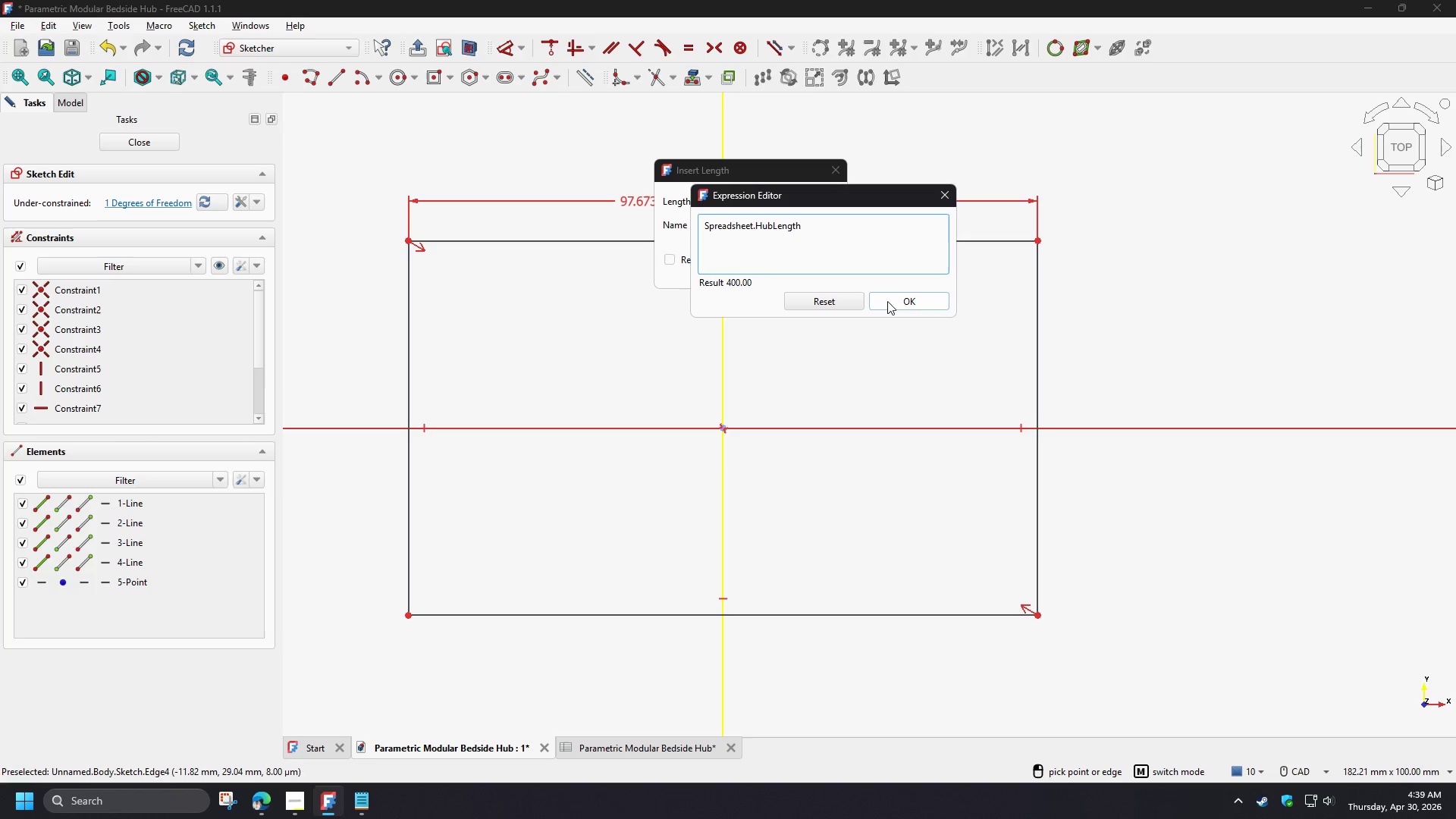 
left_click([890, 300])
 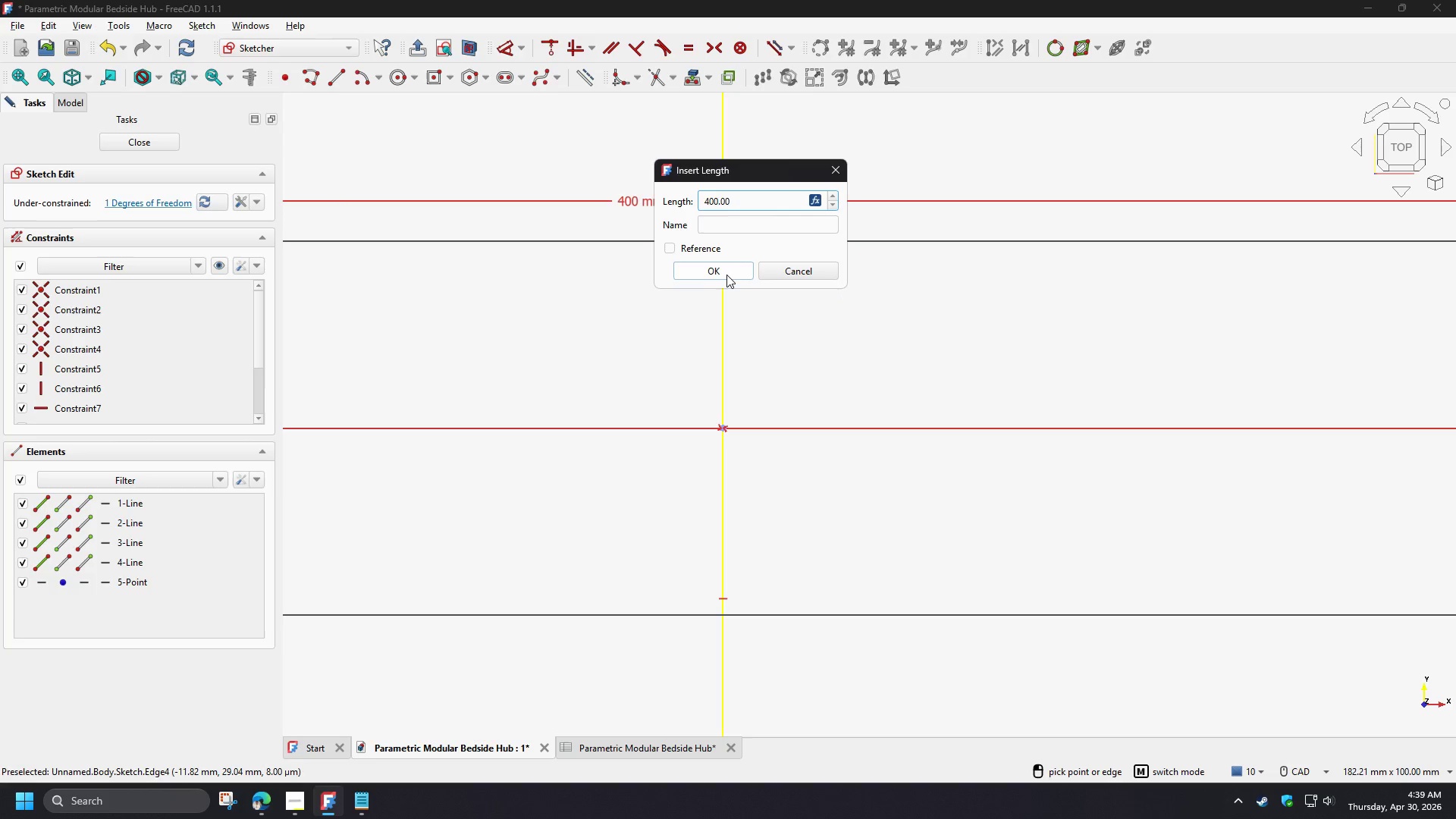 
left_click([726, 273])
 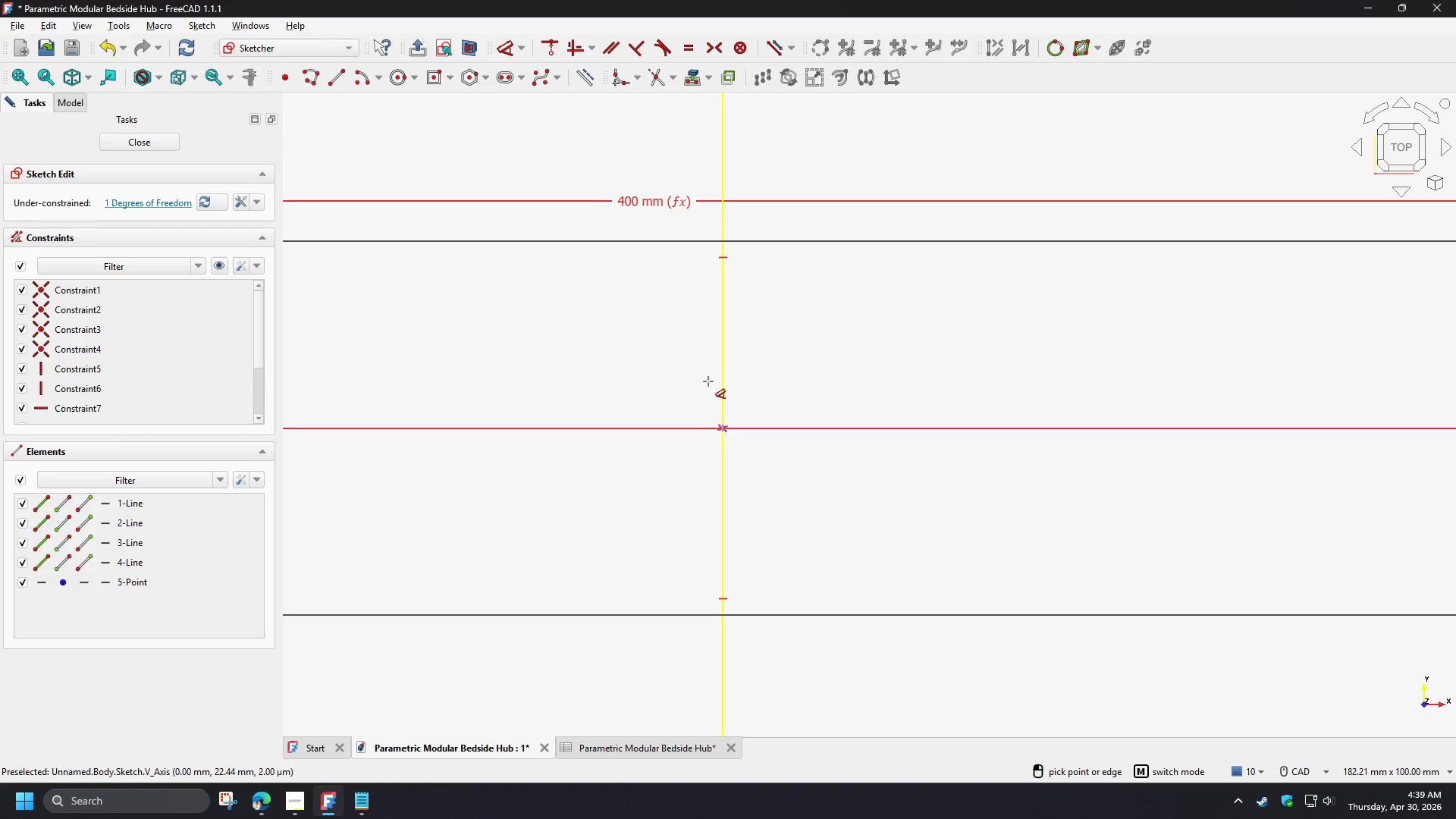 
scroll: coordinate [632, 384], scroll_direction: down, amount: 6.0
 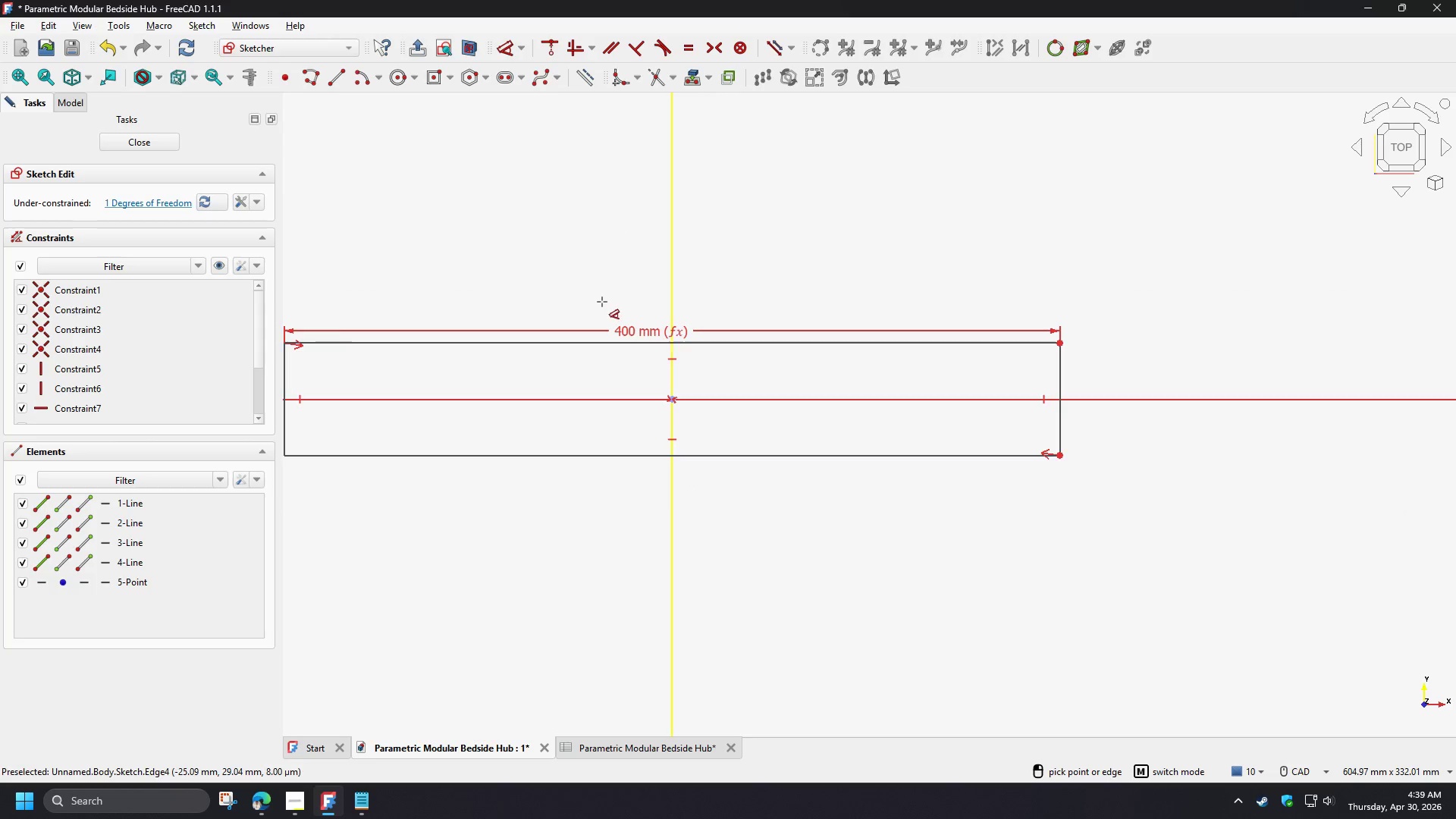 
right_click([527, 274])
 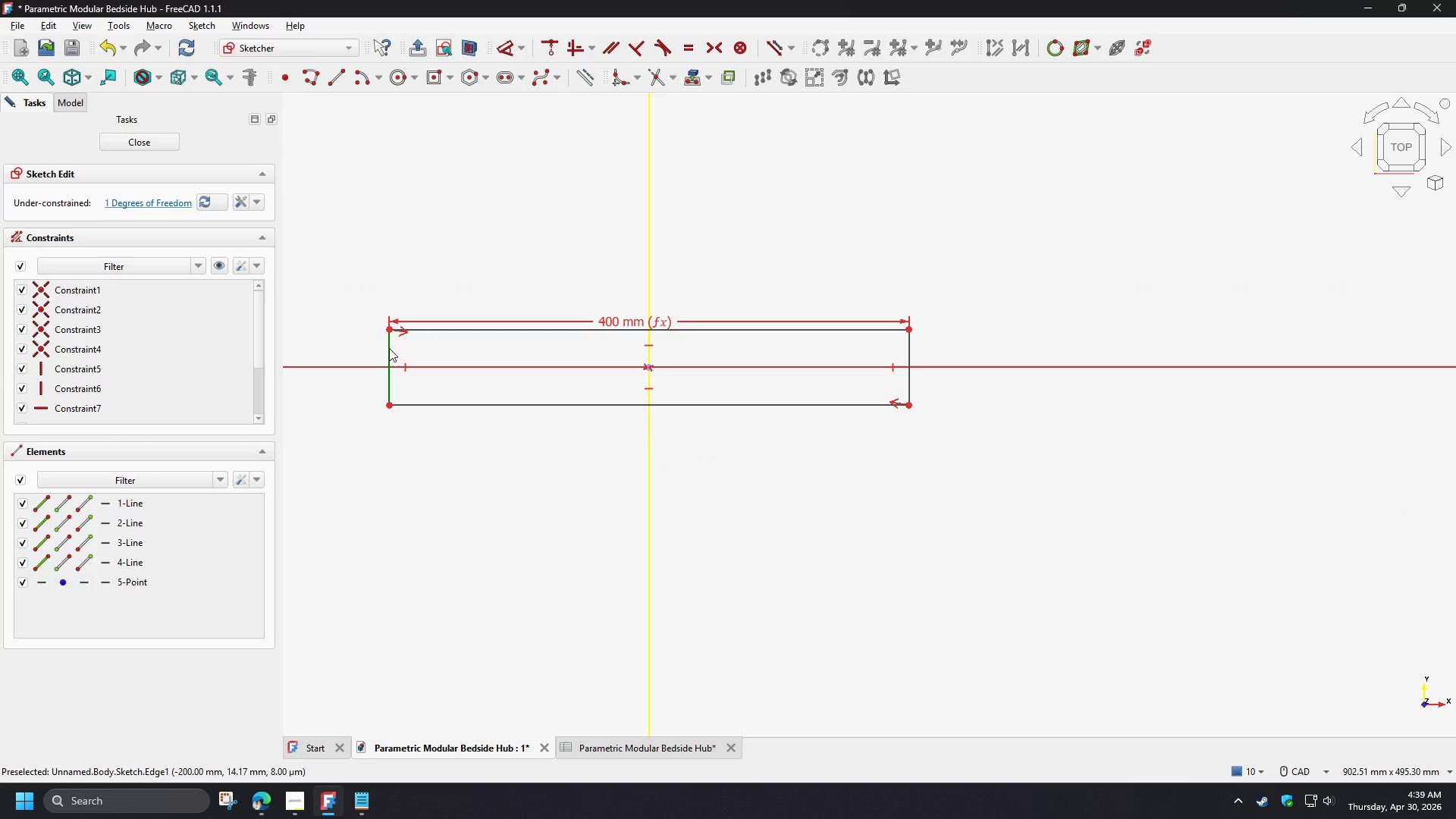 
scroll: coordinate [602, 302], scroll_direction: down, amount: 2.0
 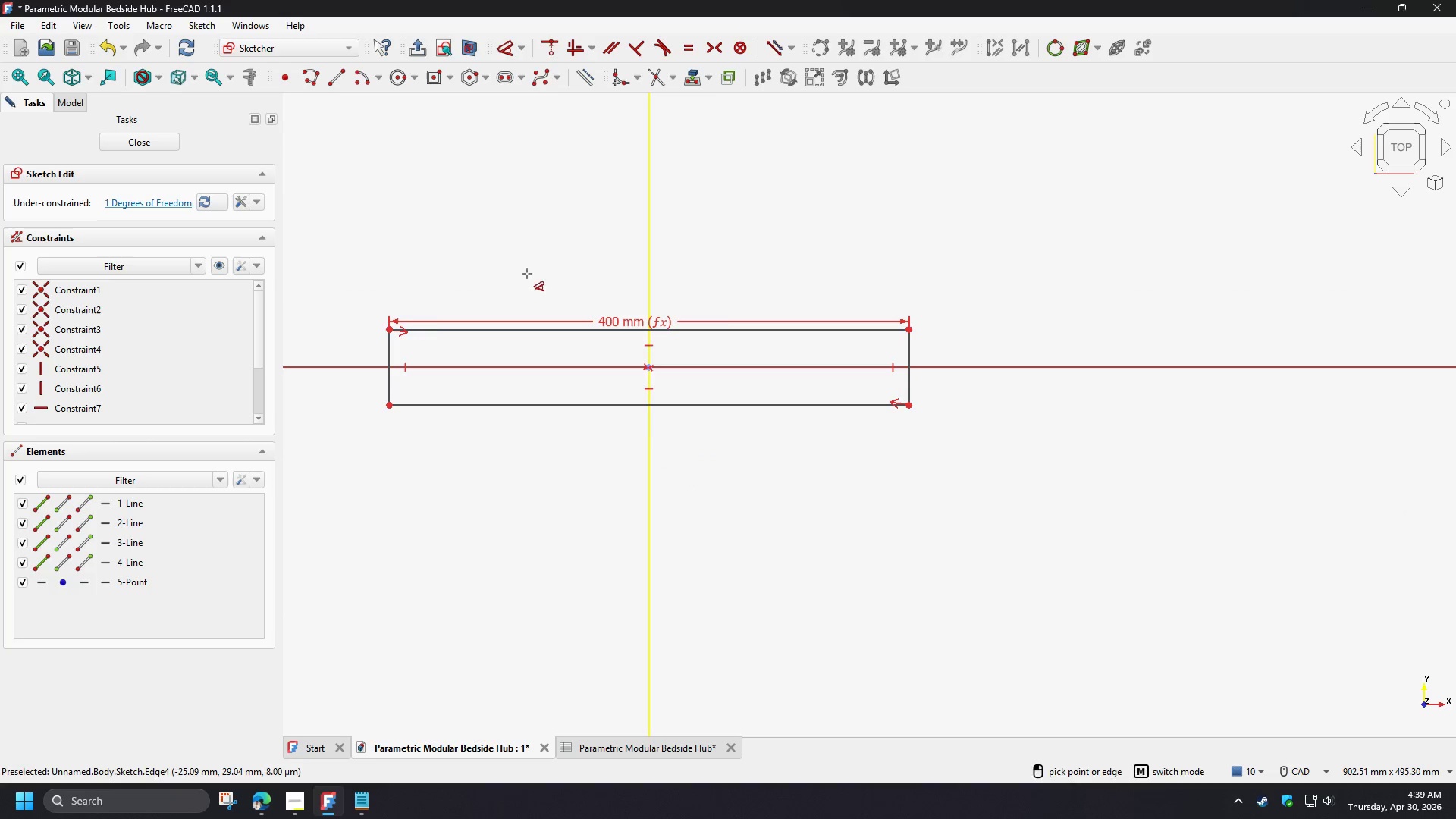 
left_click([389, 348])
 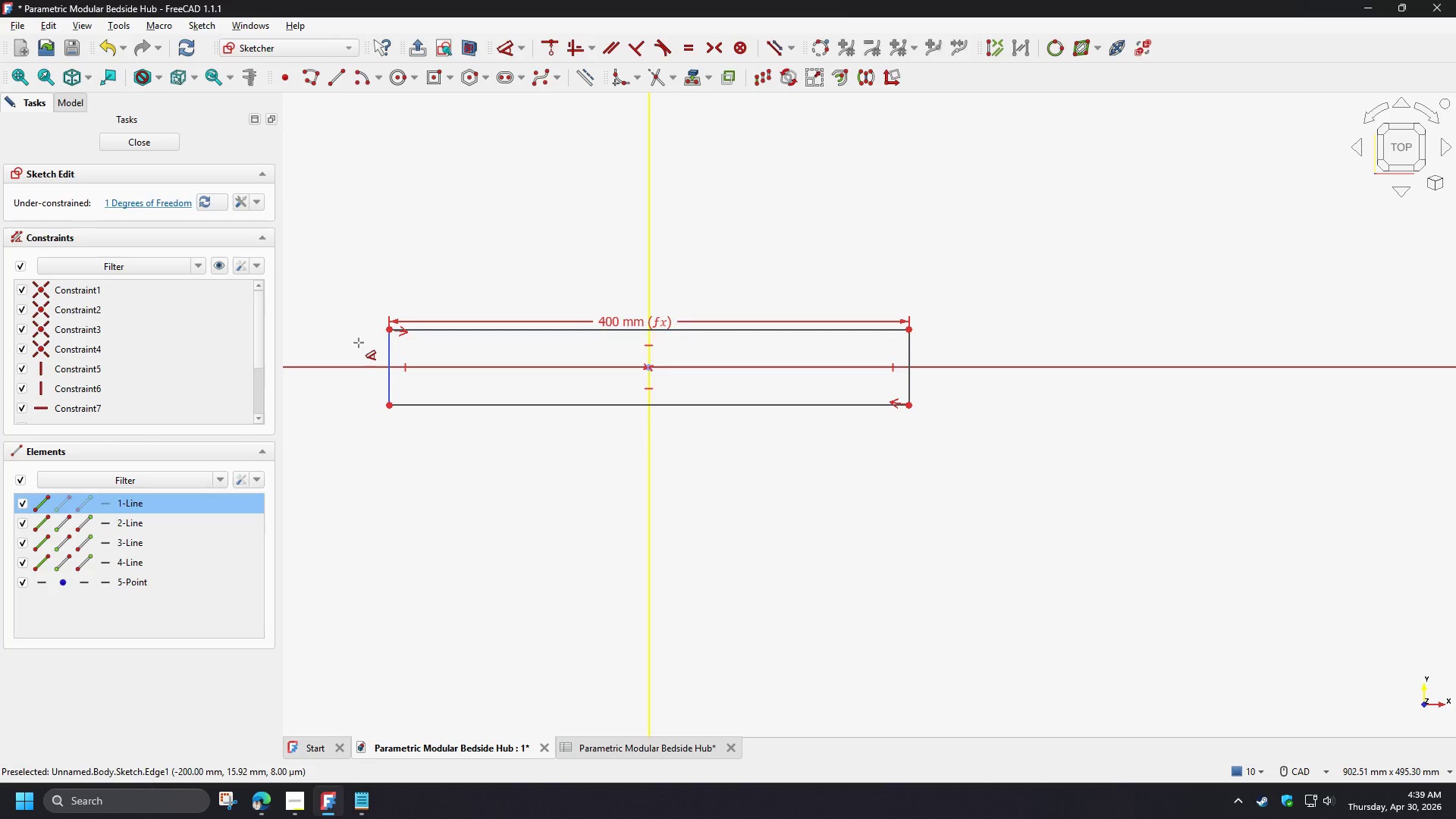 
key(D)
 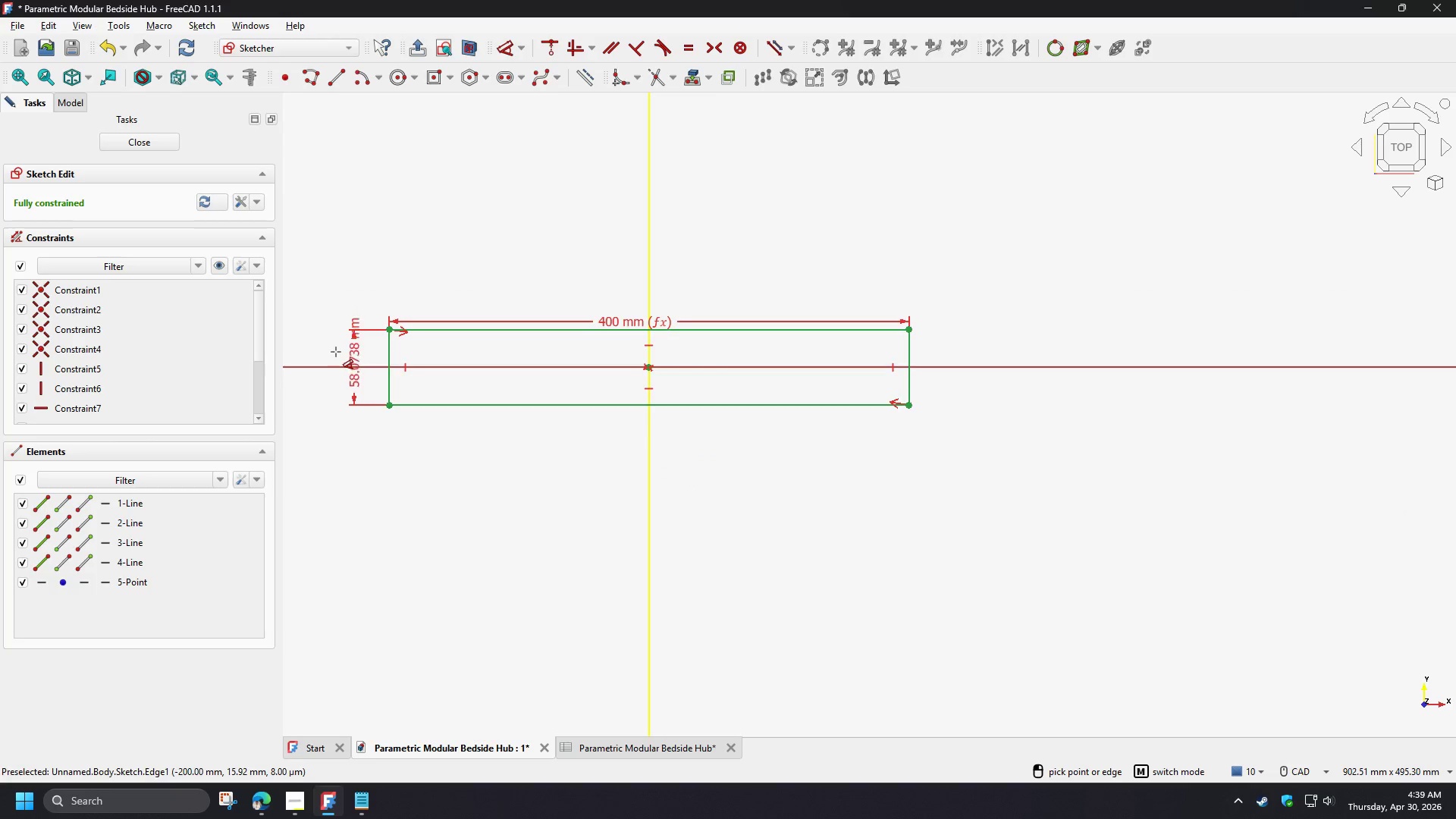 
left_click([336, 352])
 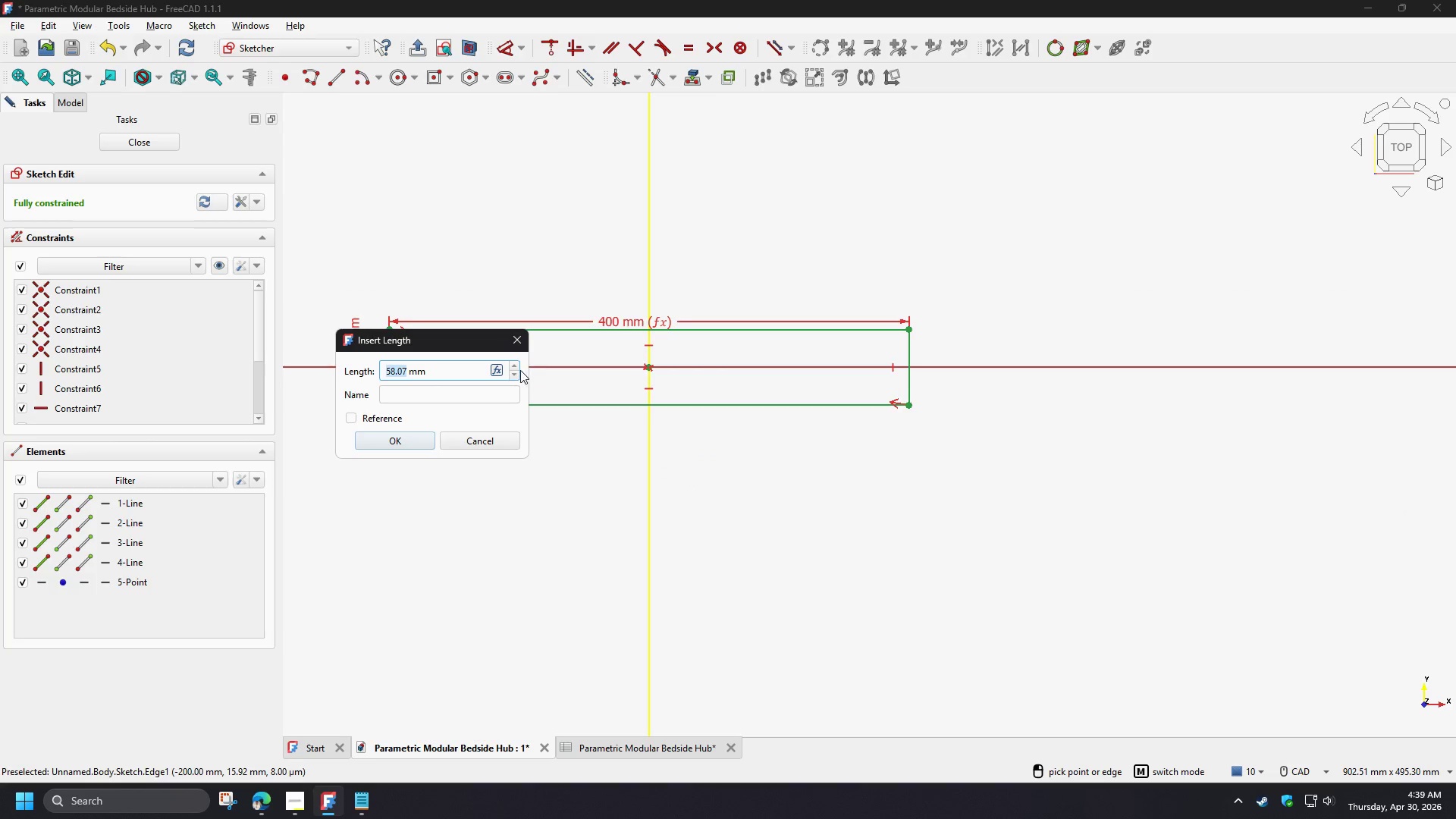 
left_click([500, 368])
 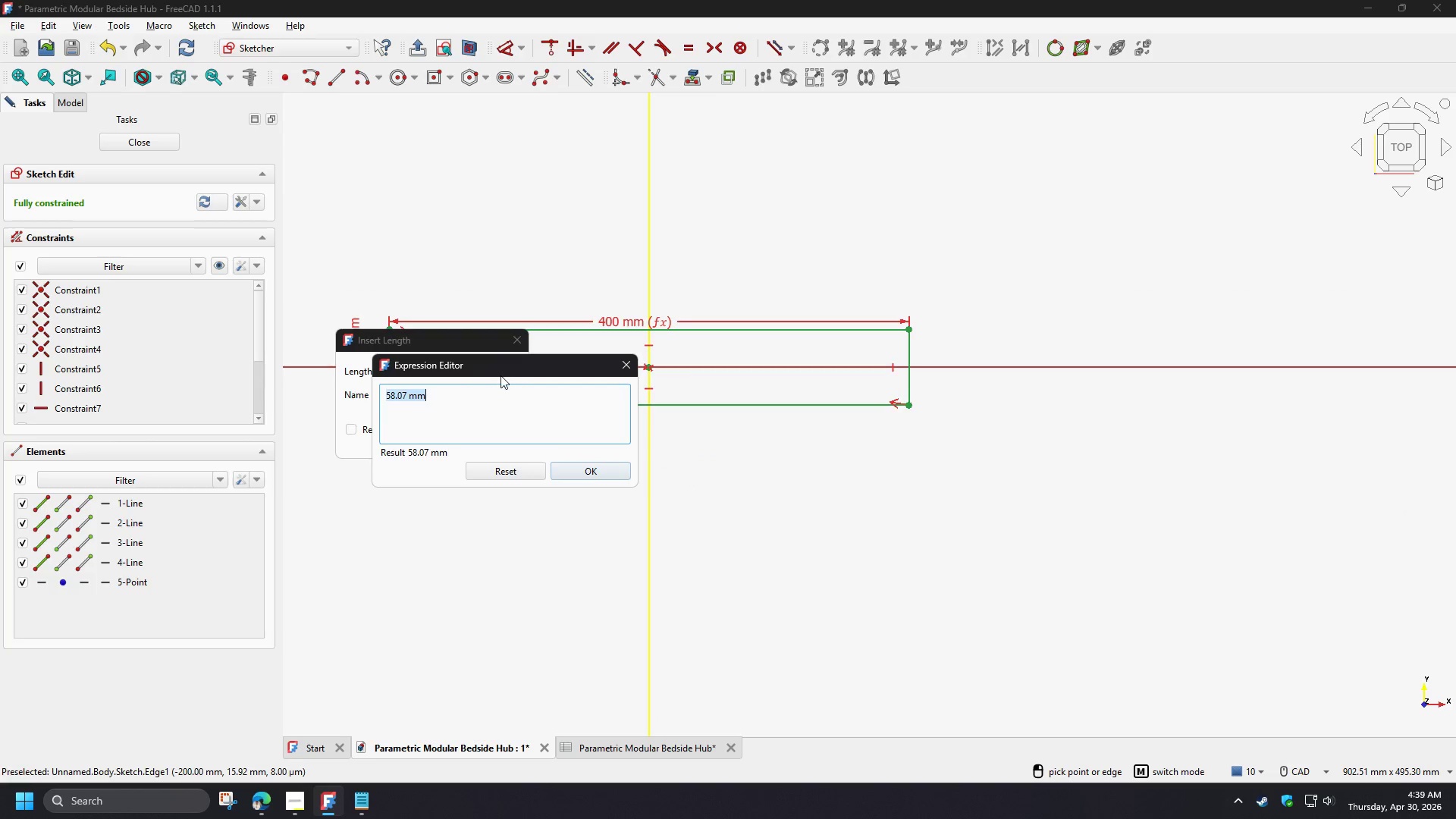 
type(sp)
 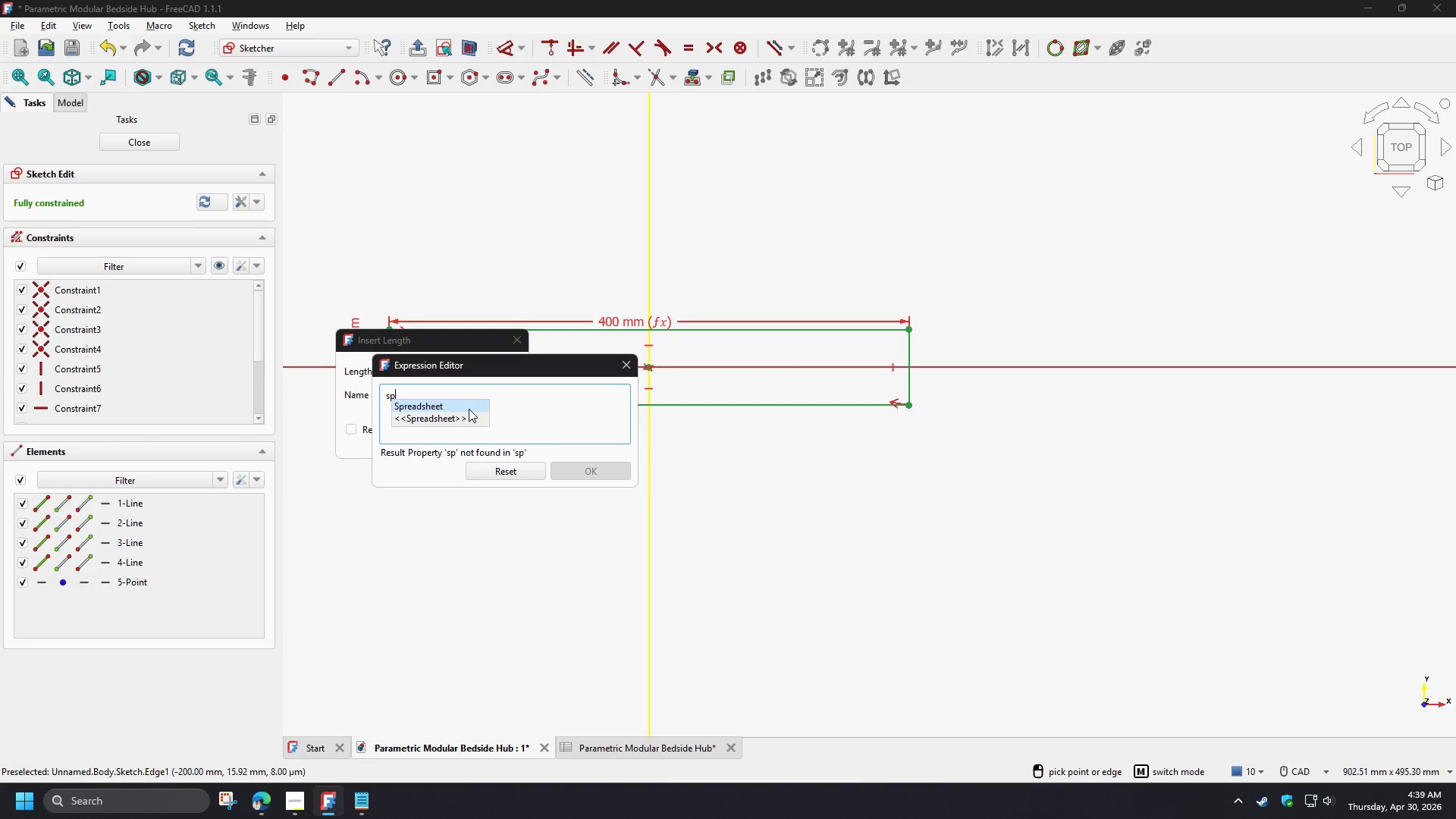 
left_click([469, 409])
 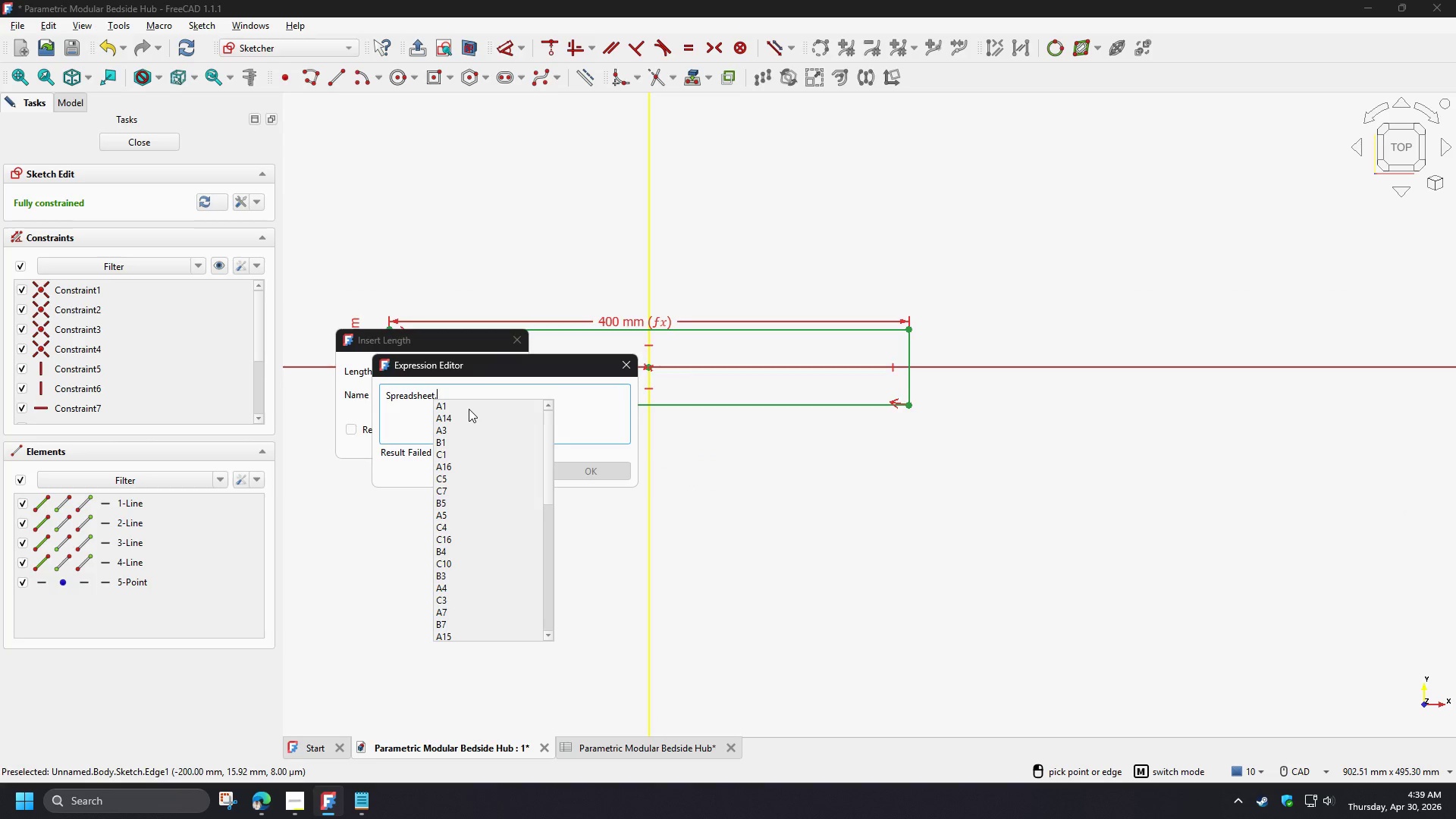 
key(H)
 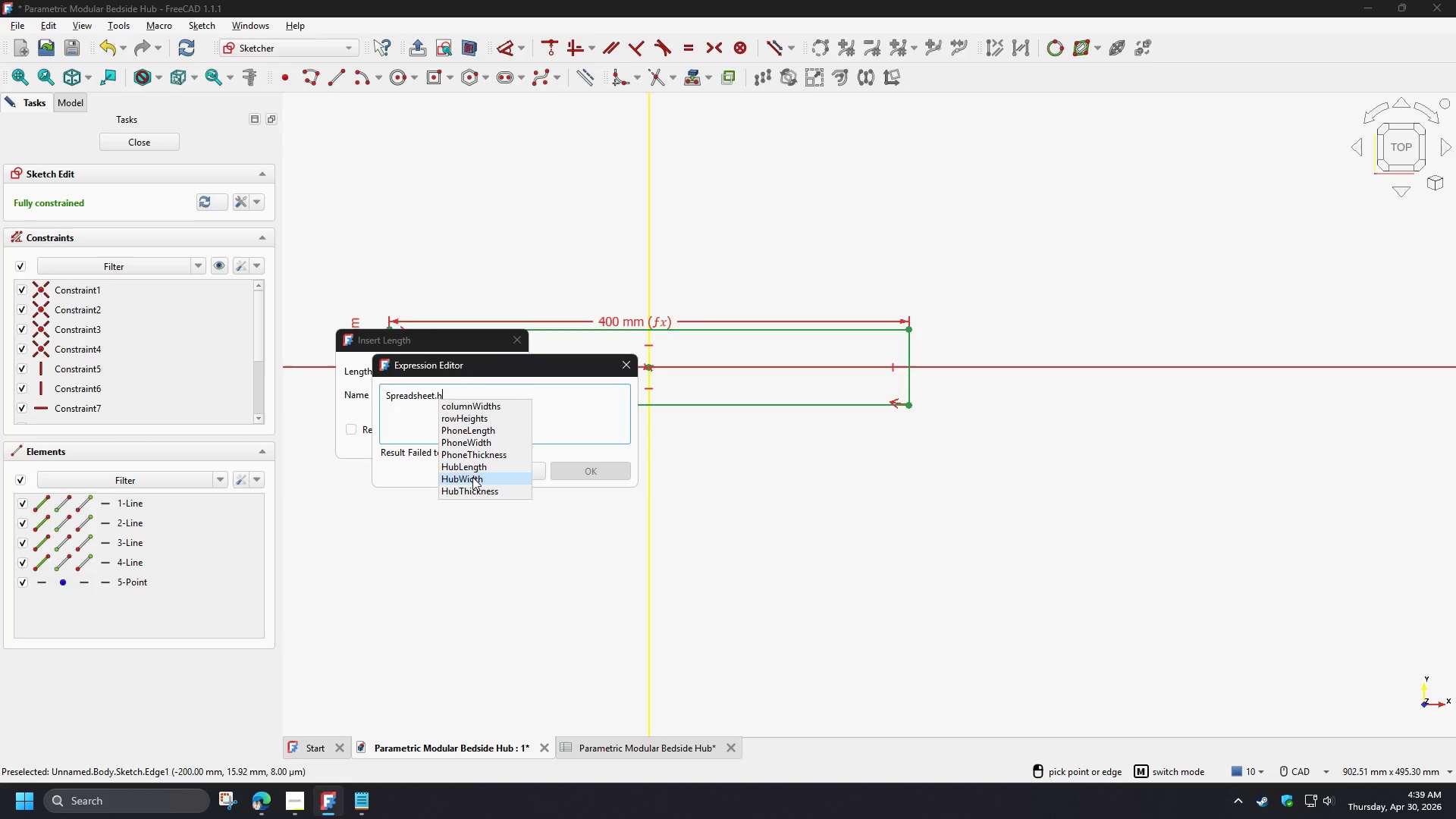 
left_click([472, 479])
 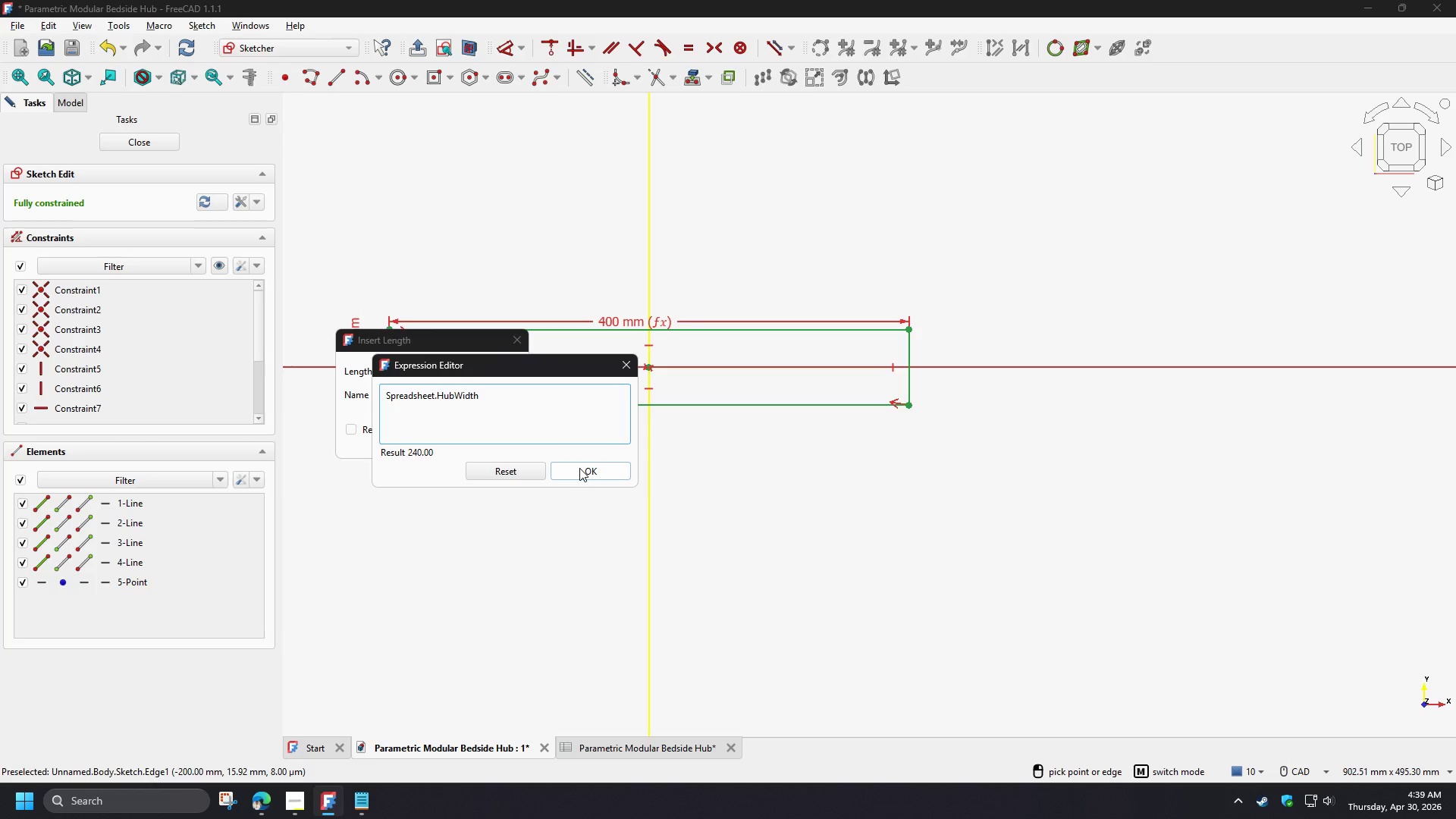 
left_click([580, 467])
 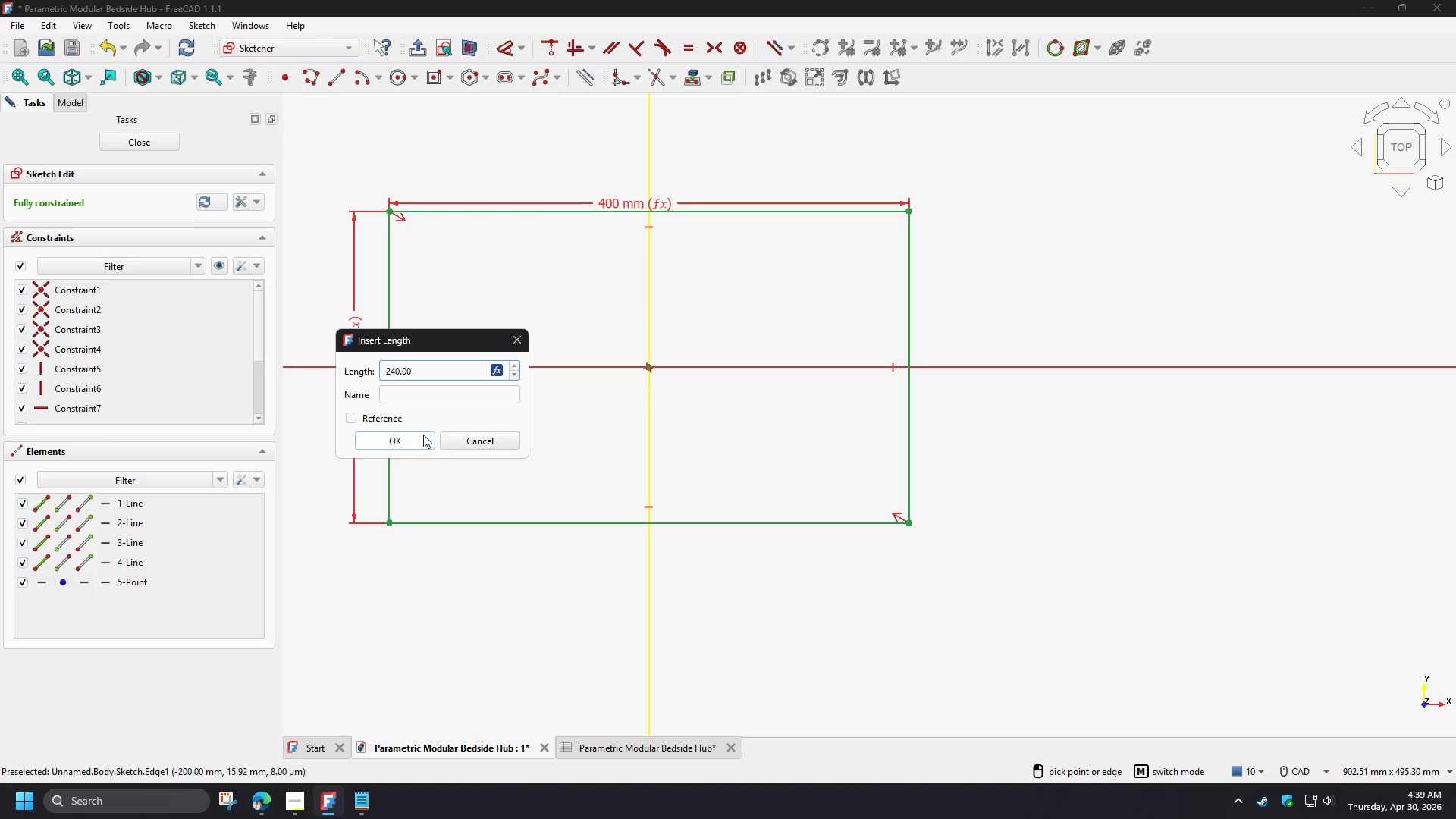 
left_click([420, 440])
 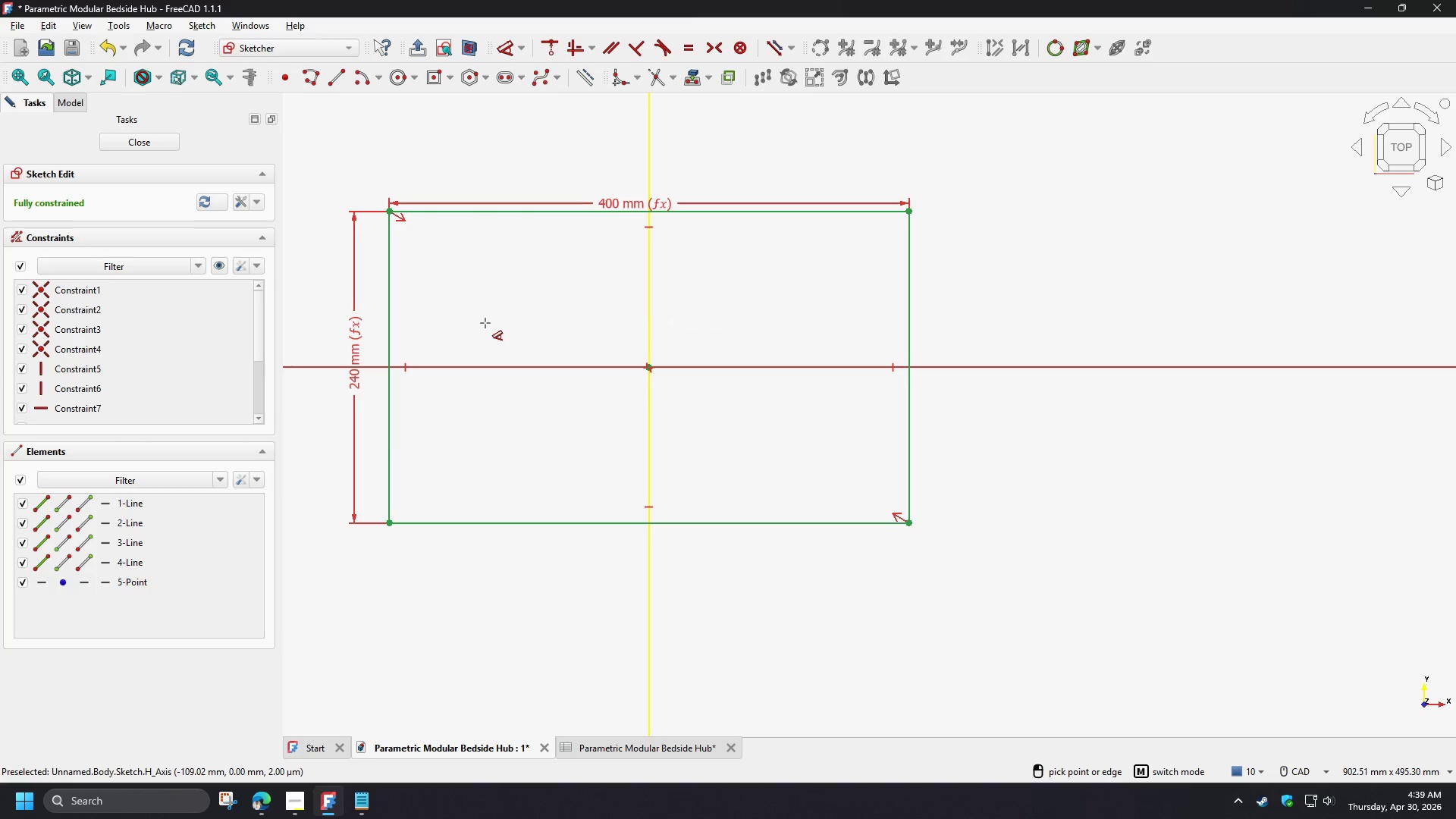 
right_click([485, 322])
 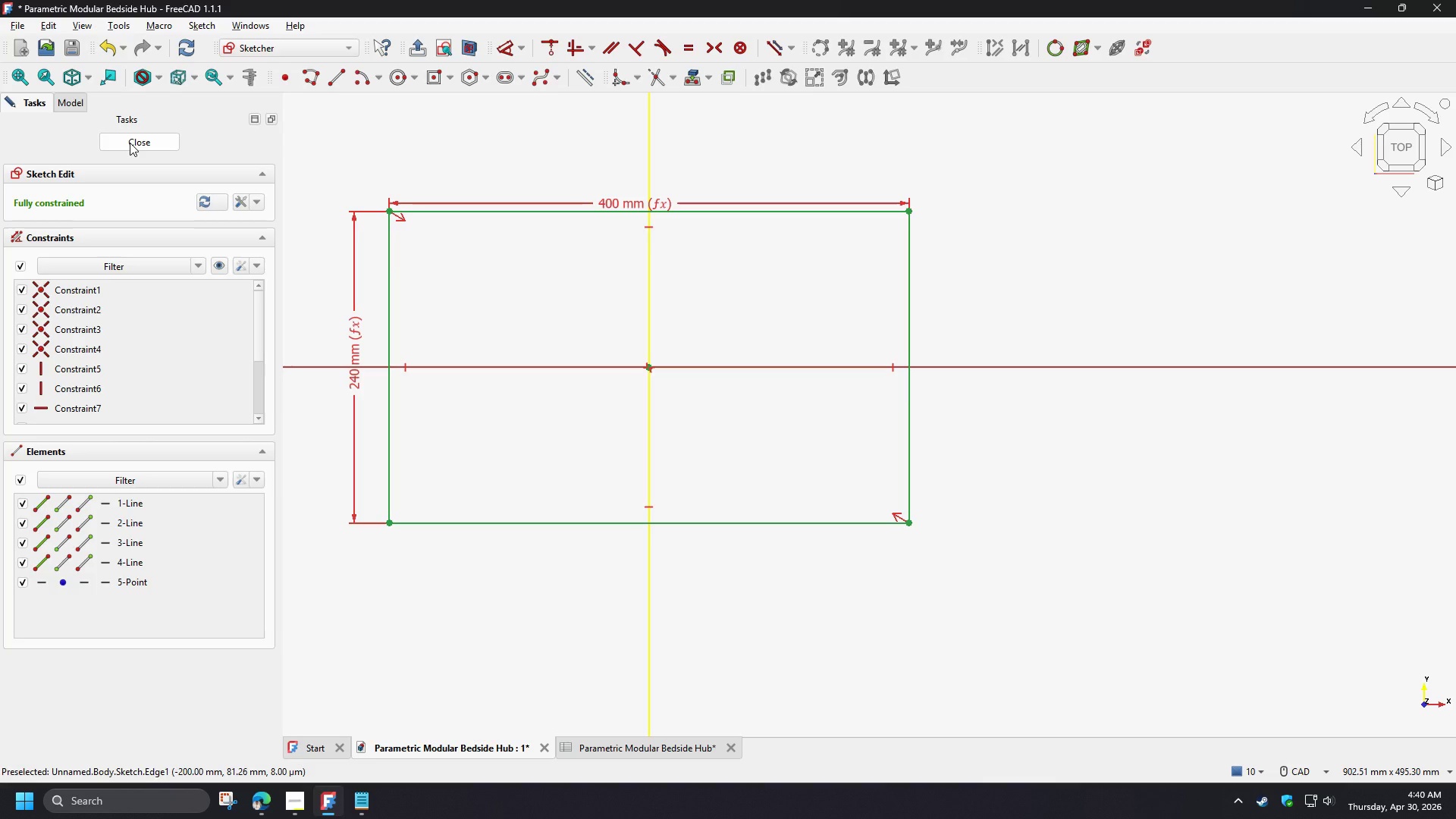 
wait(26.73)
 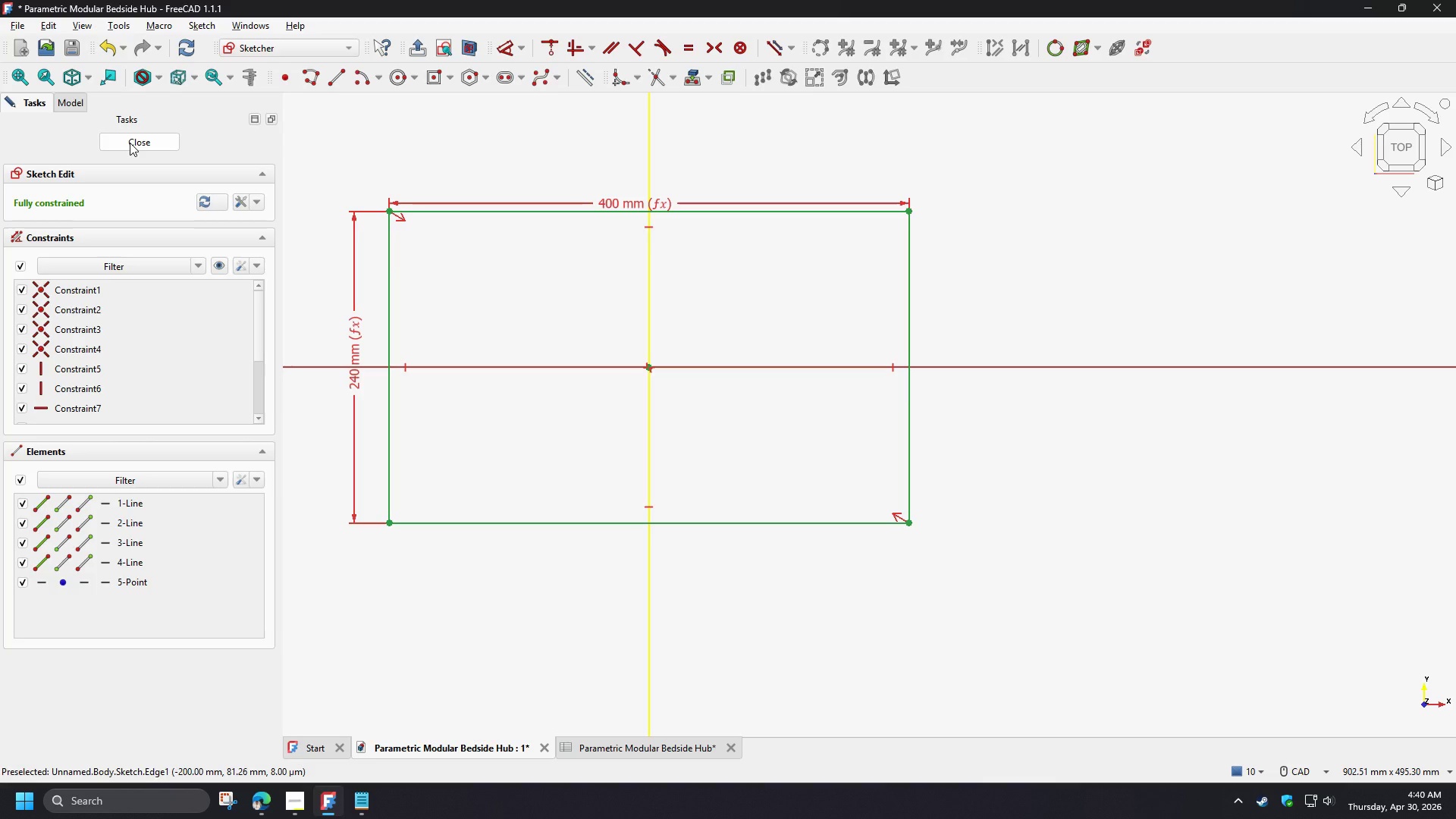 
left_click([514, 298])
 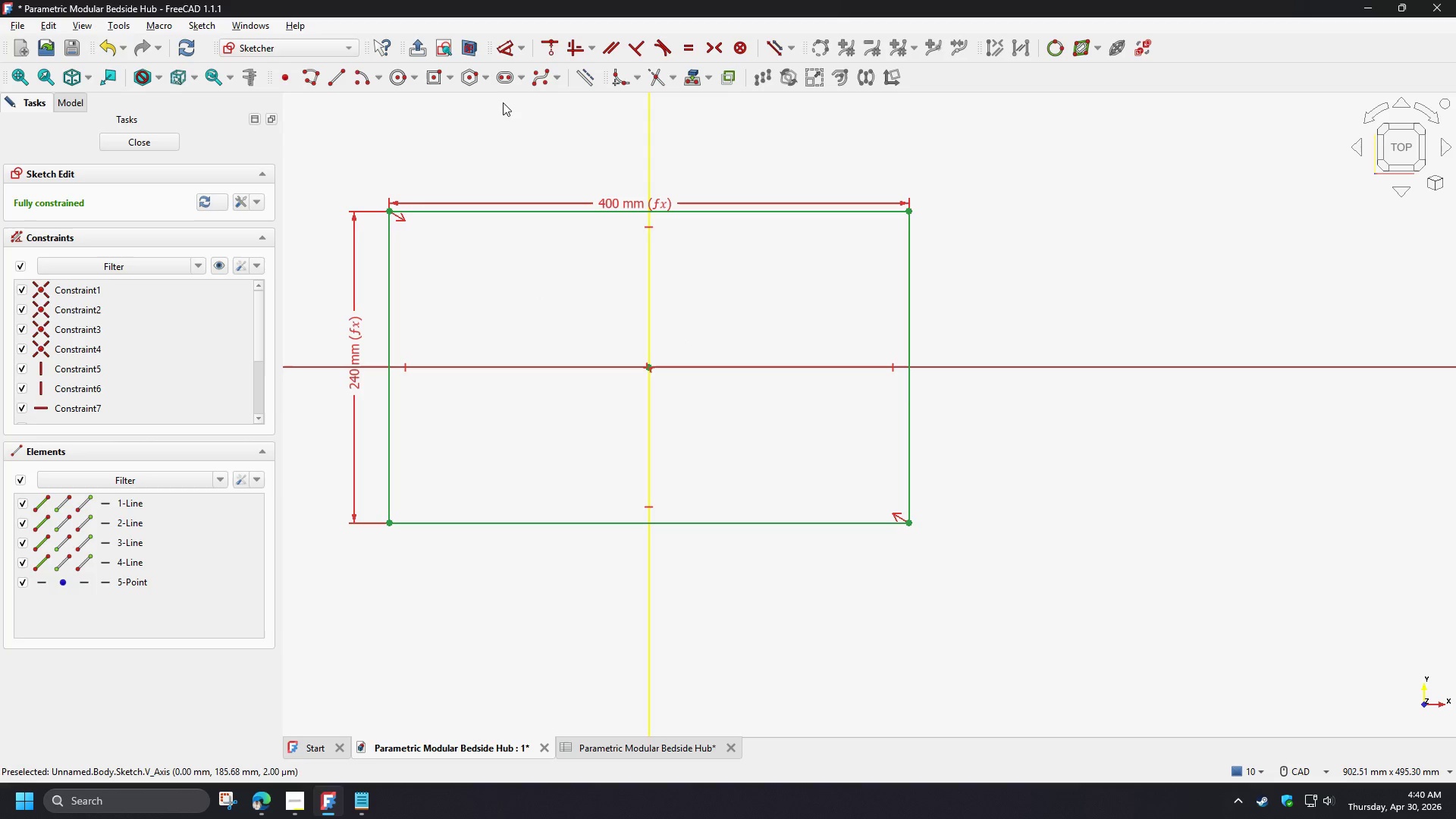 
wait(9.55)
 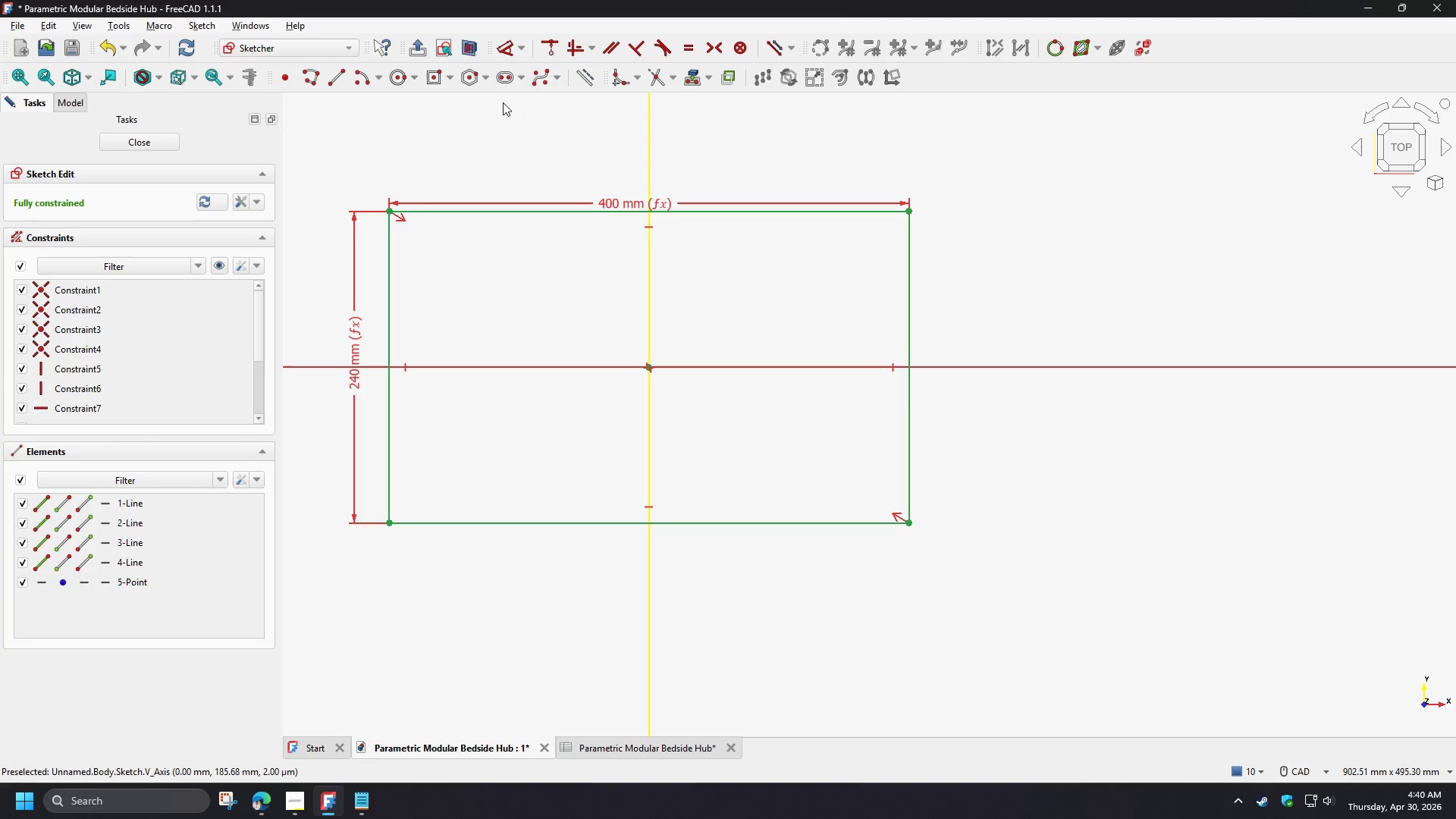 
left_click([399, 79])
 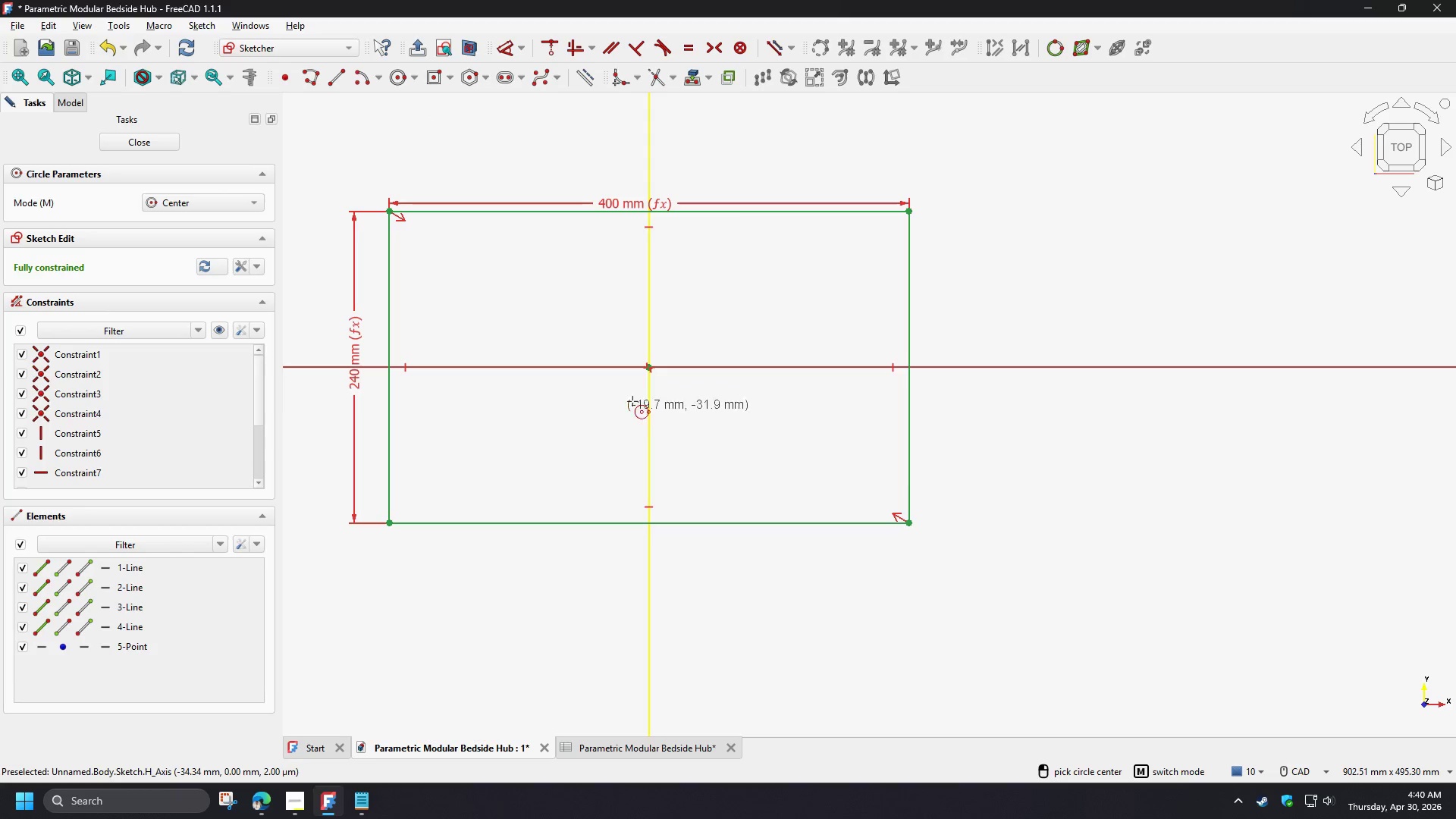 
scroll: coordinate [672, 385], scroll_direction: up, amount: 3.0
 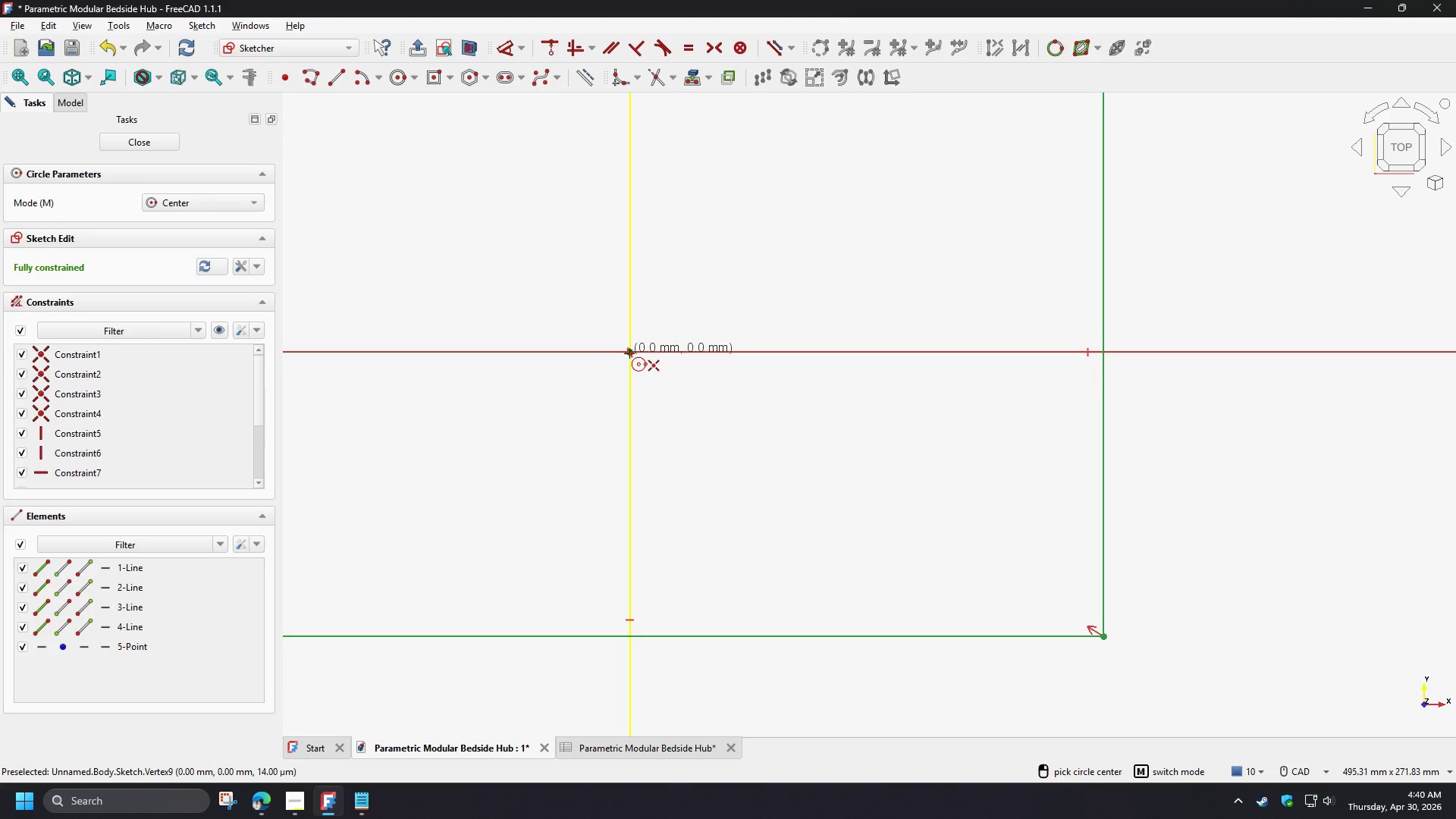 
wait(18.3)
 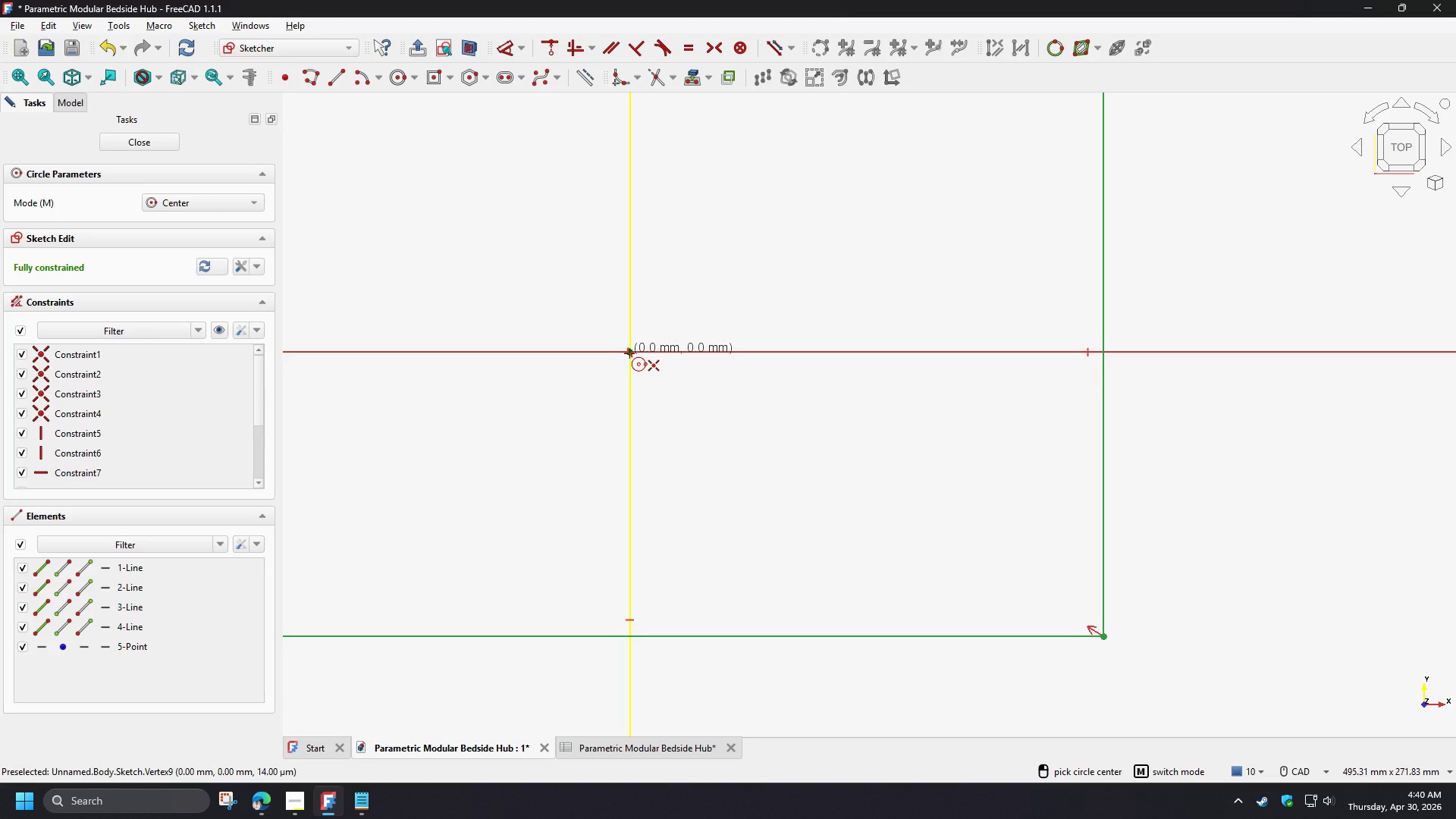 
right_click([701, 399])
 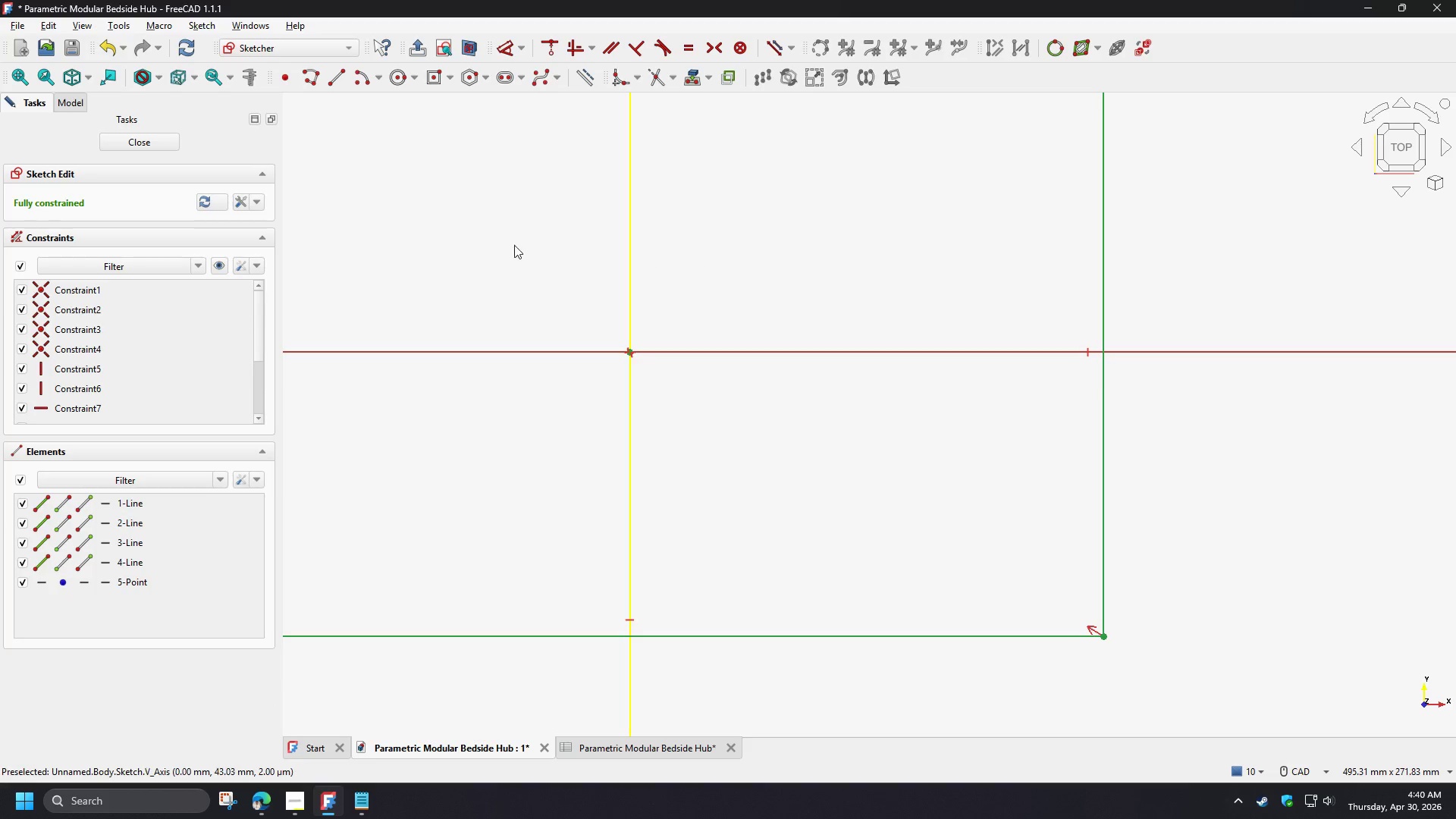 
scroll: coordinate [442, 265], scroll_direction: down, amount: 3.0
 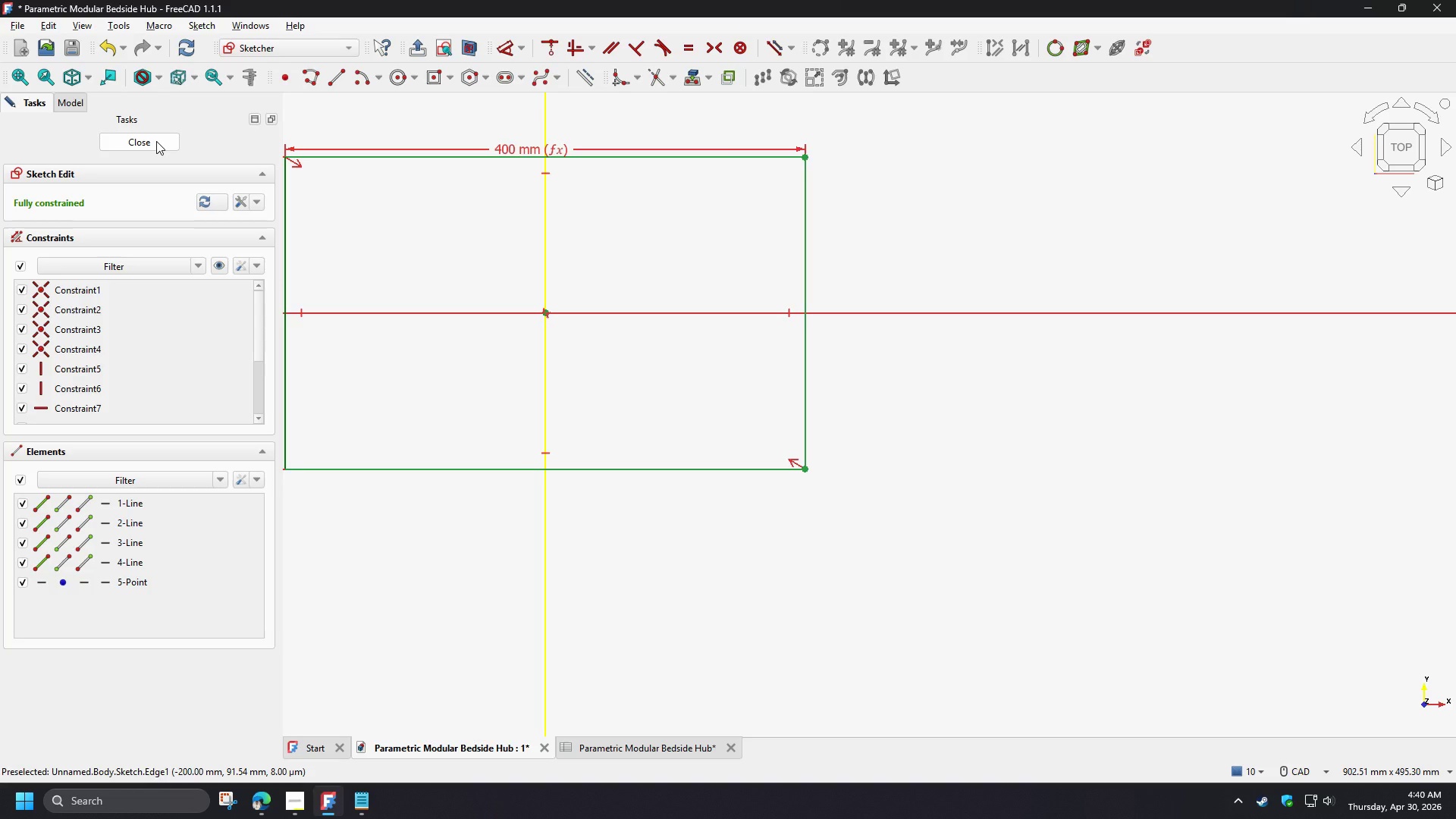 
left_click([156, 141])
 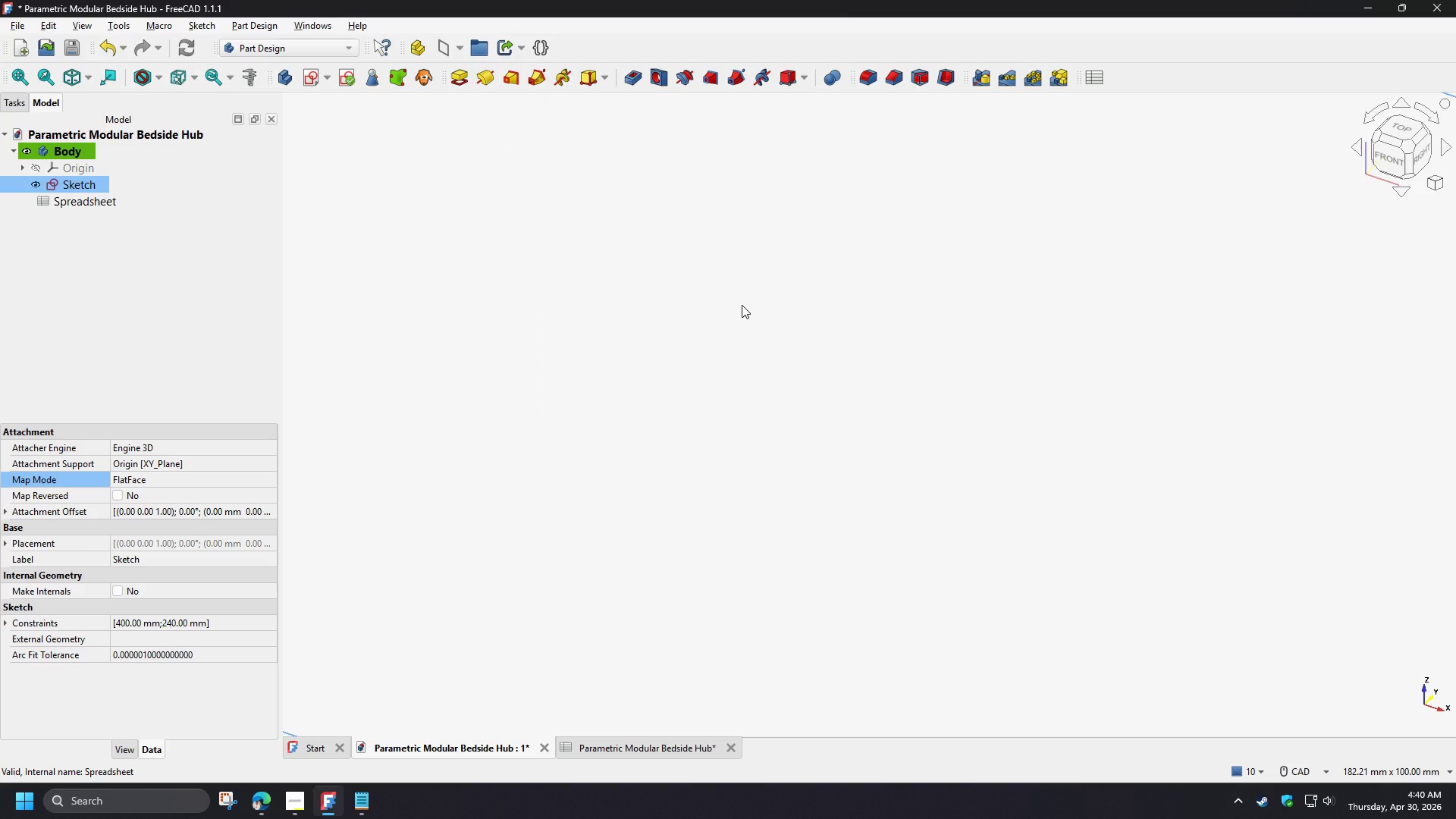 
key(Numpad0)
 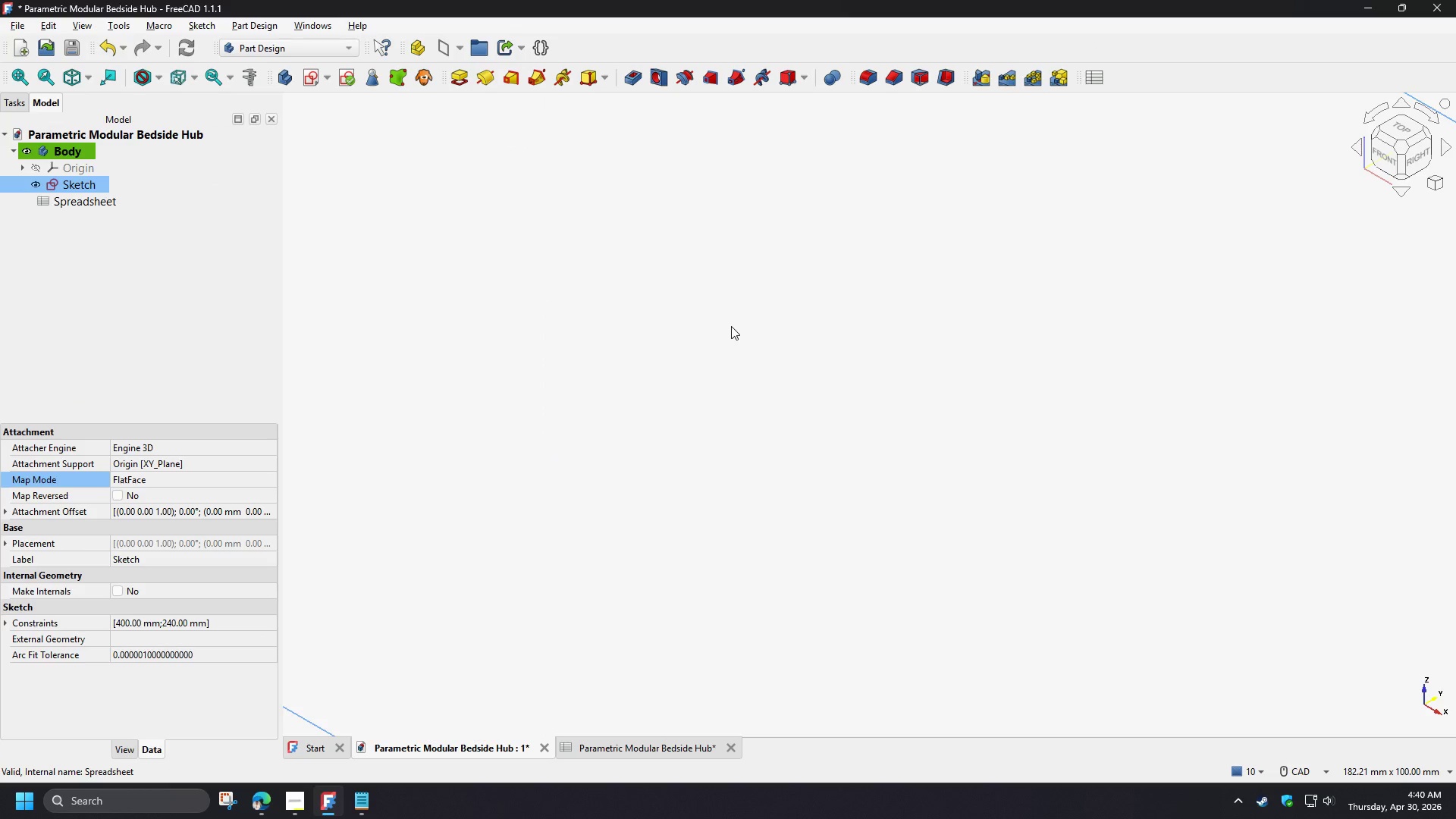 
scroll: coordinate [911, 308], scroll_direction: down, amount: 4.0
 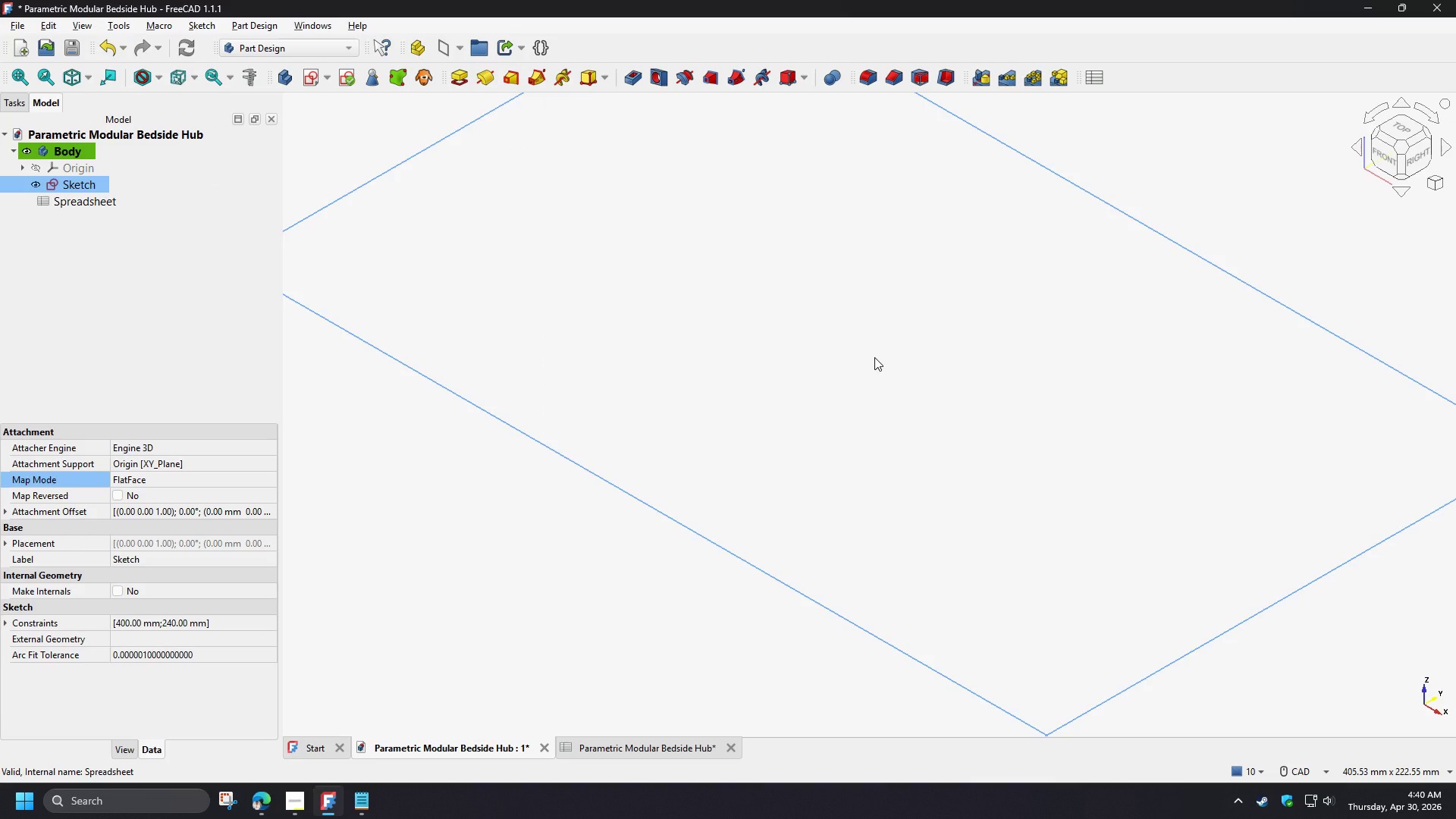 
type(vf)
 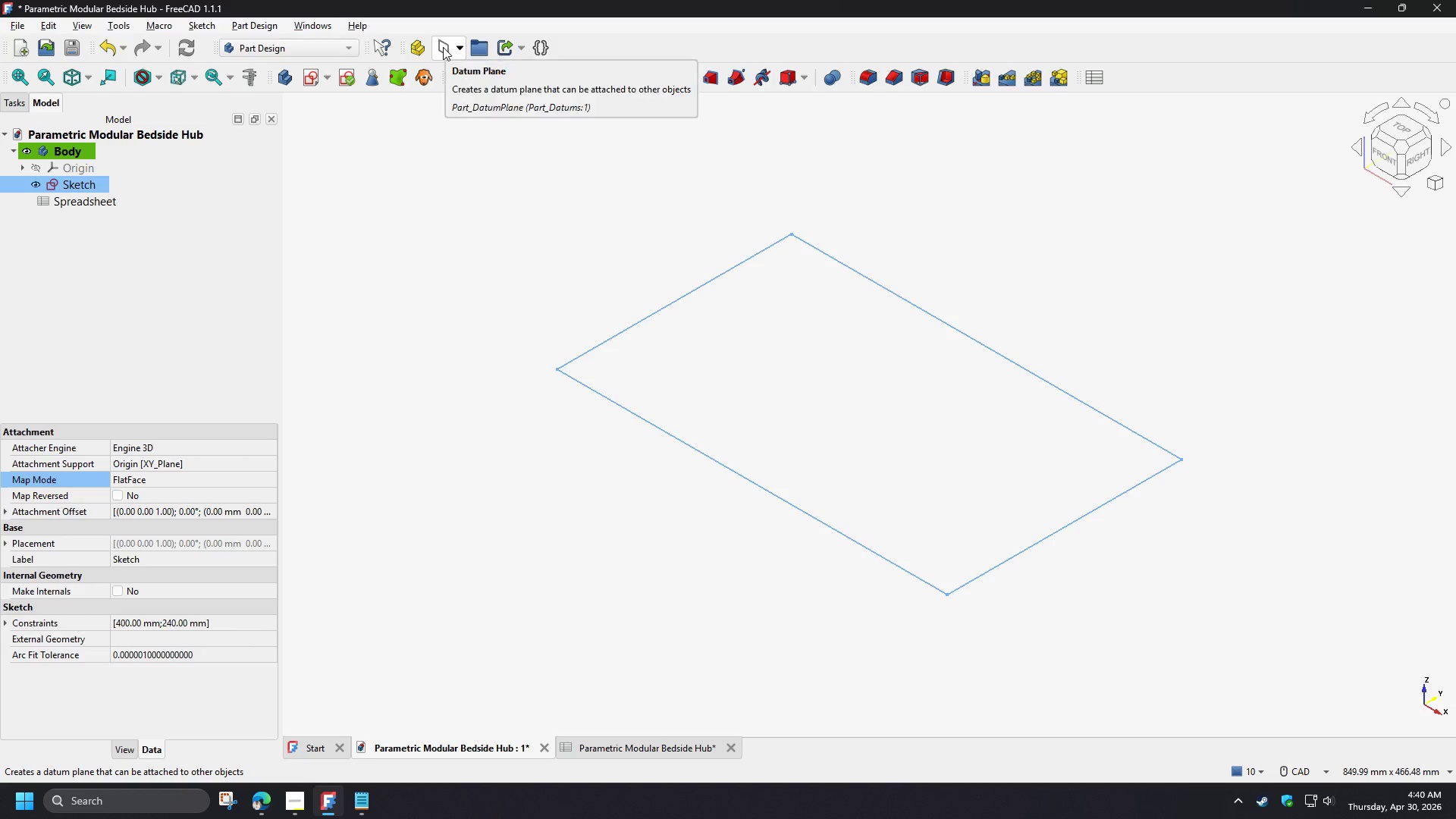 
wait(7.61)
 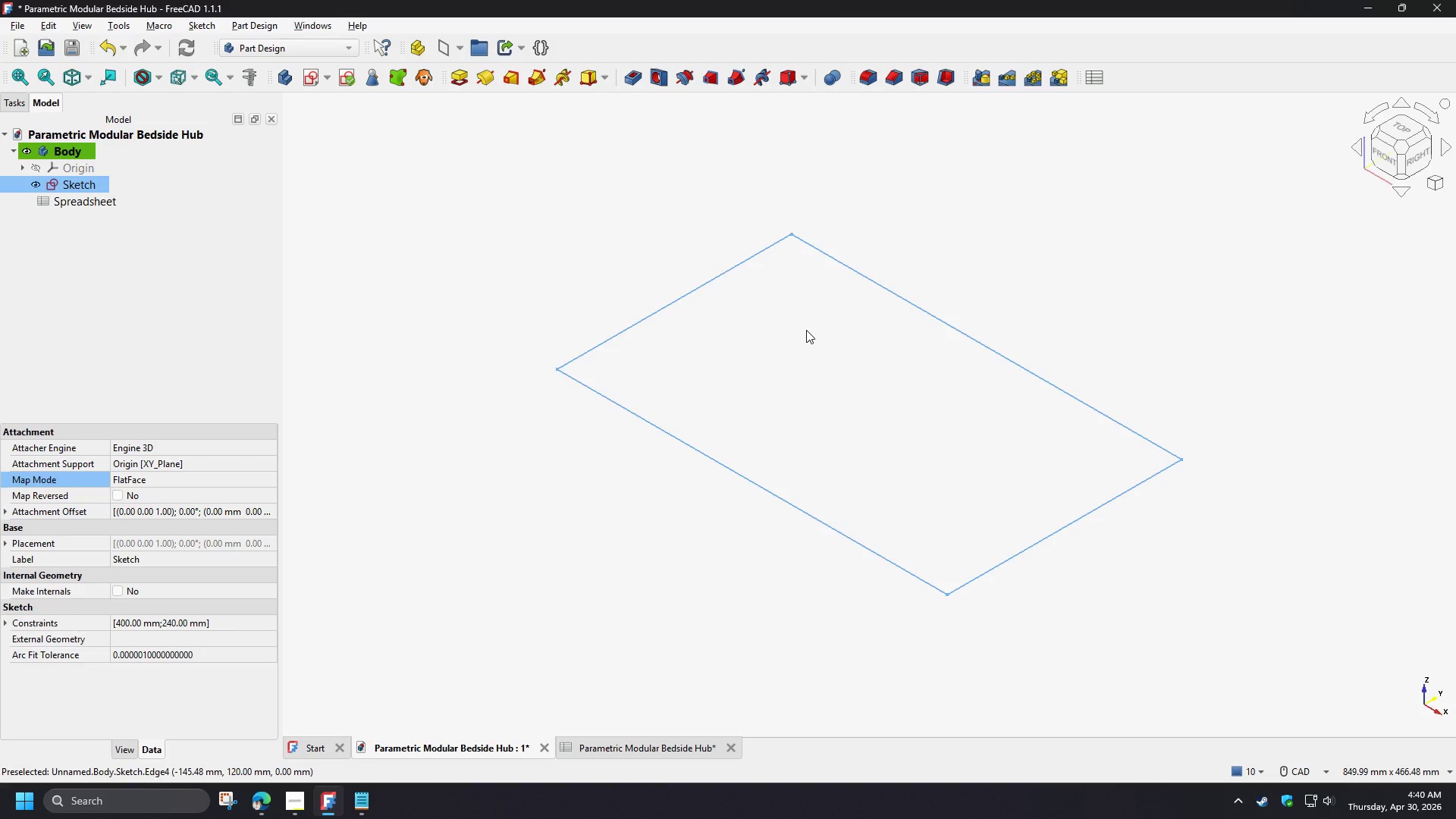 
left_click([443, 47])
 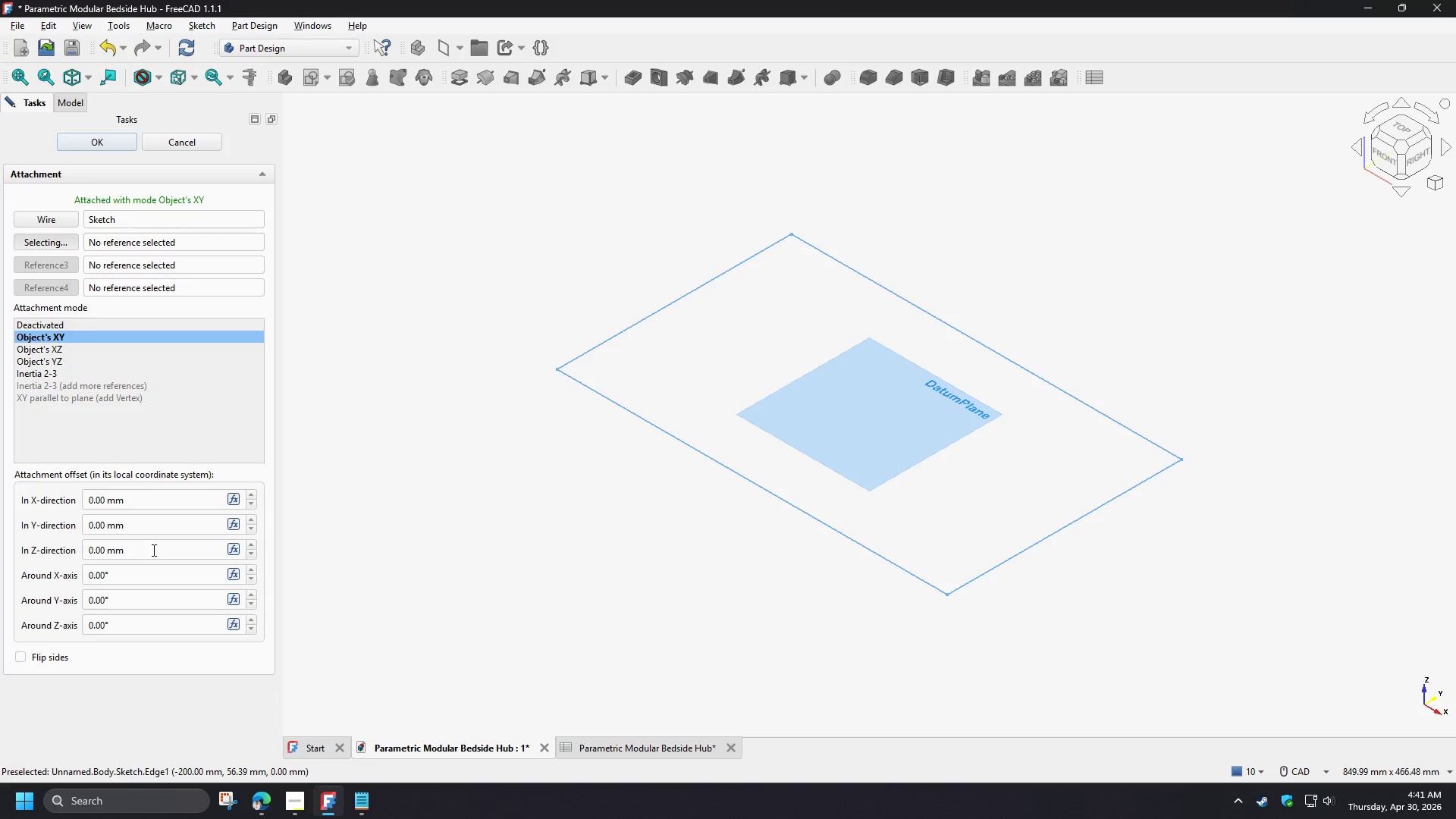 
wait(5.97)
 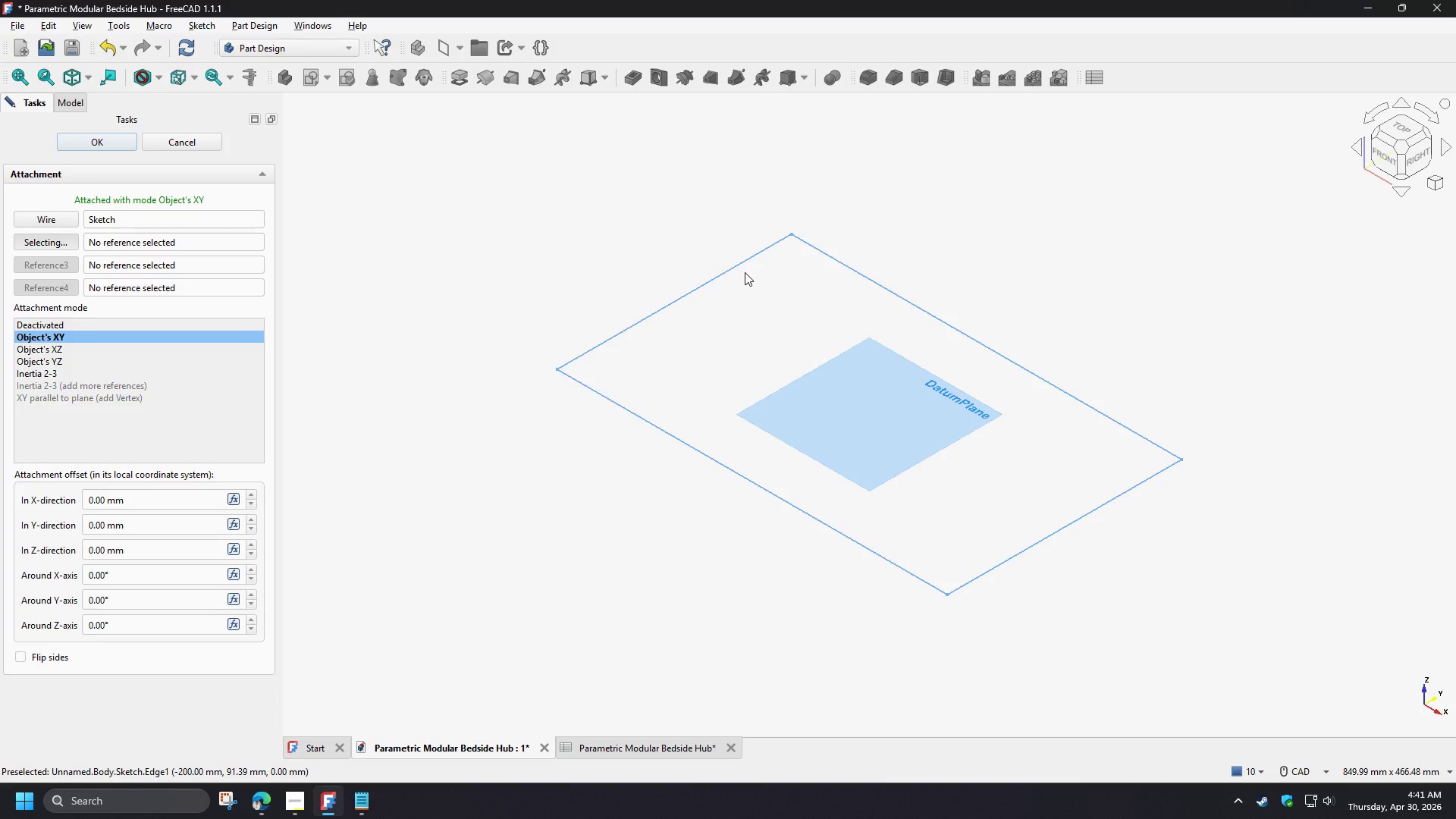 
left_click([236, 549])
 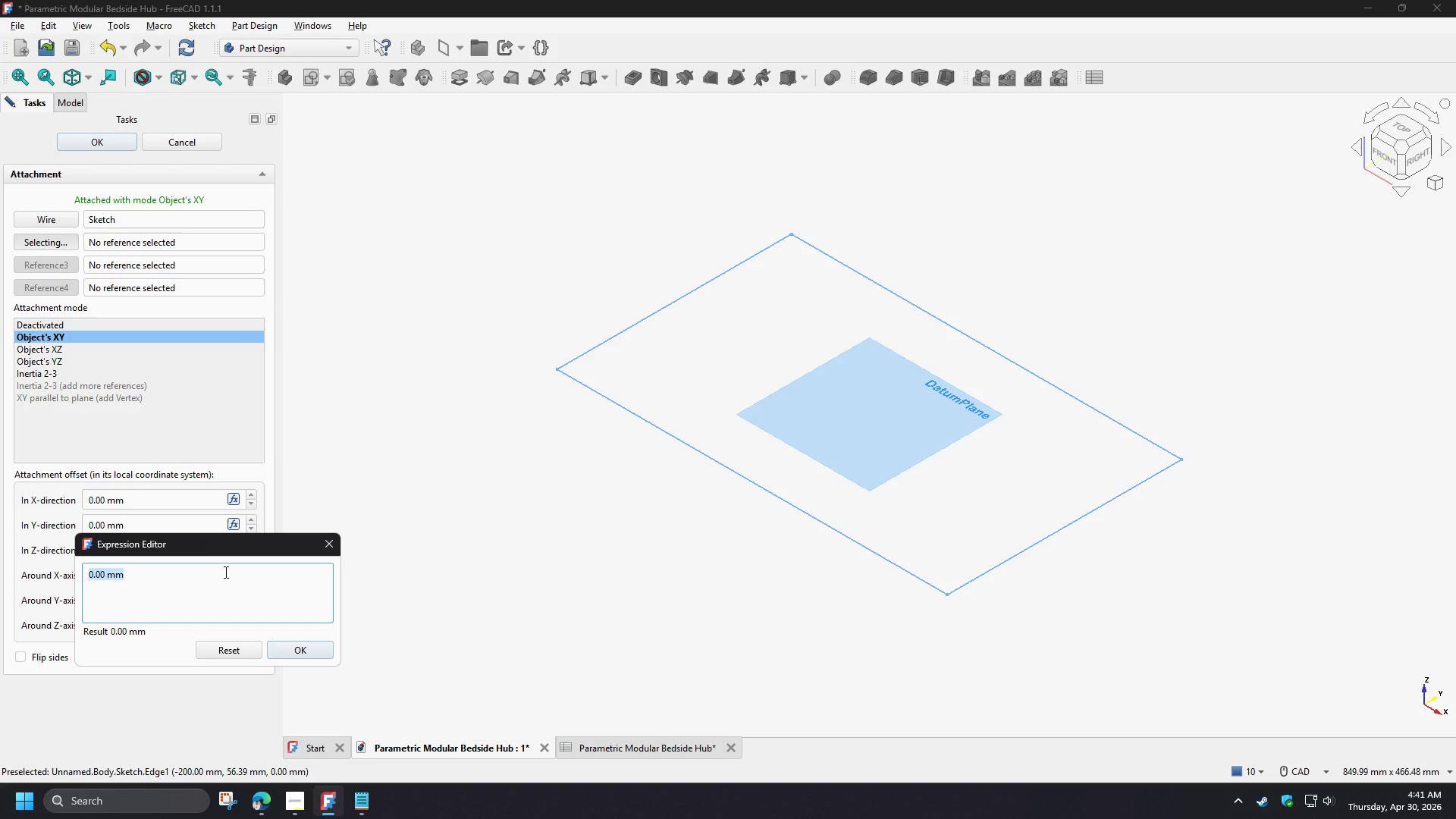 
type(sp)
 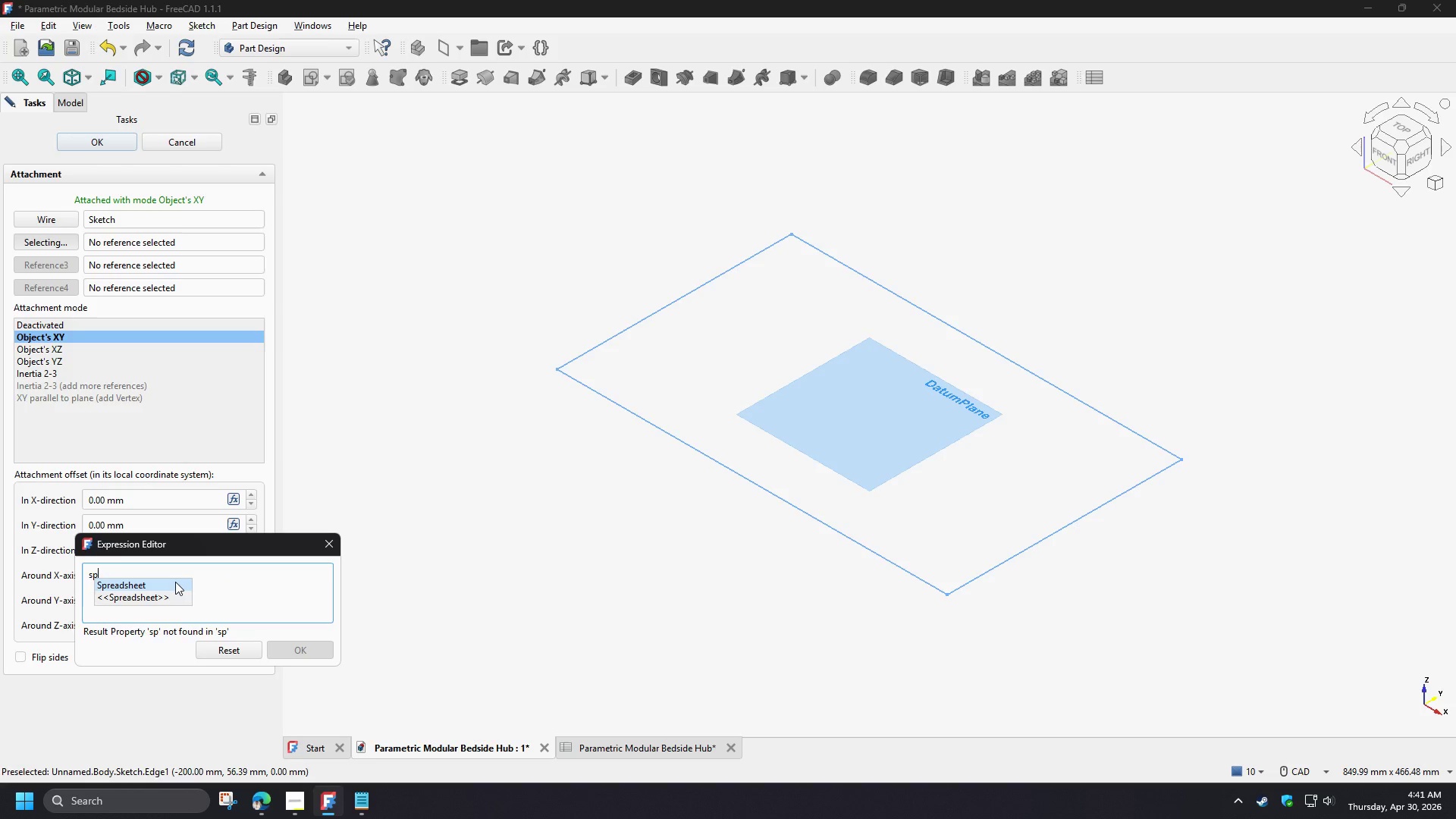 
left_click([175, 582])
 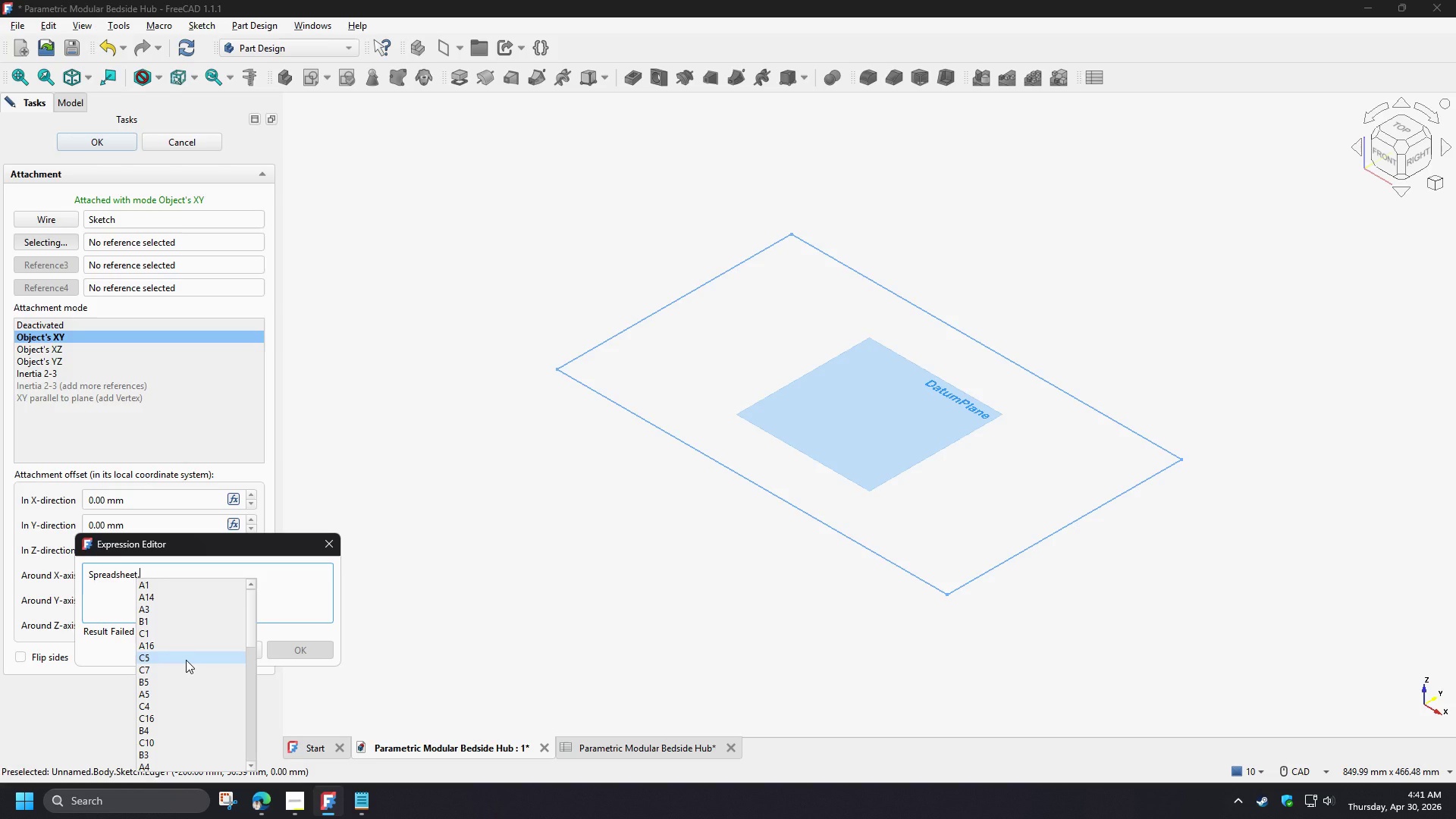 
key(H)
 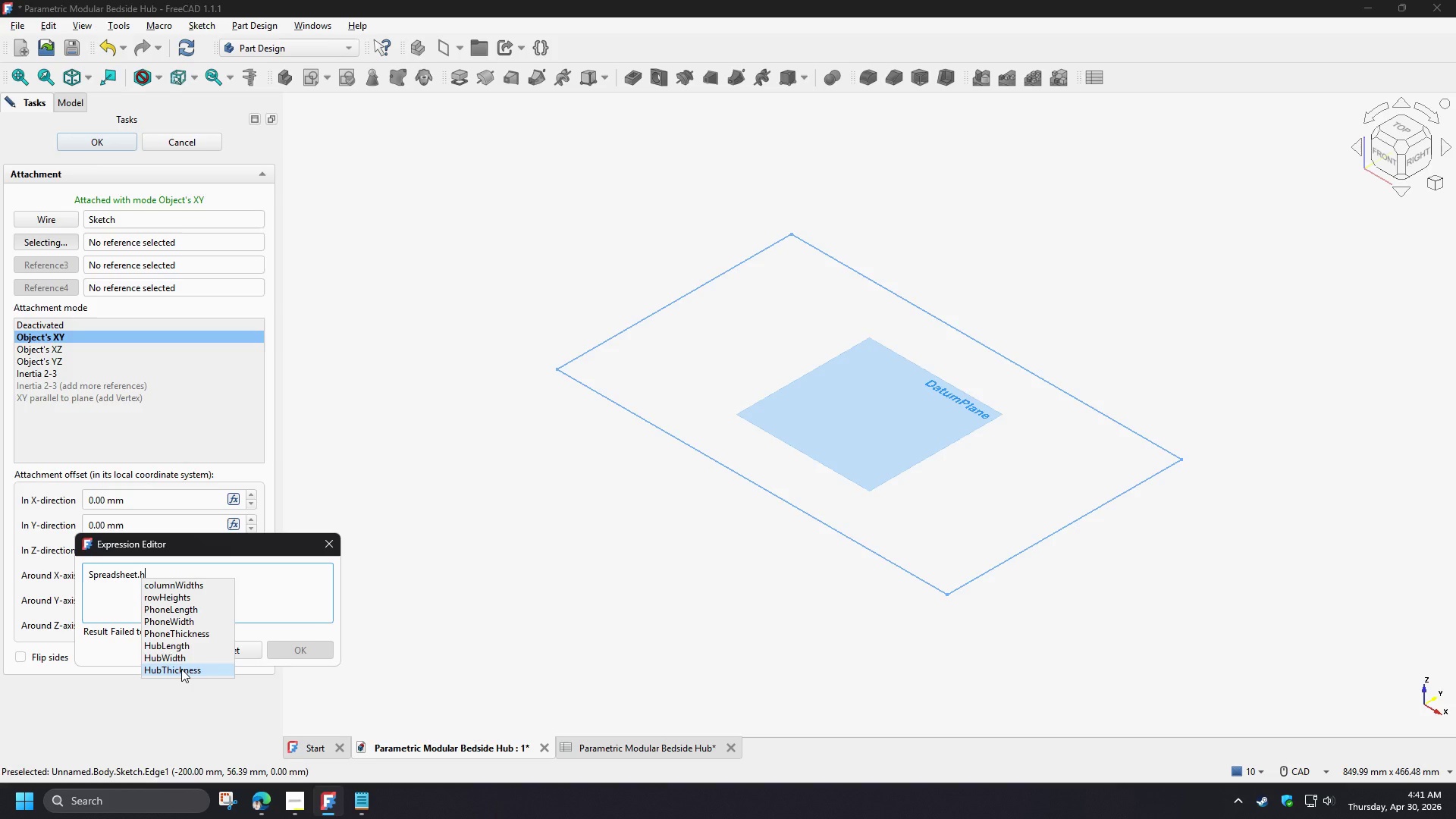 
left_click([181, 669])
 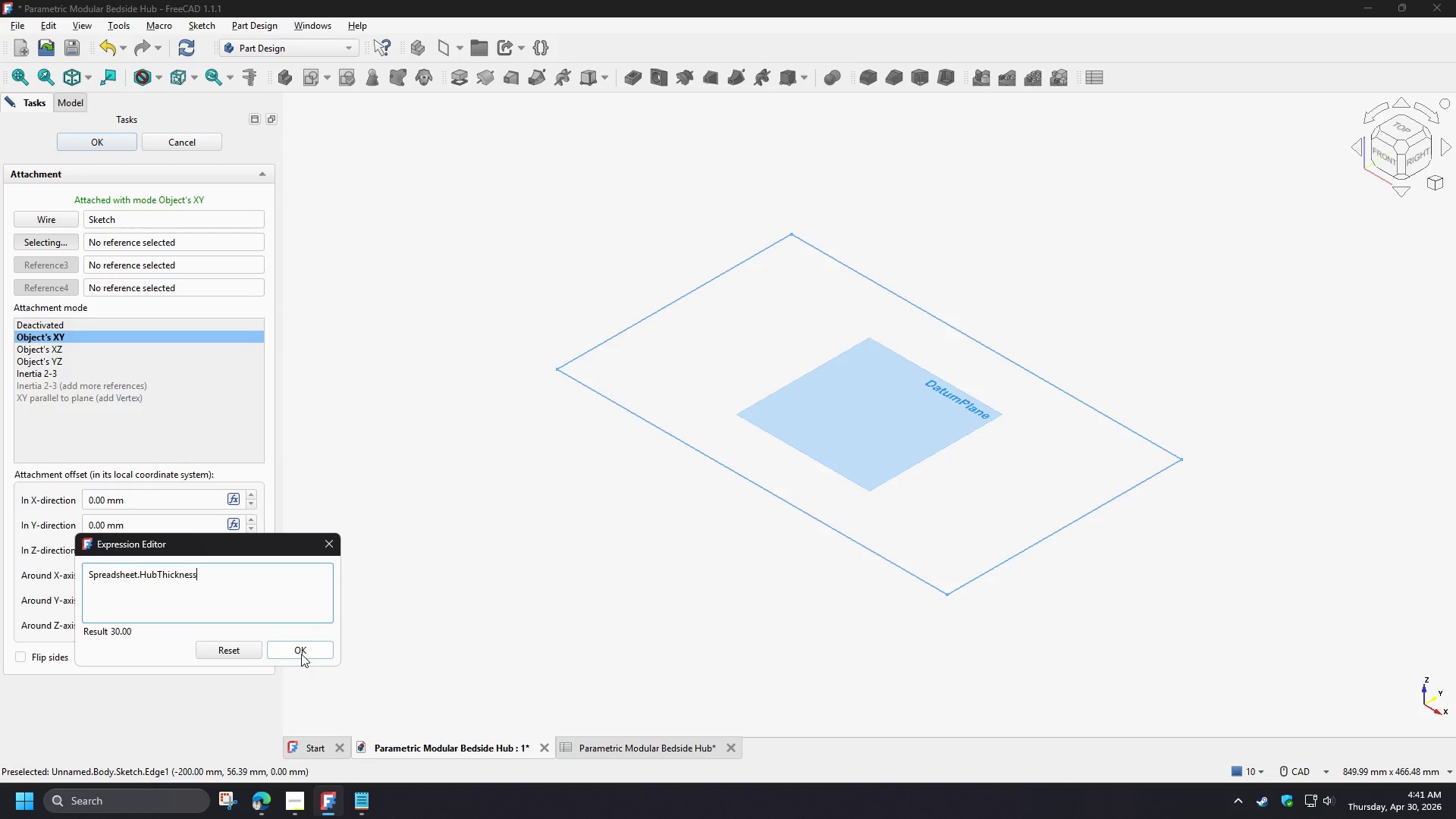 
wait(5.88)
 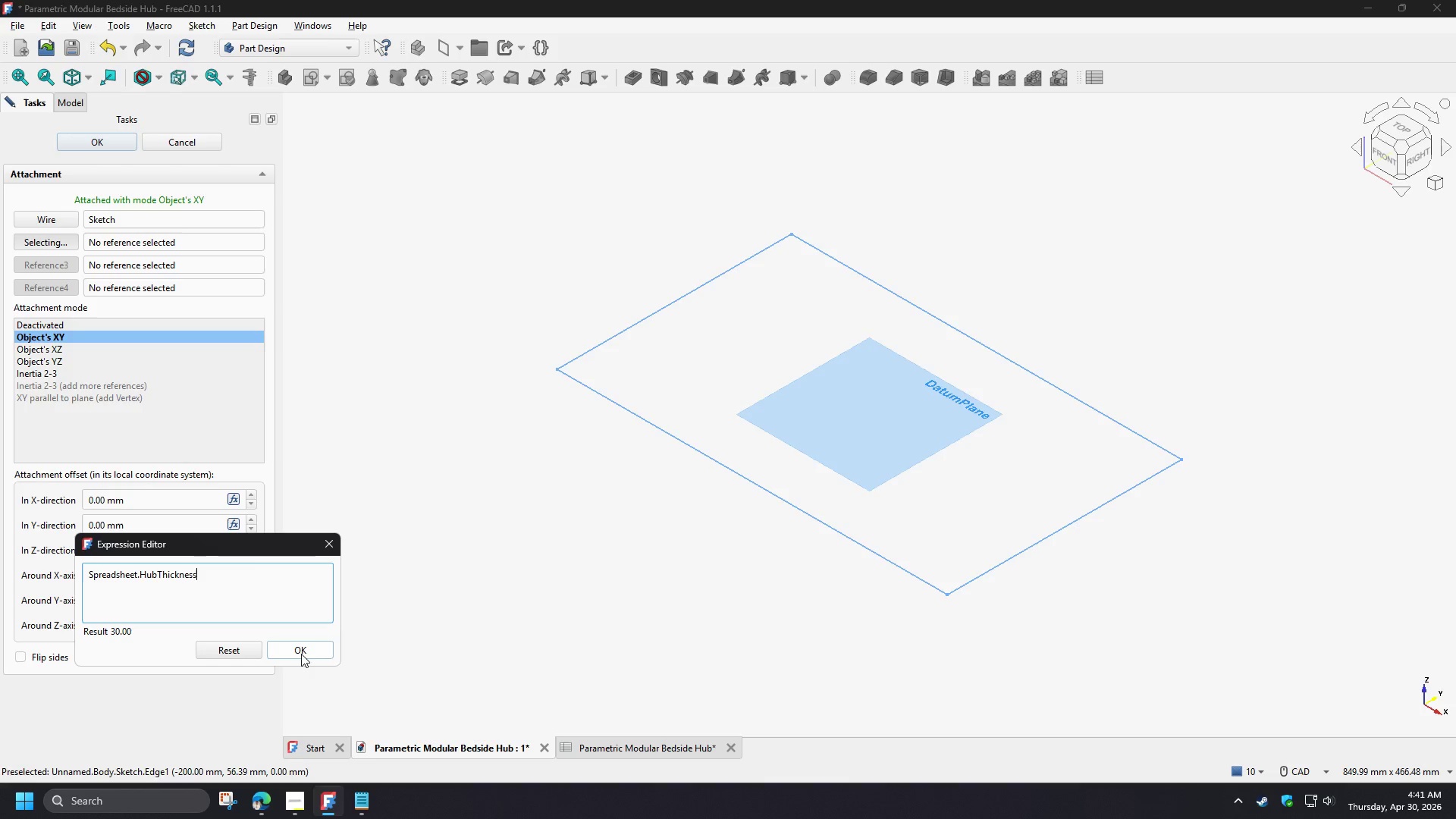 
left_click([301, 654])
 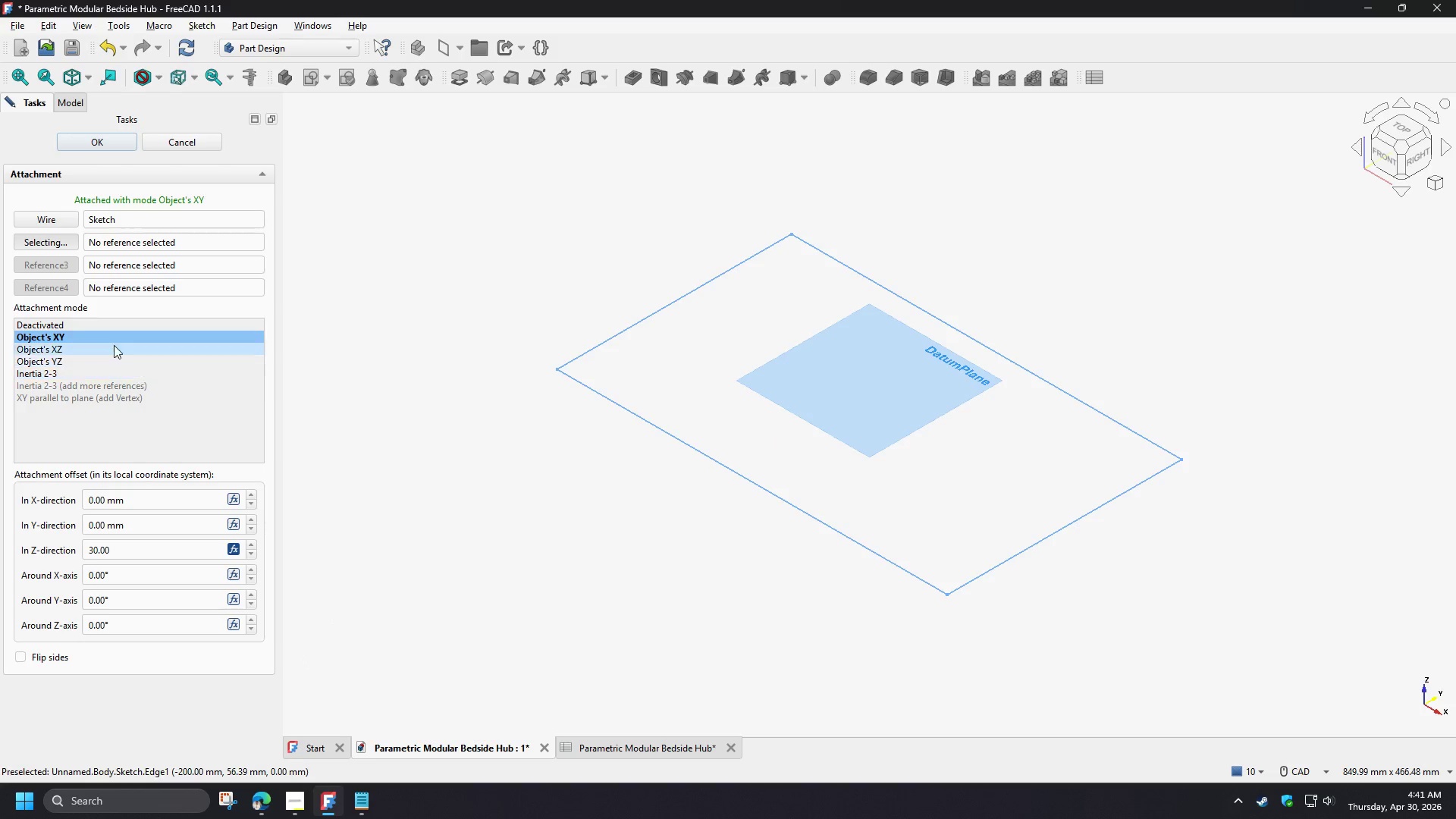 
left_click([109, 136])
 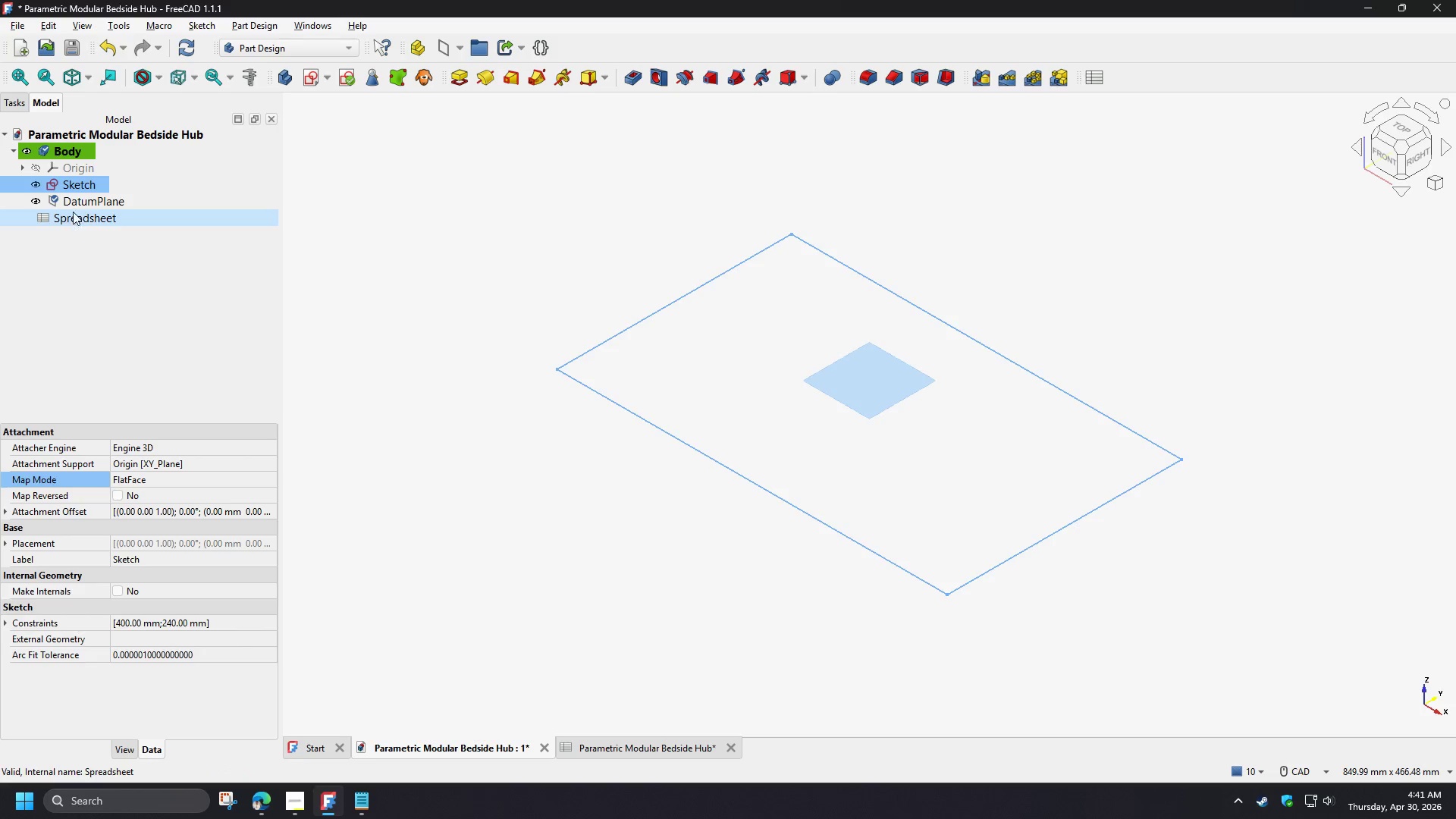 
left_click([78, 207])
 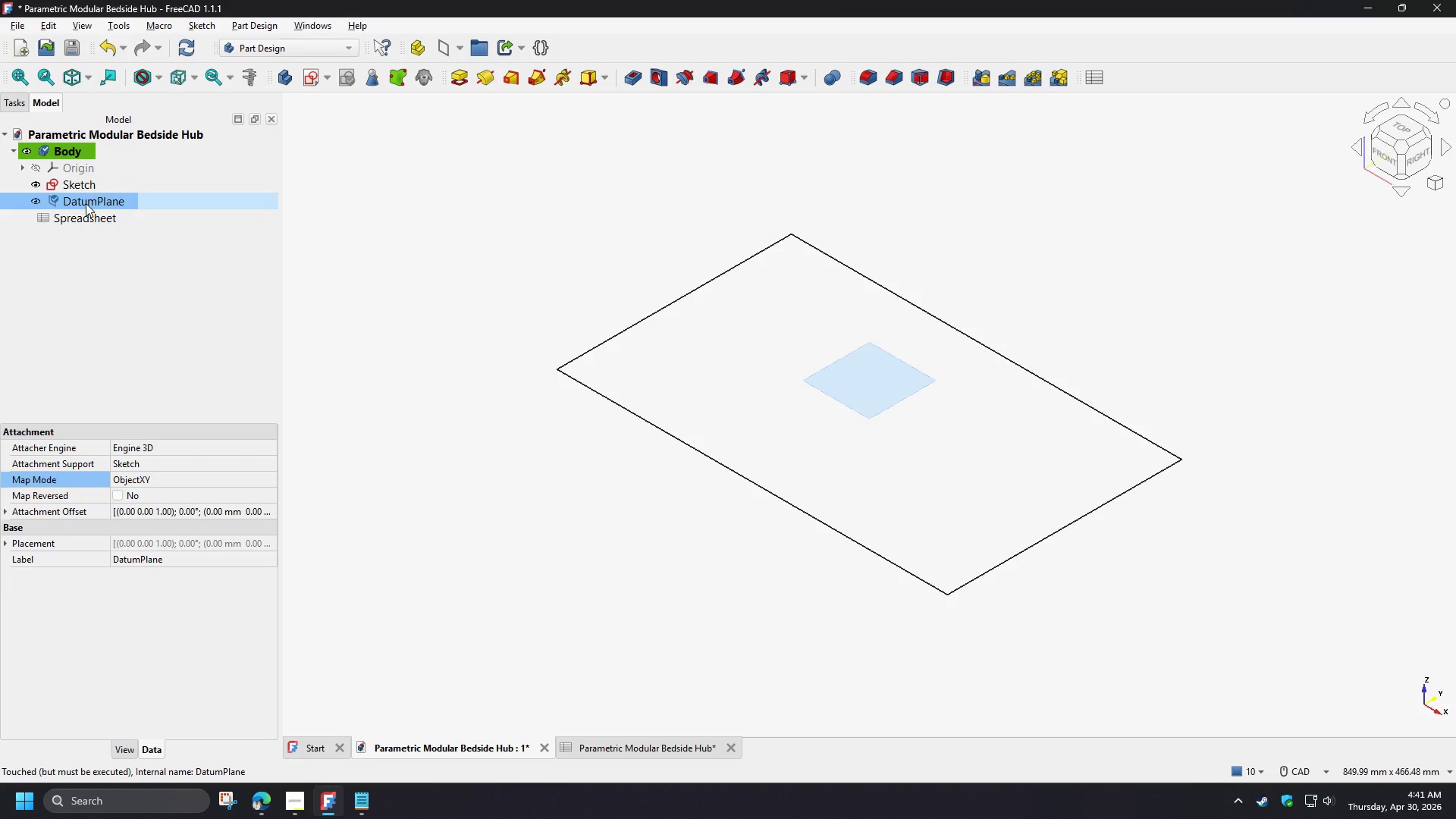 
wait(6.05)
 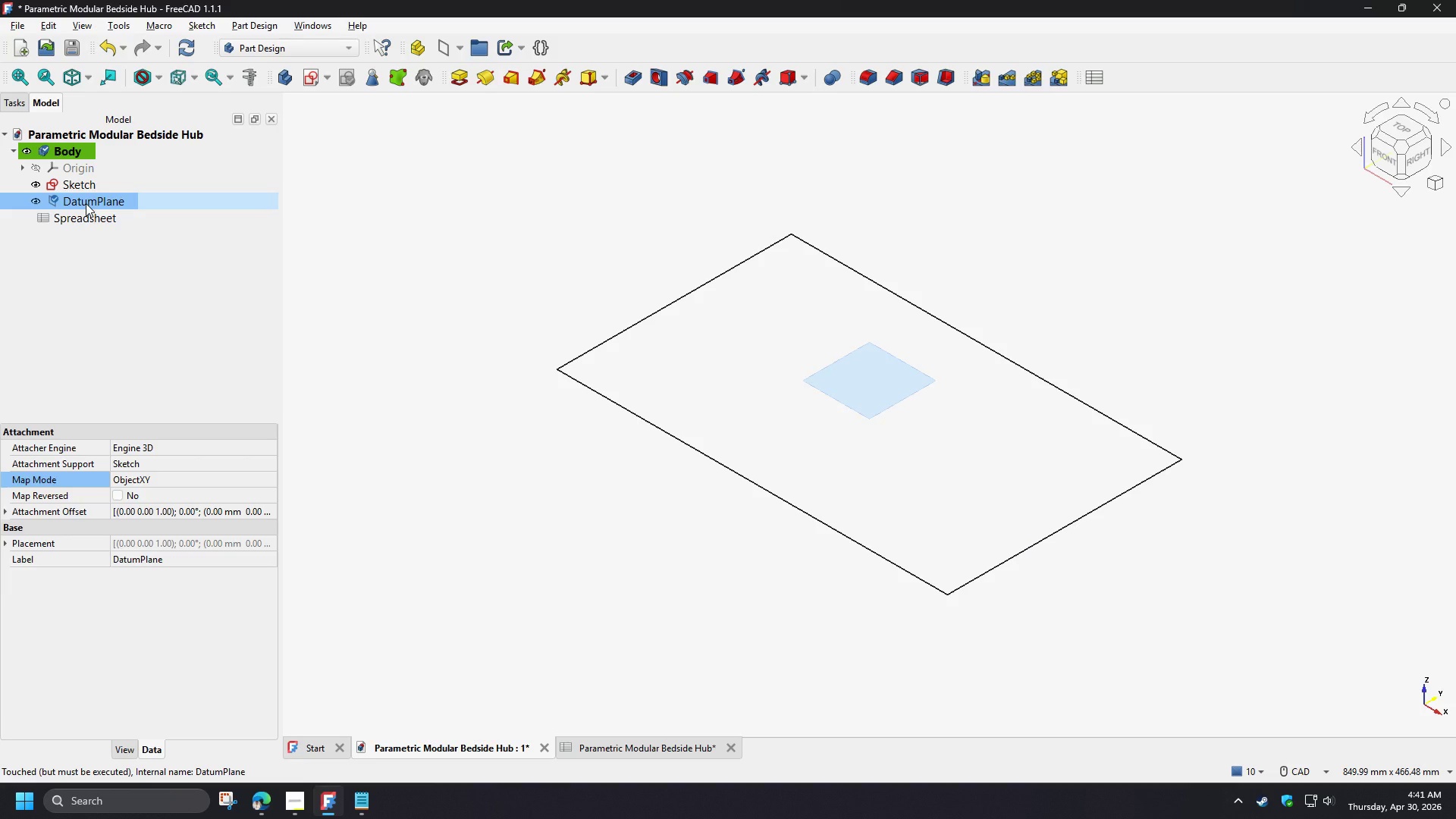 
left_click([80, 184])
 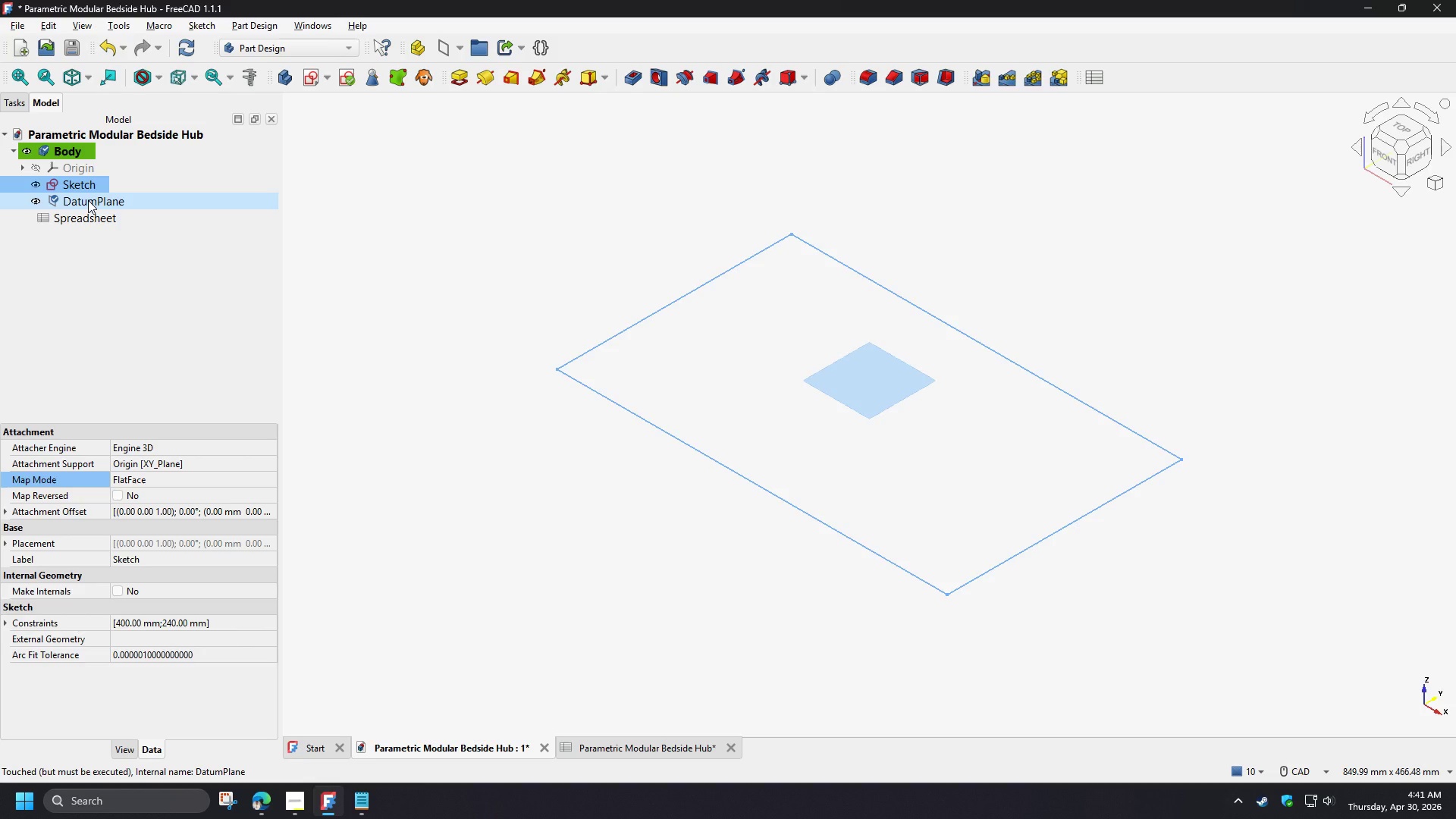 
wait(7.61)
 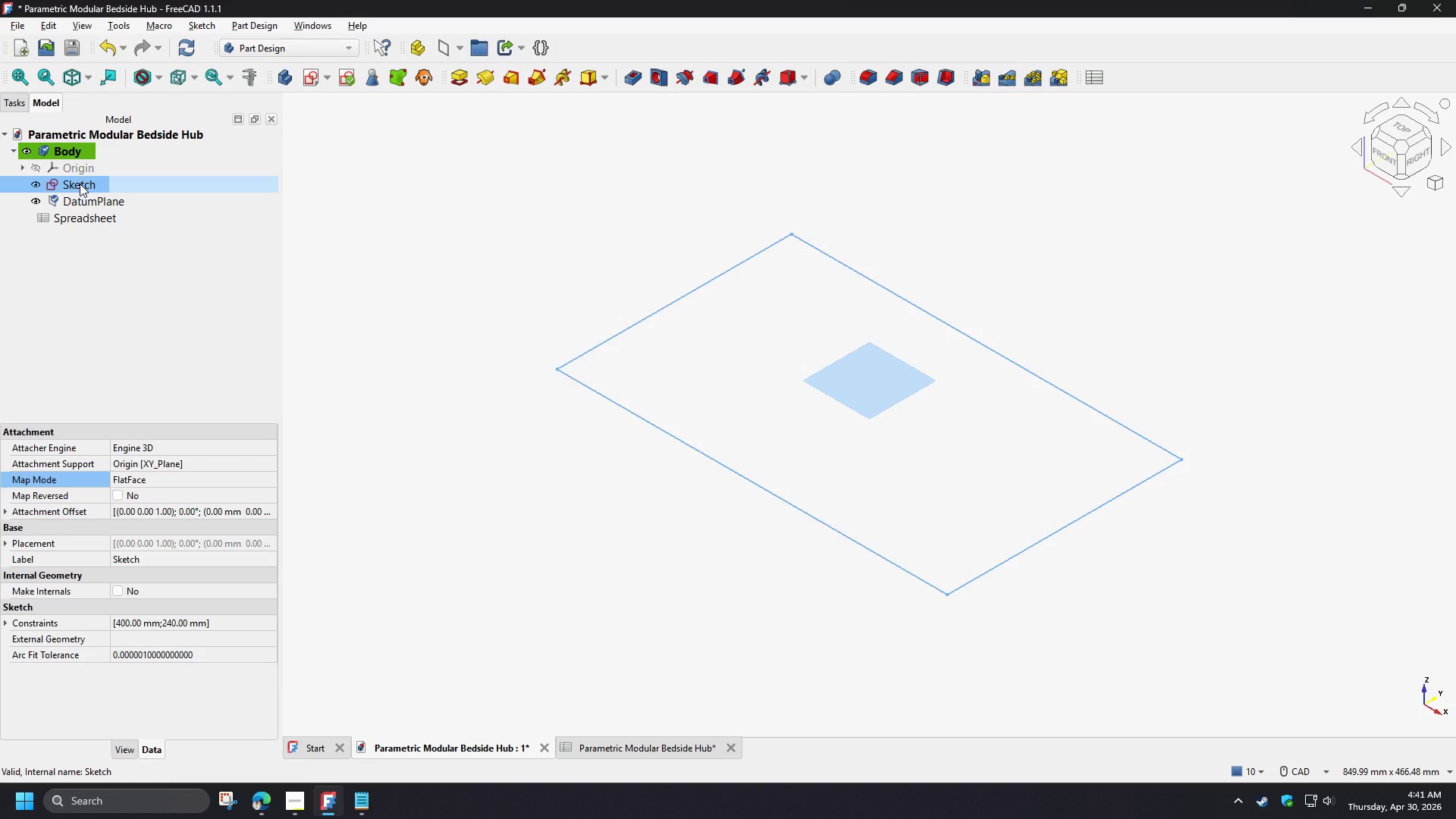 
left_click([88, 200])
 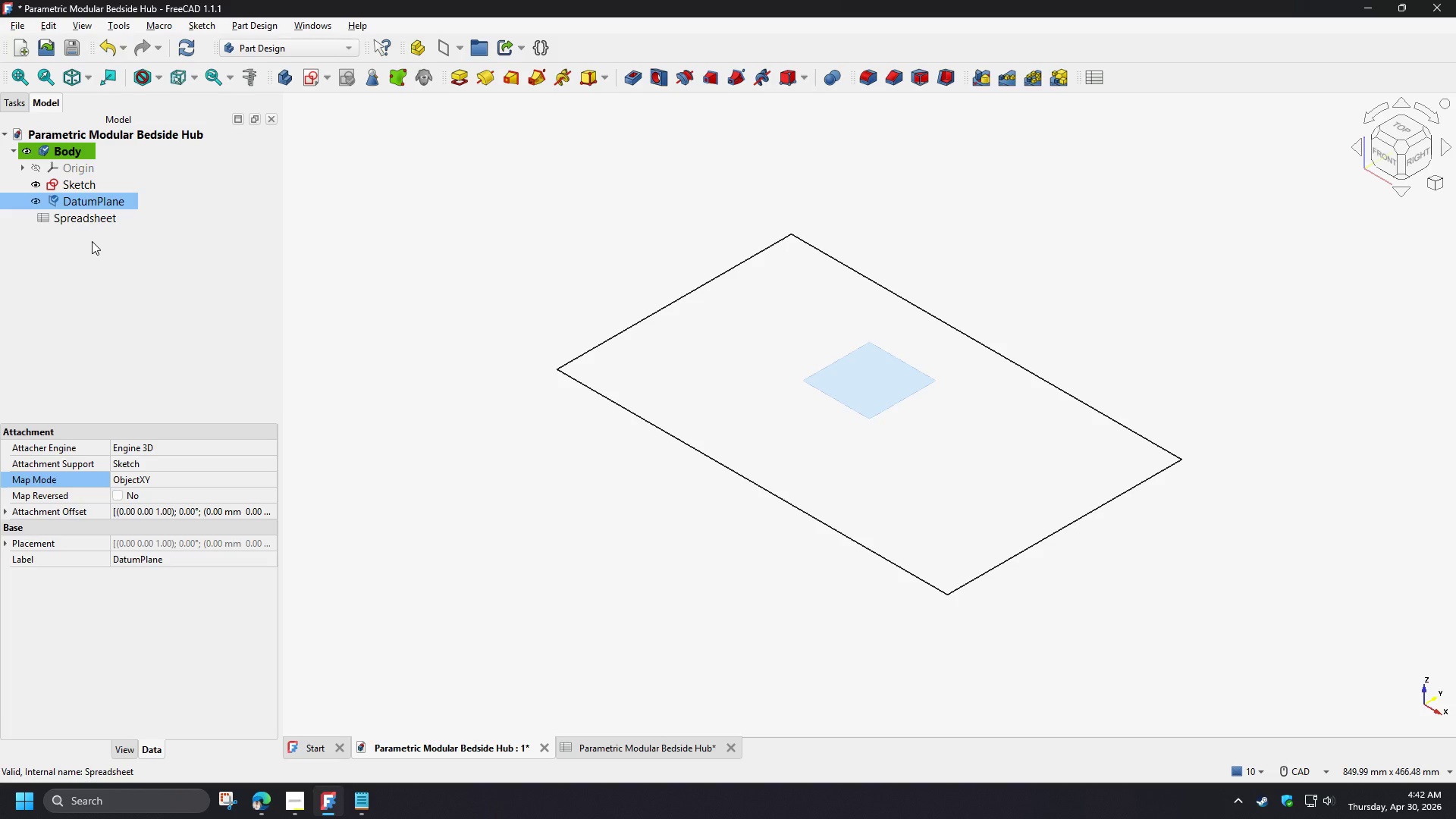 
wait(34.25)
 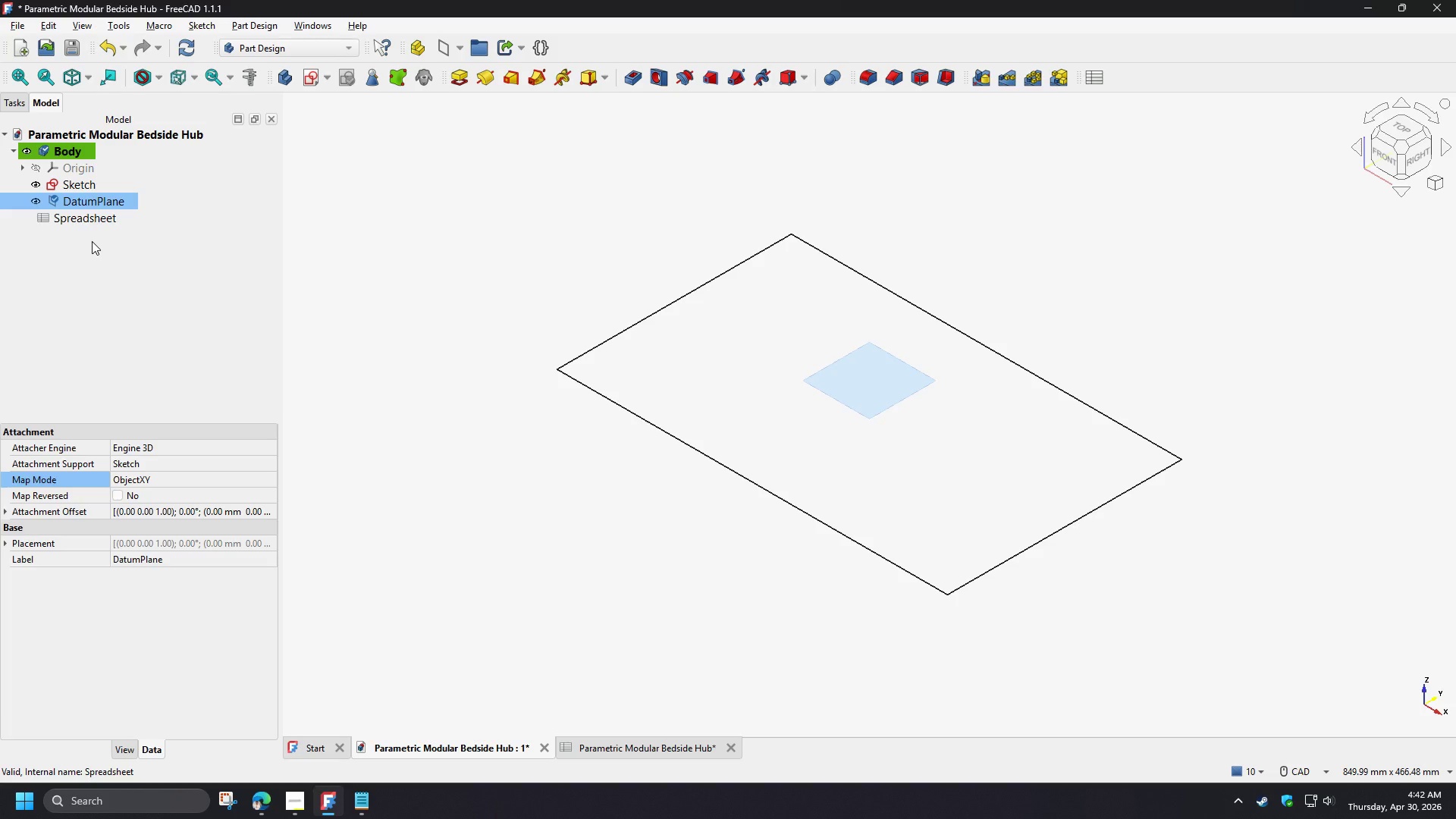 
left_click([92, 240])
 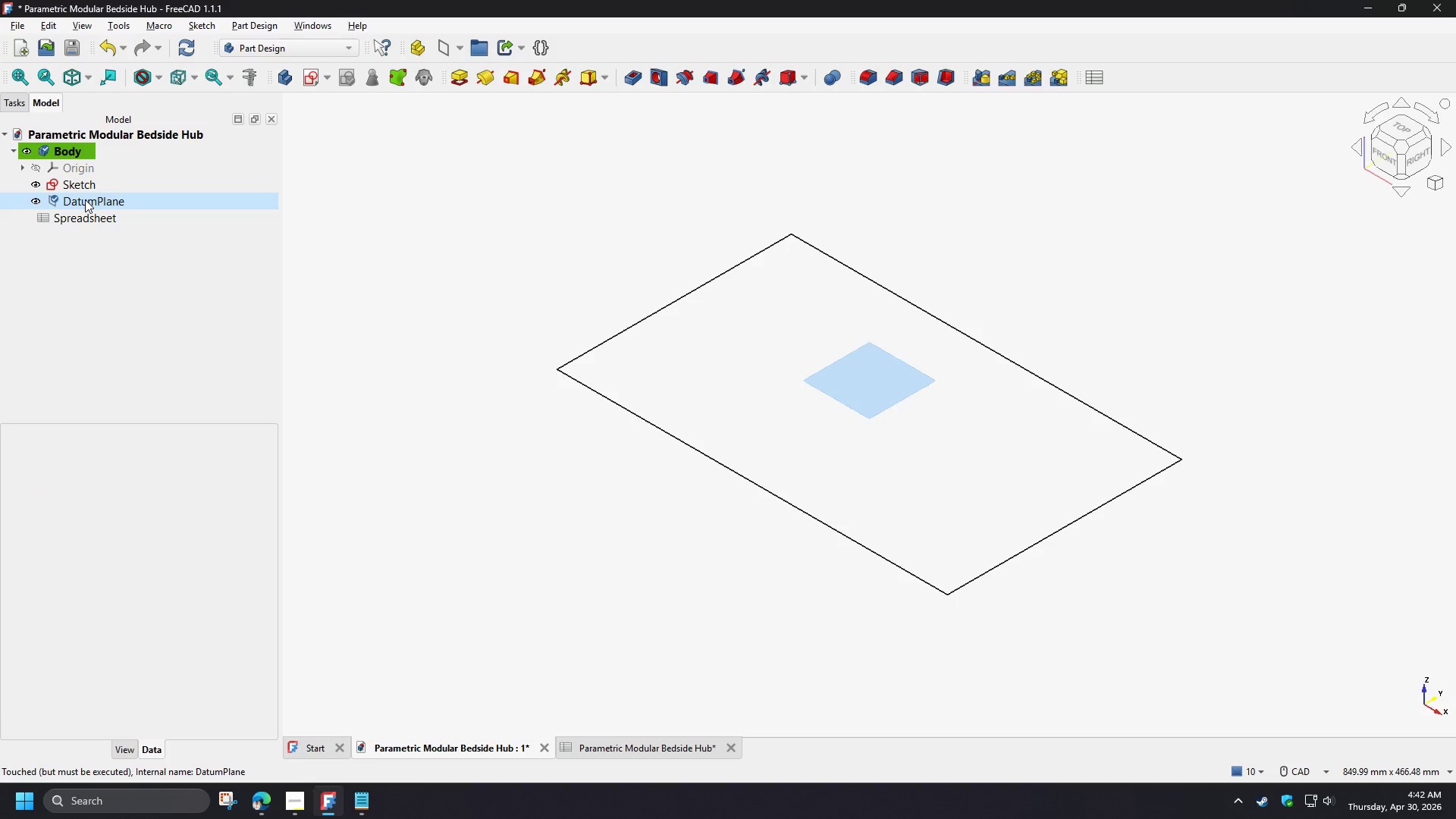 
left_click([85, 199])
 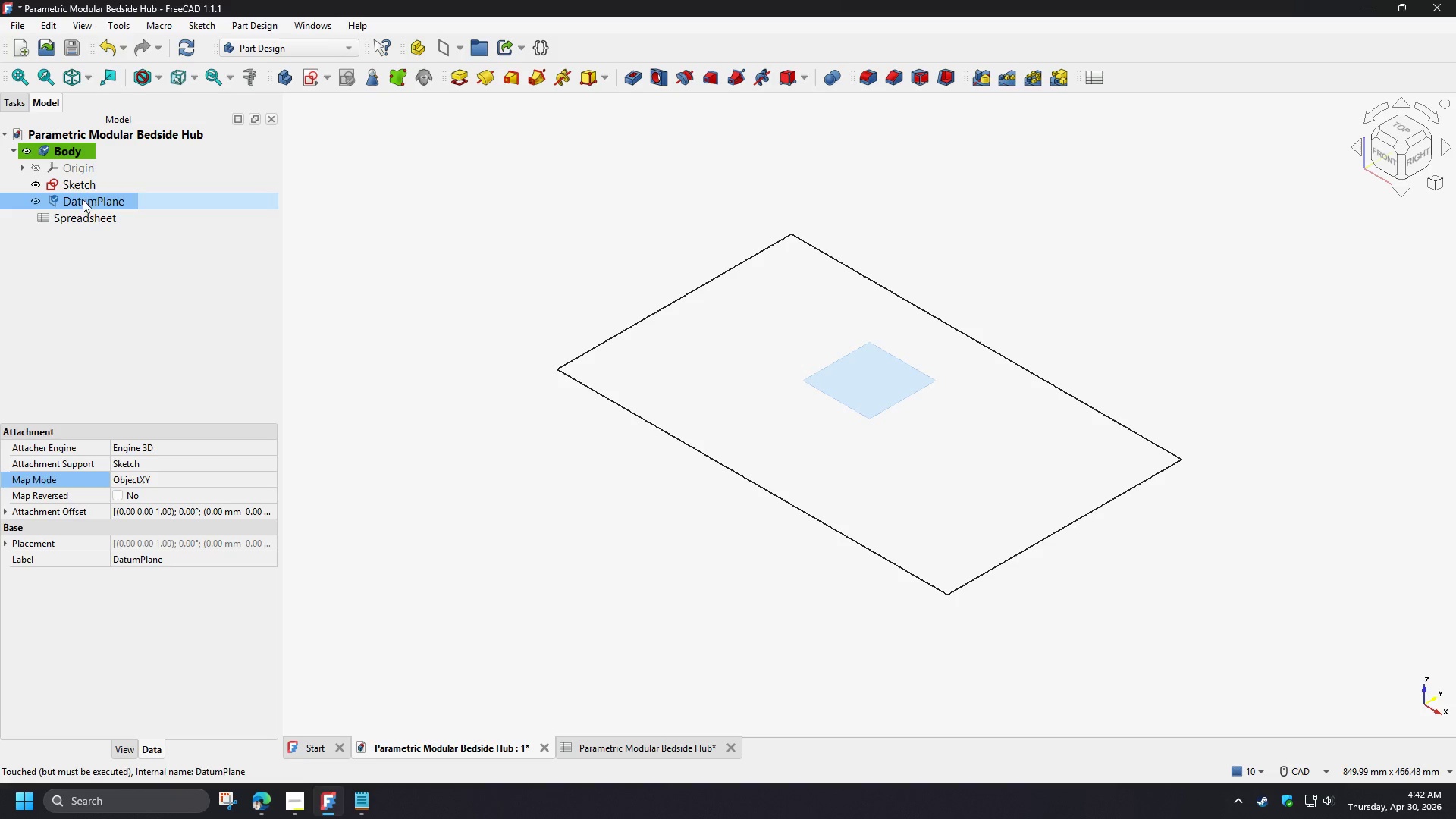 
left_click([77, 179])
 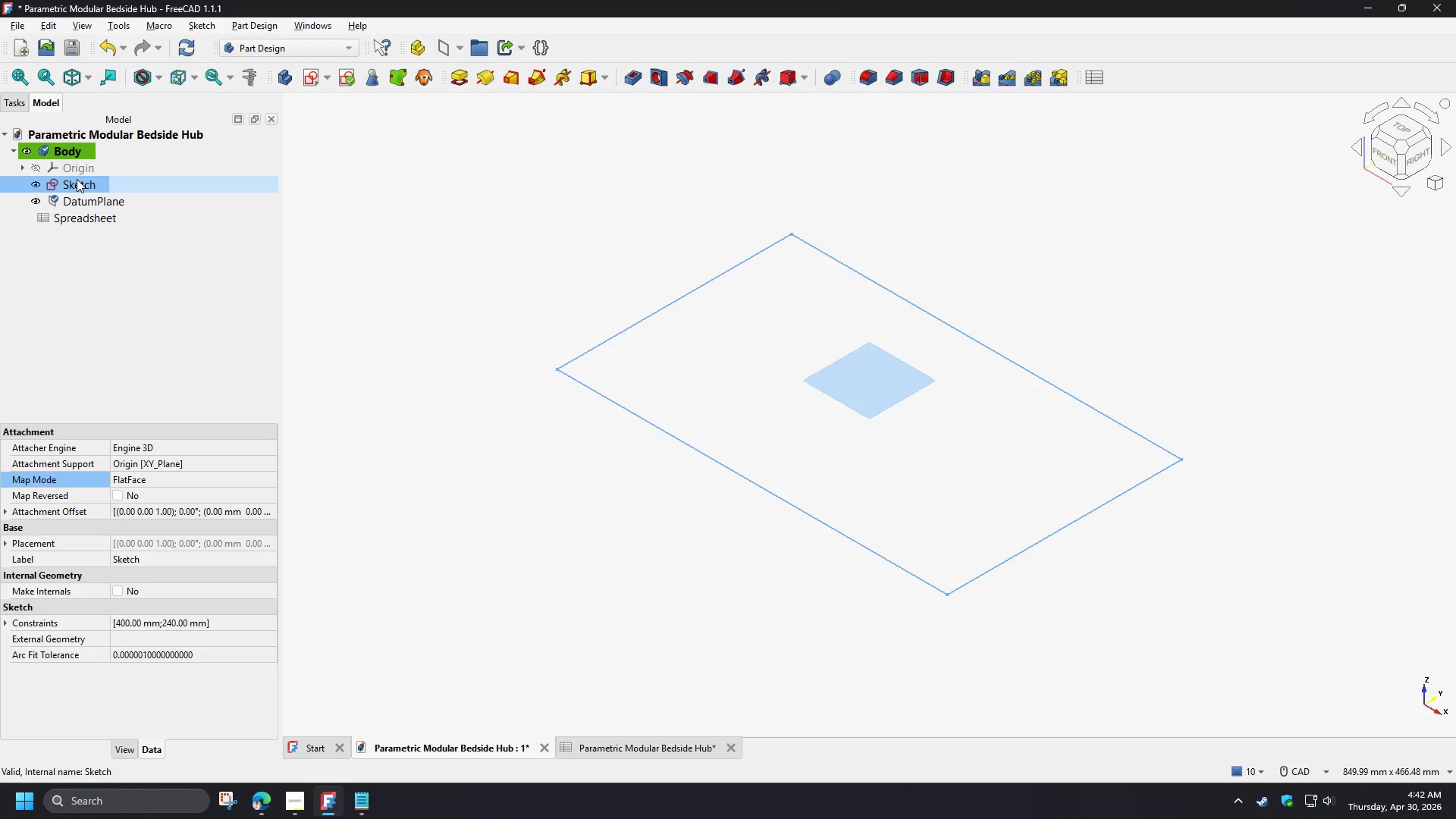 
key(F2)
 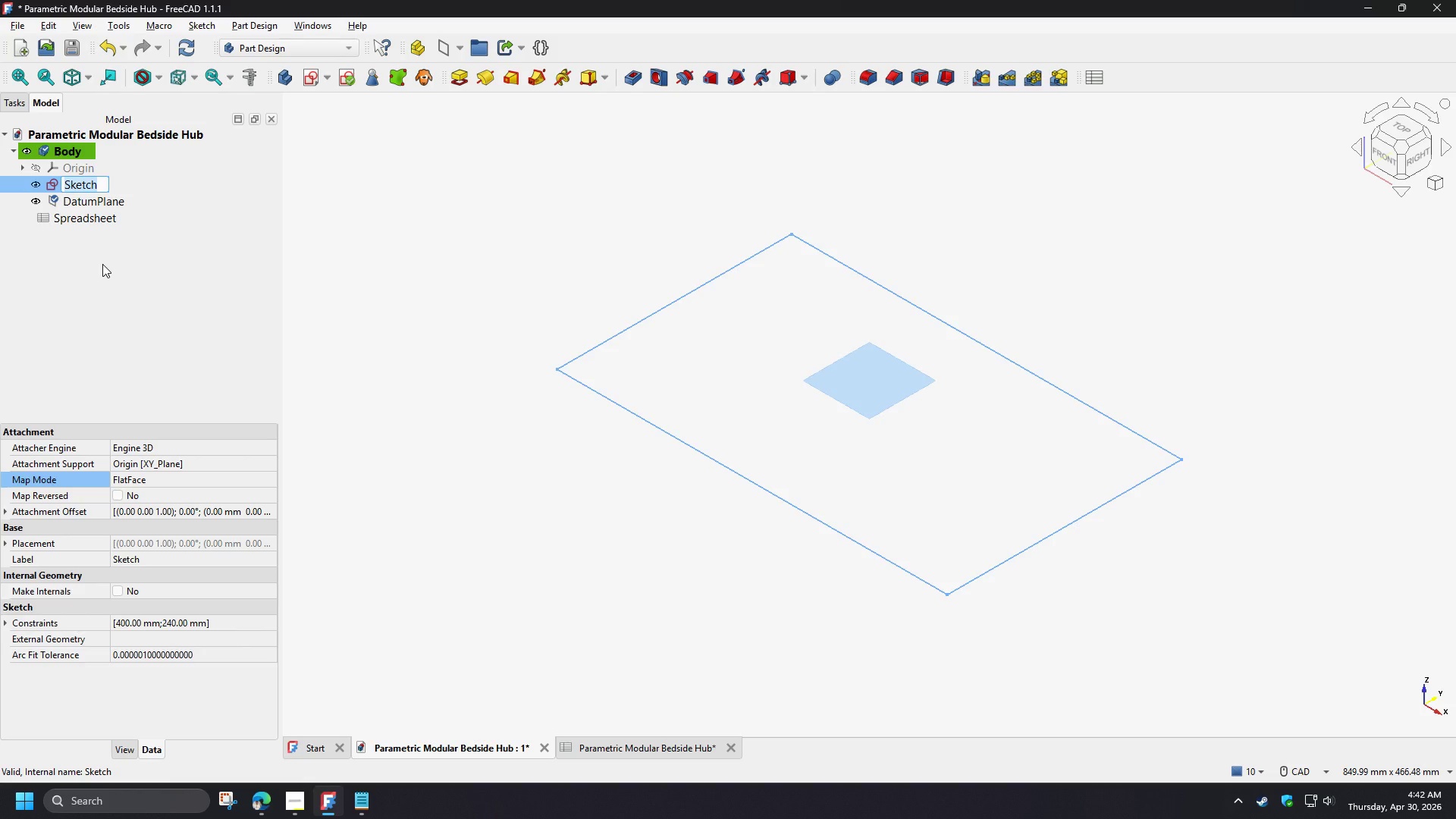 
type(Hub)
 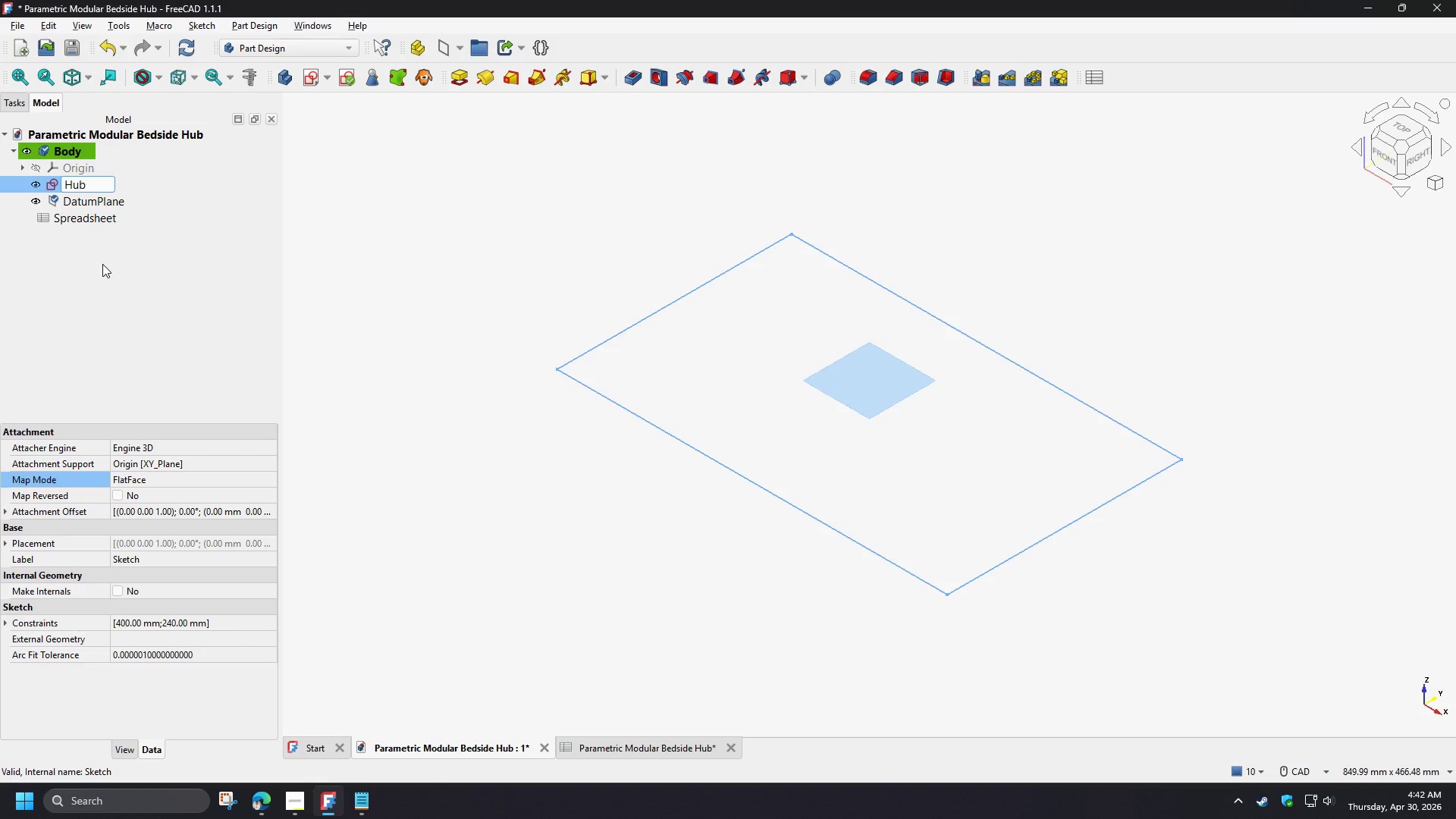 
hold_key(key=ShiftLeft, duration=1.53)
 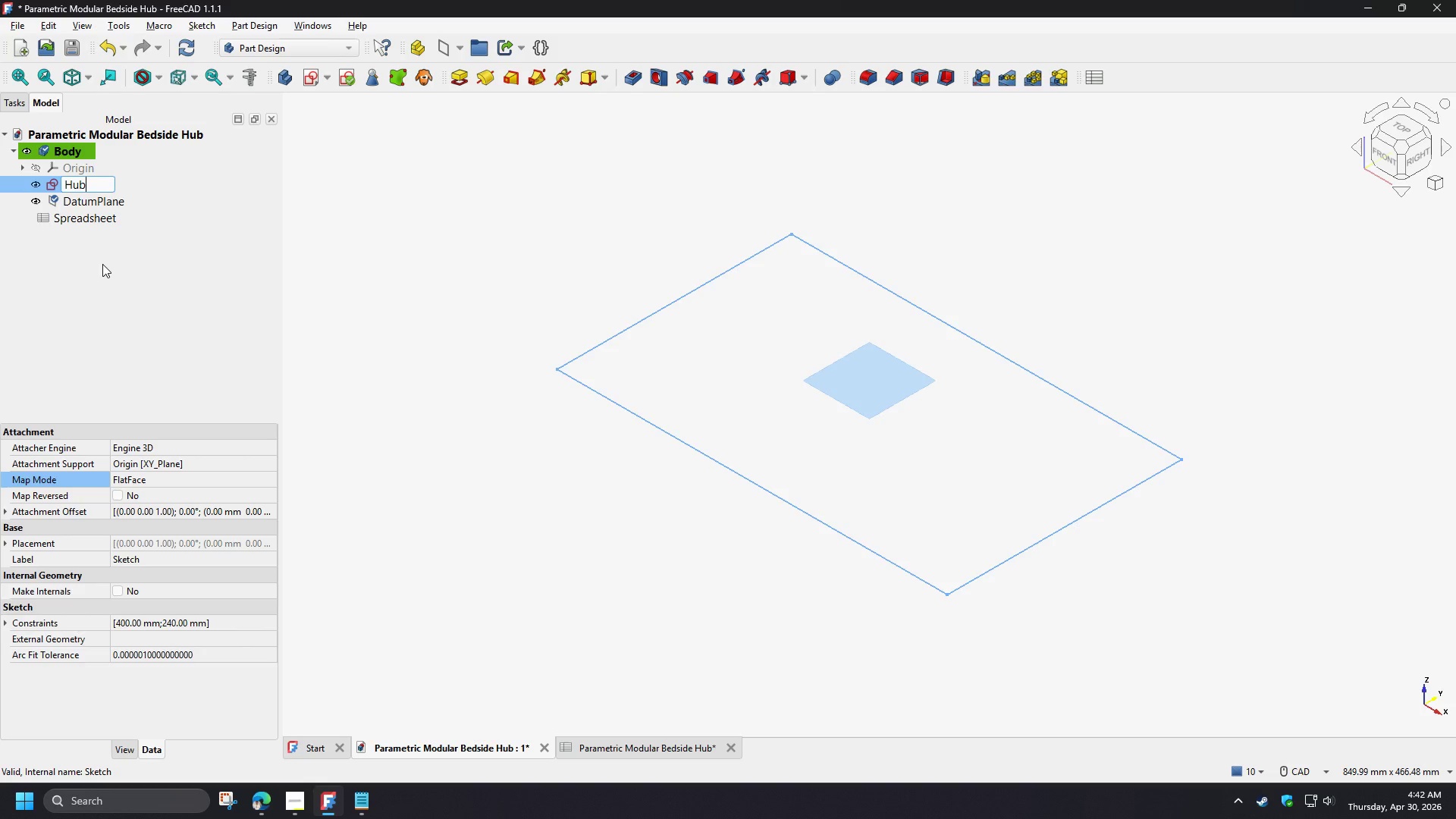 
type(Base)
key(NumpadEnter)
 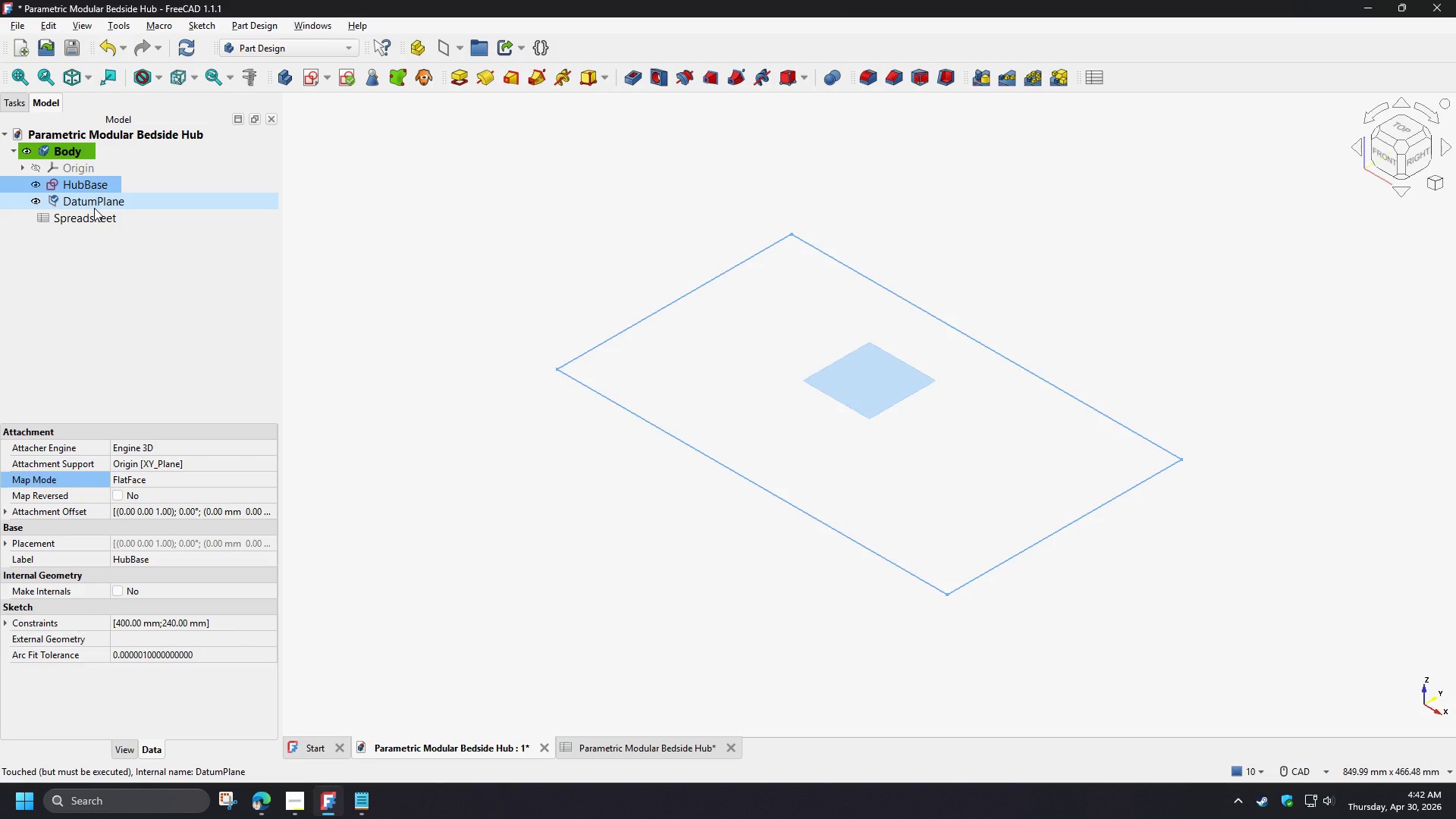 
left_click([94, 208])
 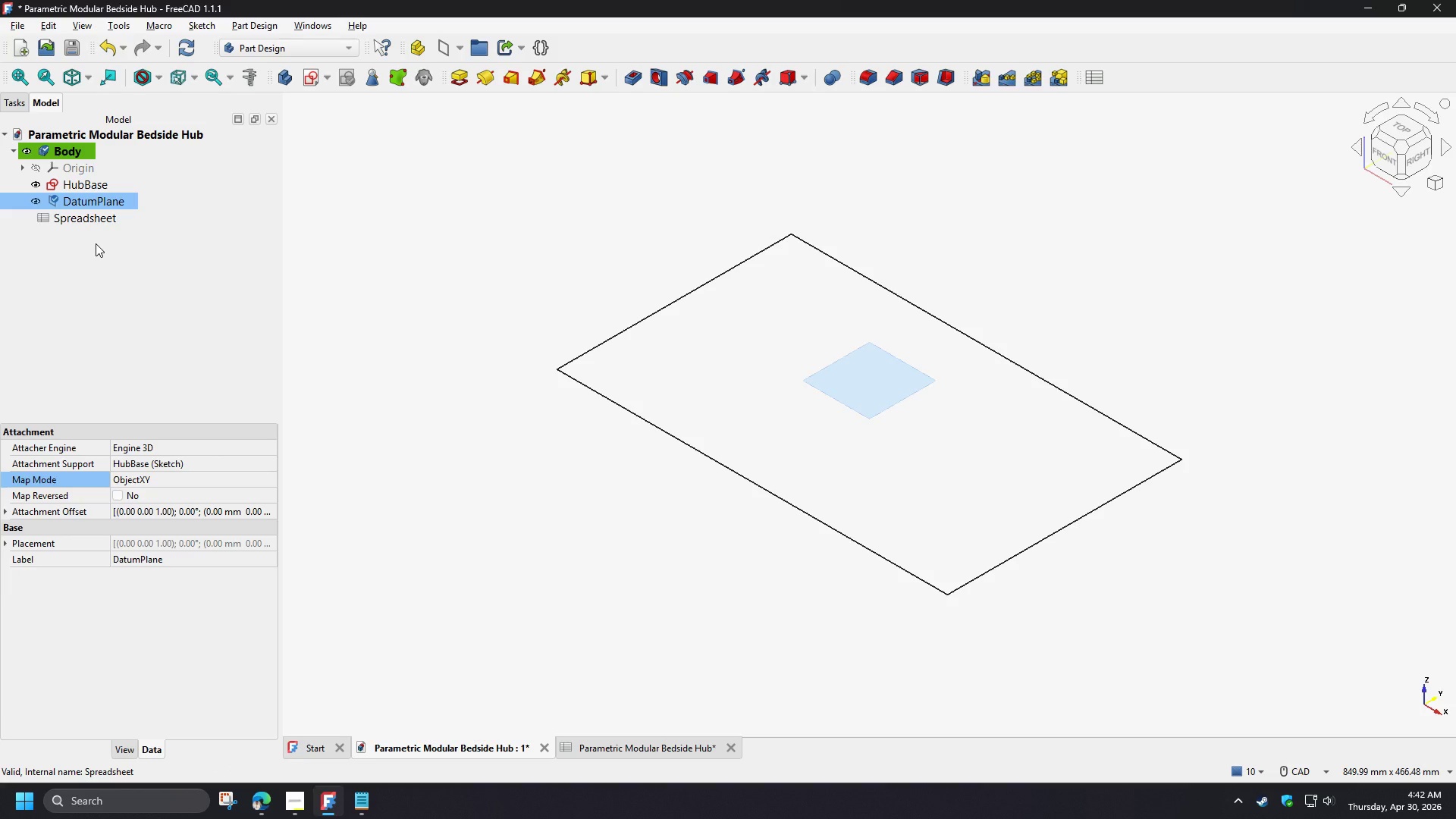 
wait(10.47)
 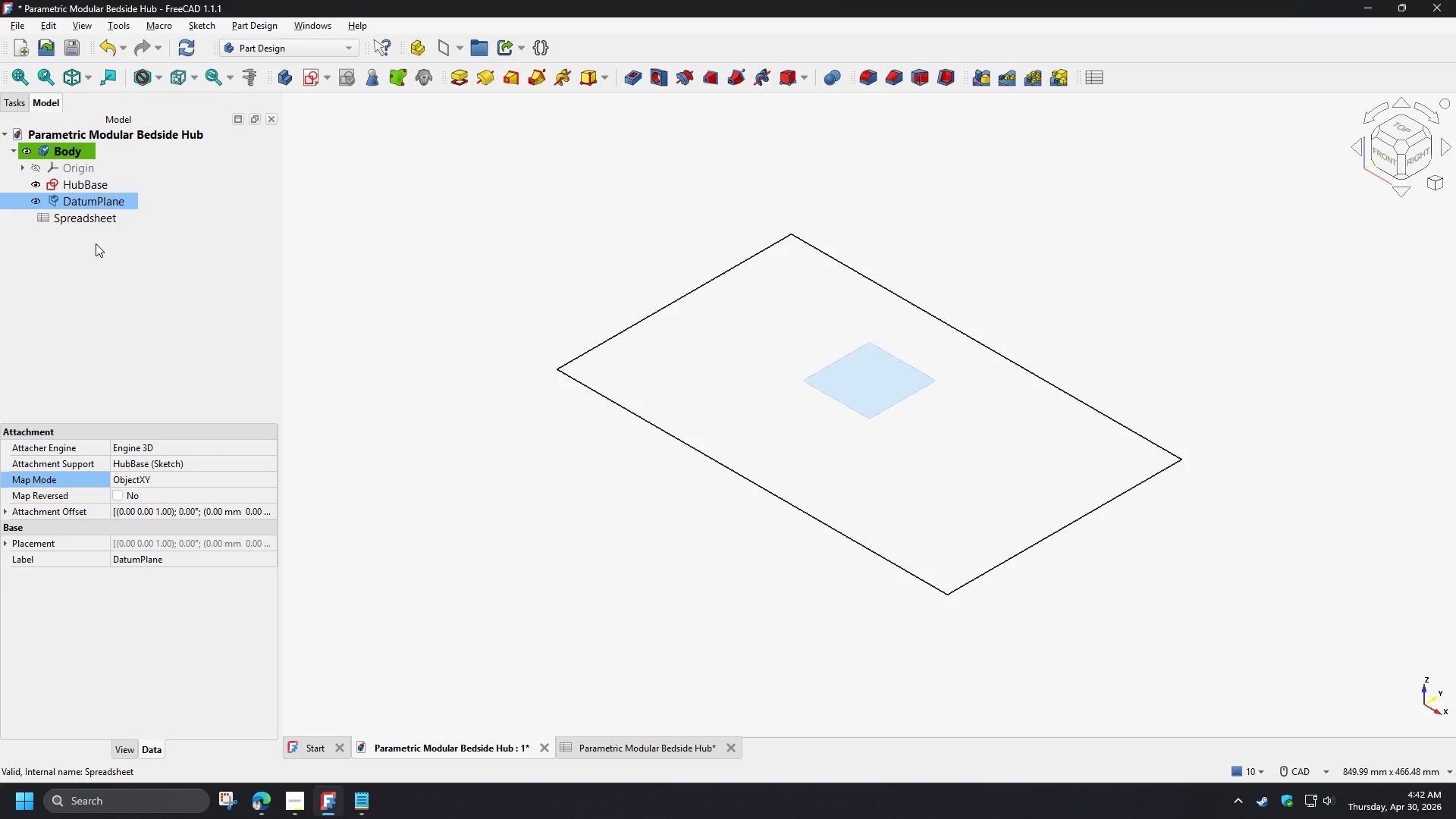 
key(F2)
 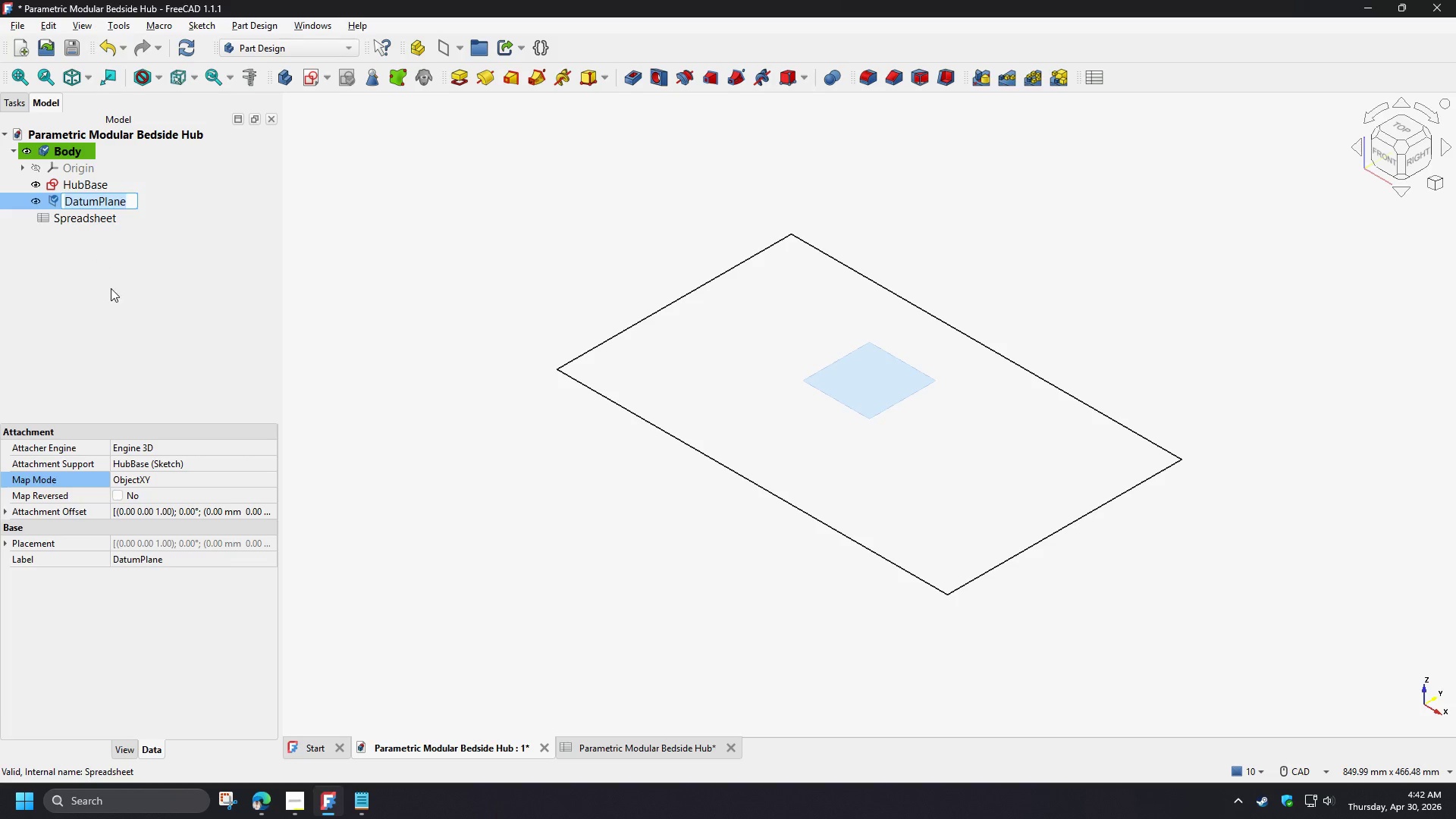 
type(HubHeight)
key(NumpadEnter)
 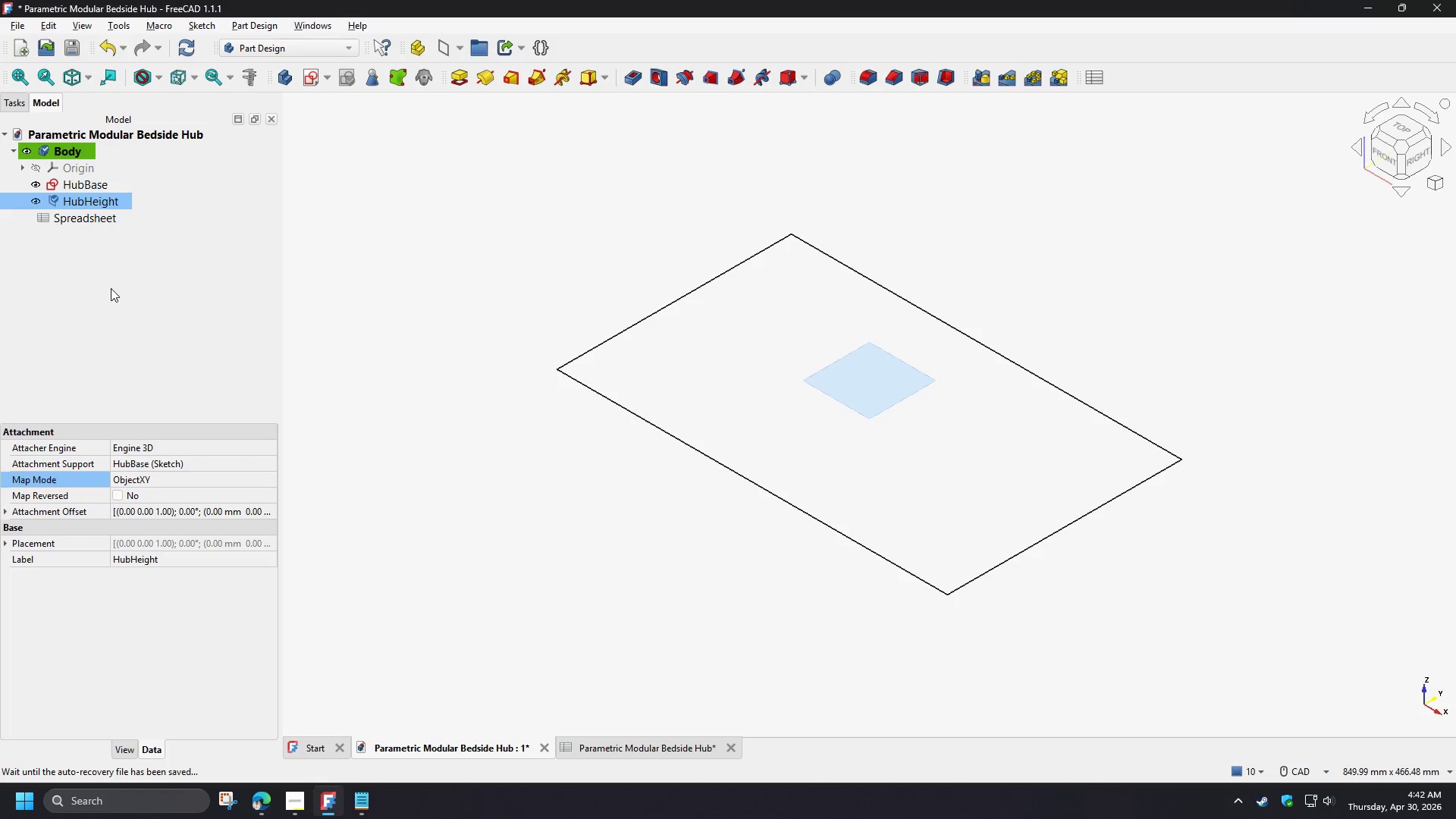 
wait(6.95)
 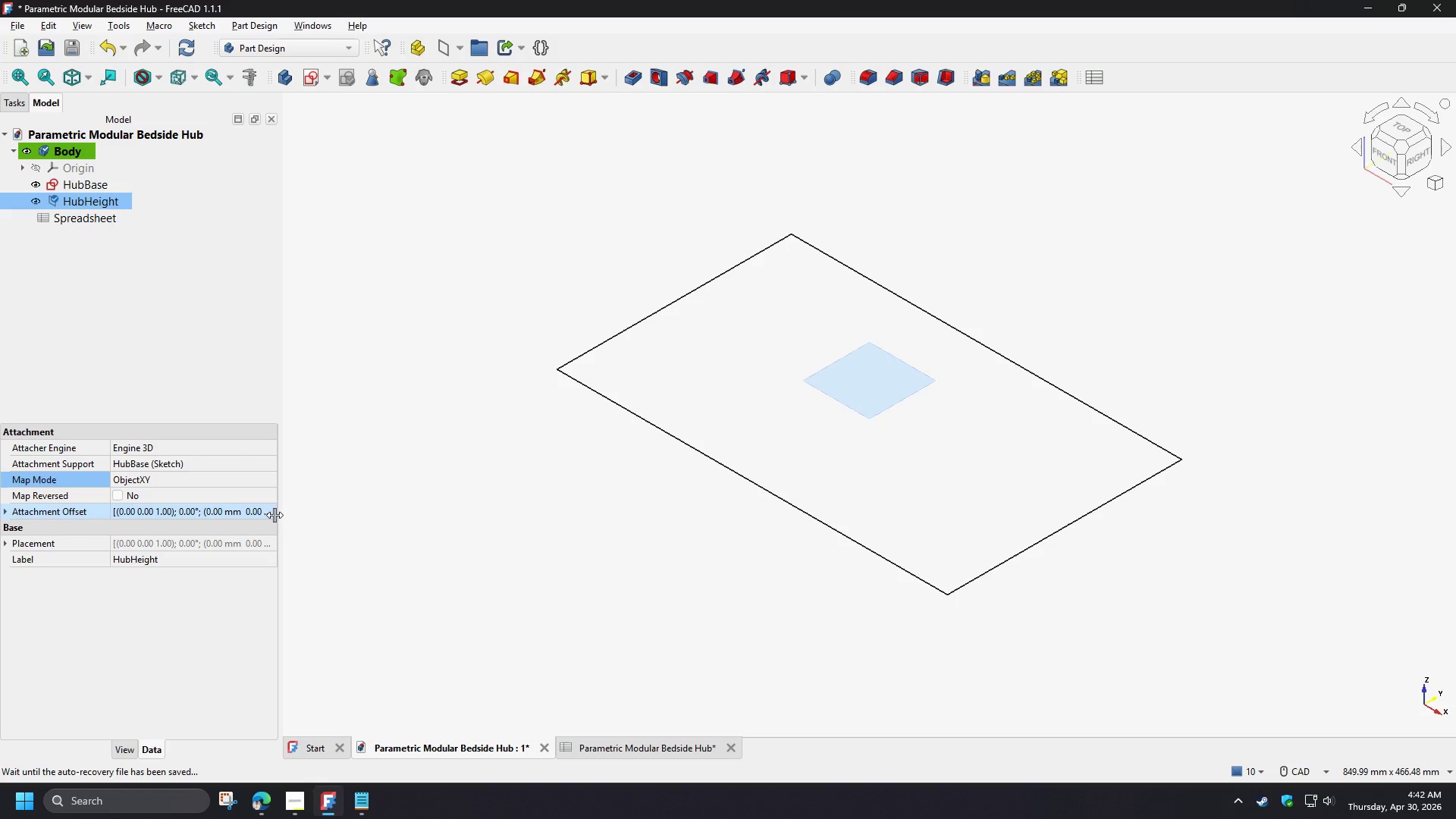 
left_click([533, 499])
 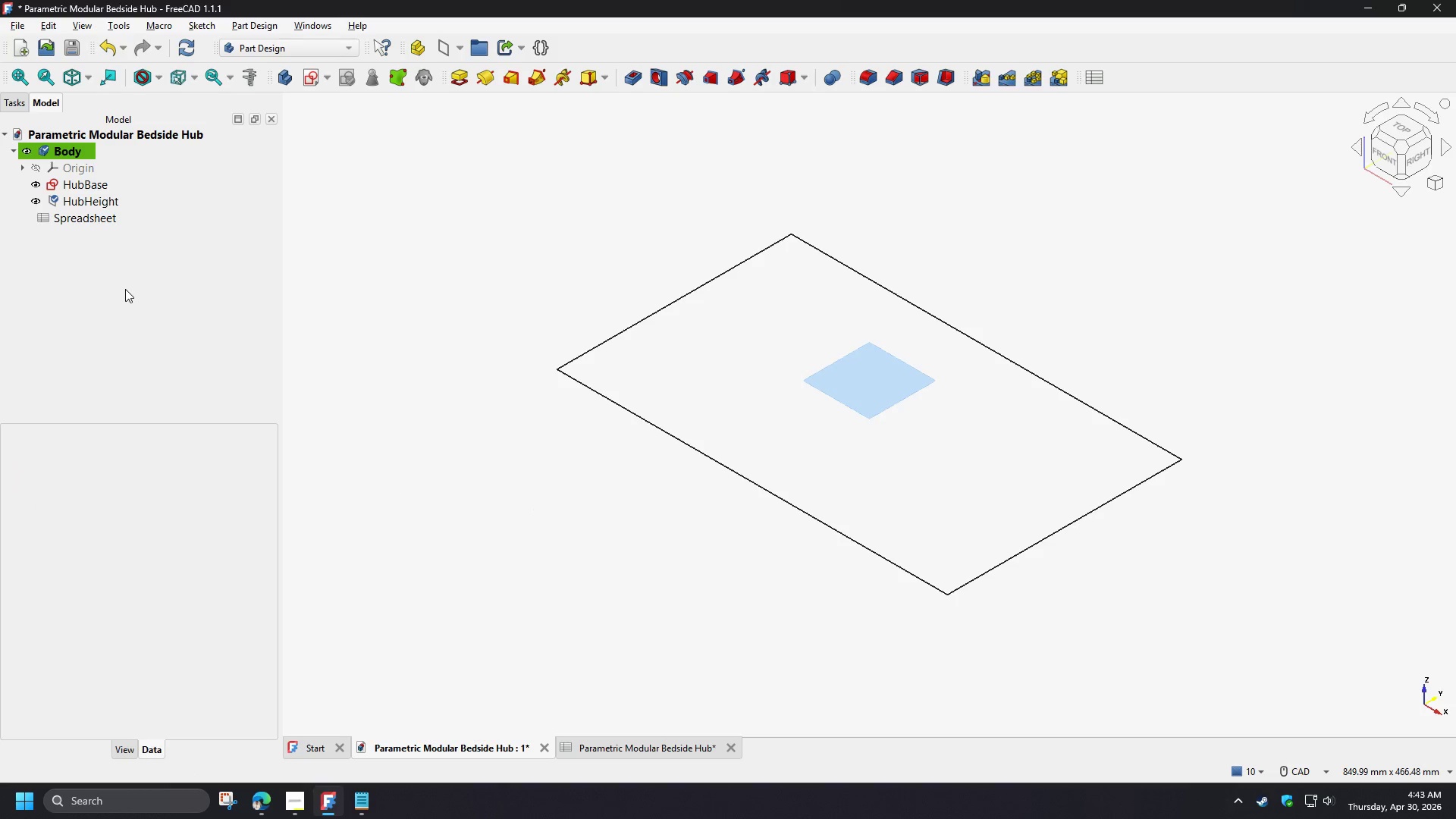 
left_click([125, 289])
 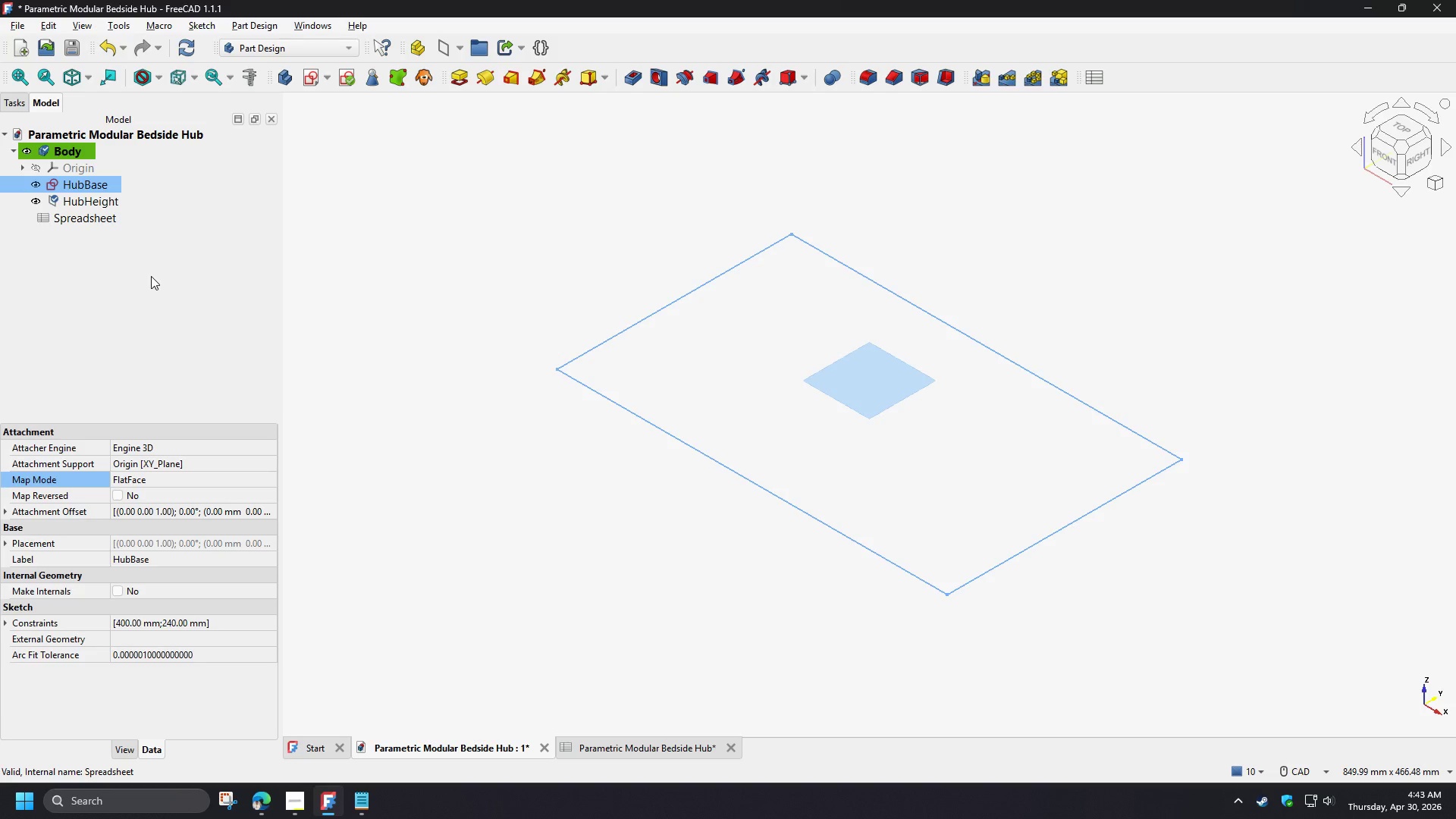 
wait(14.78)
 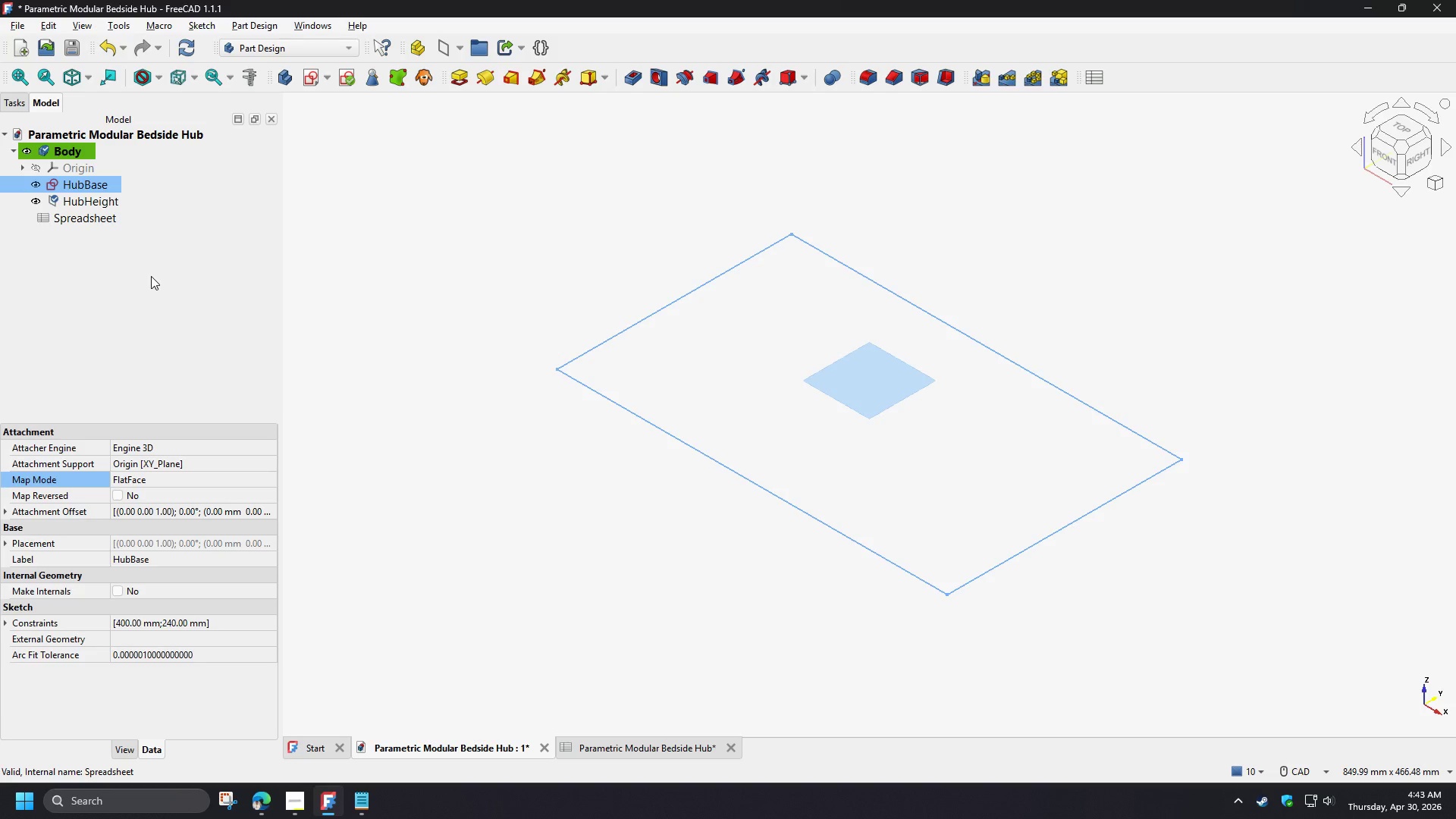 
left_click([458, 80])
 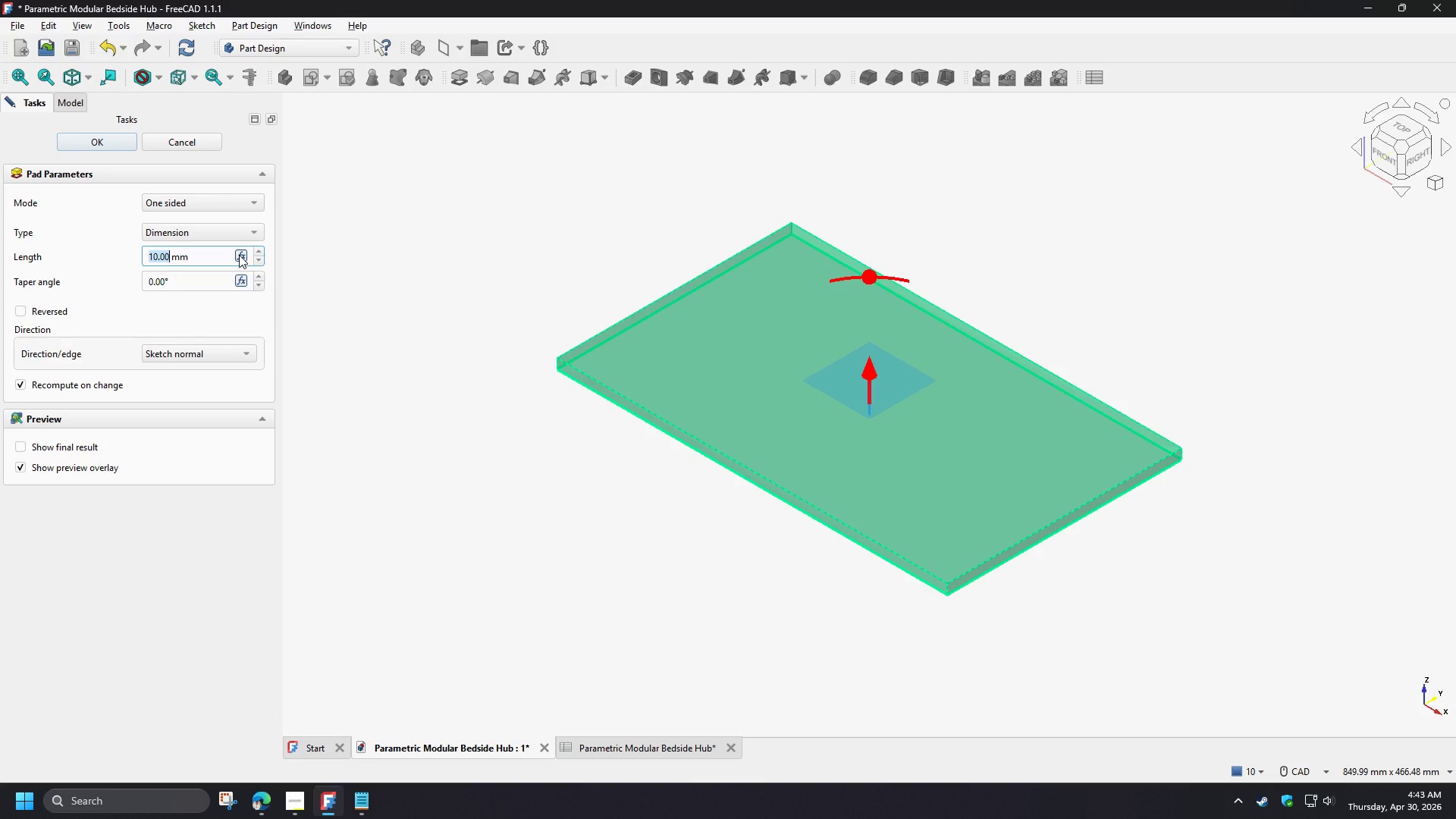 
left_click([239, 254])
 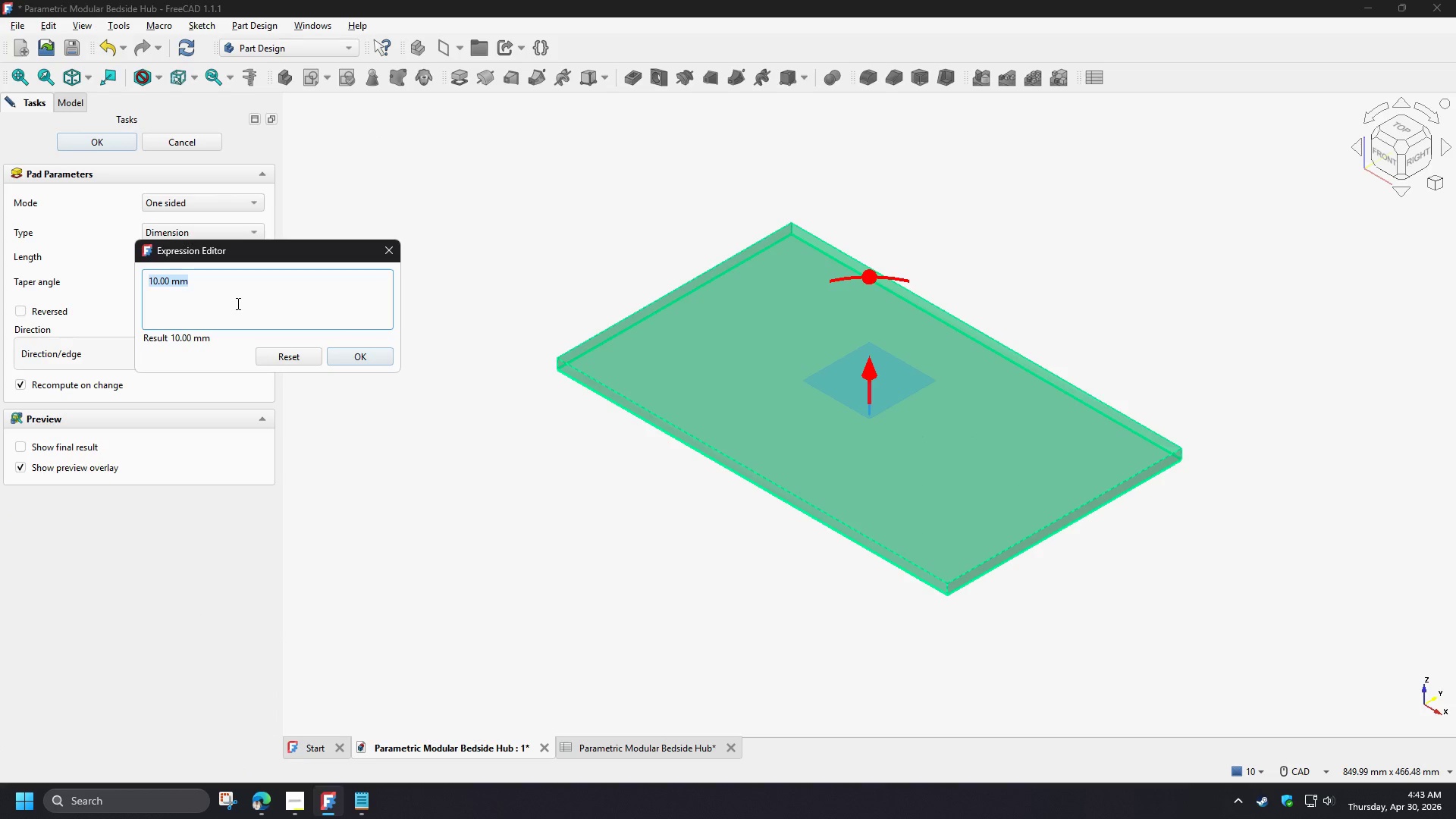 
type(sp)
 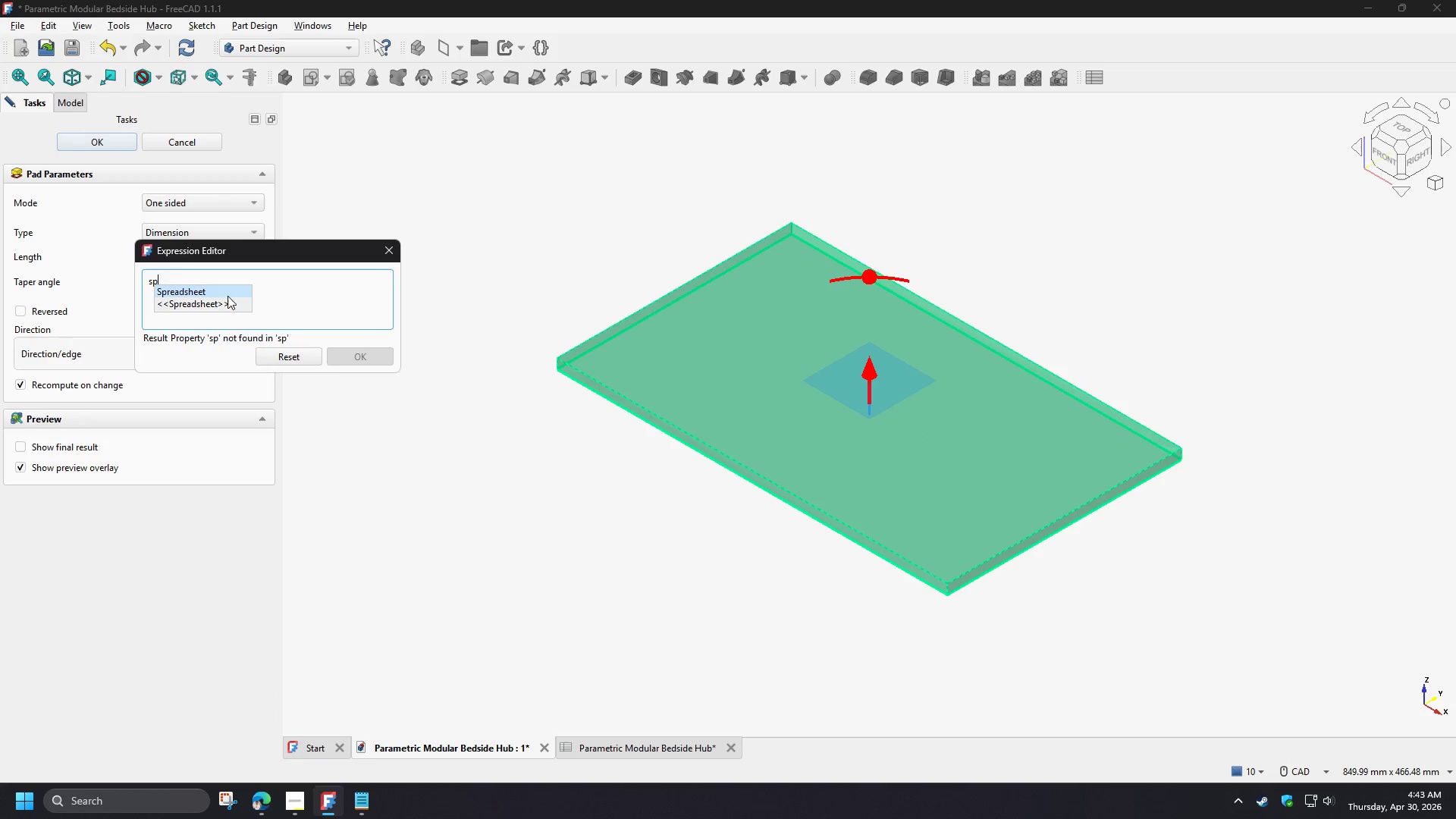 
left_click([226, 293])
 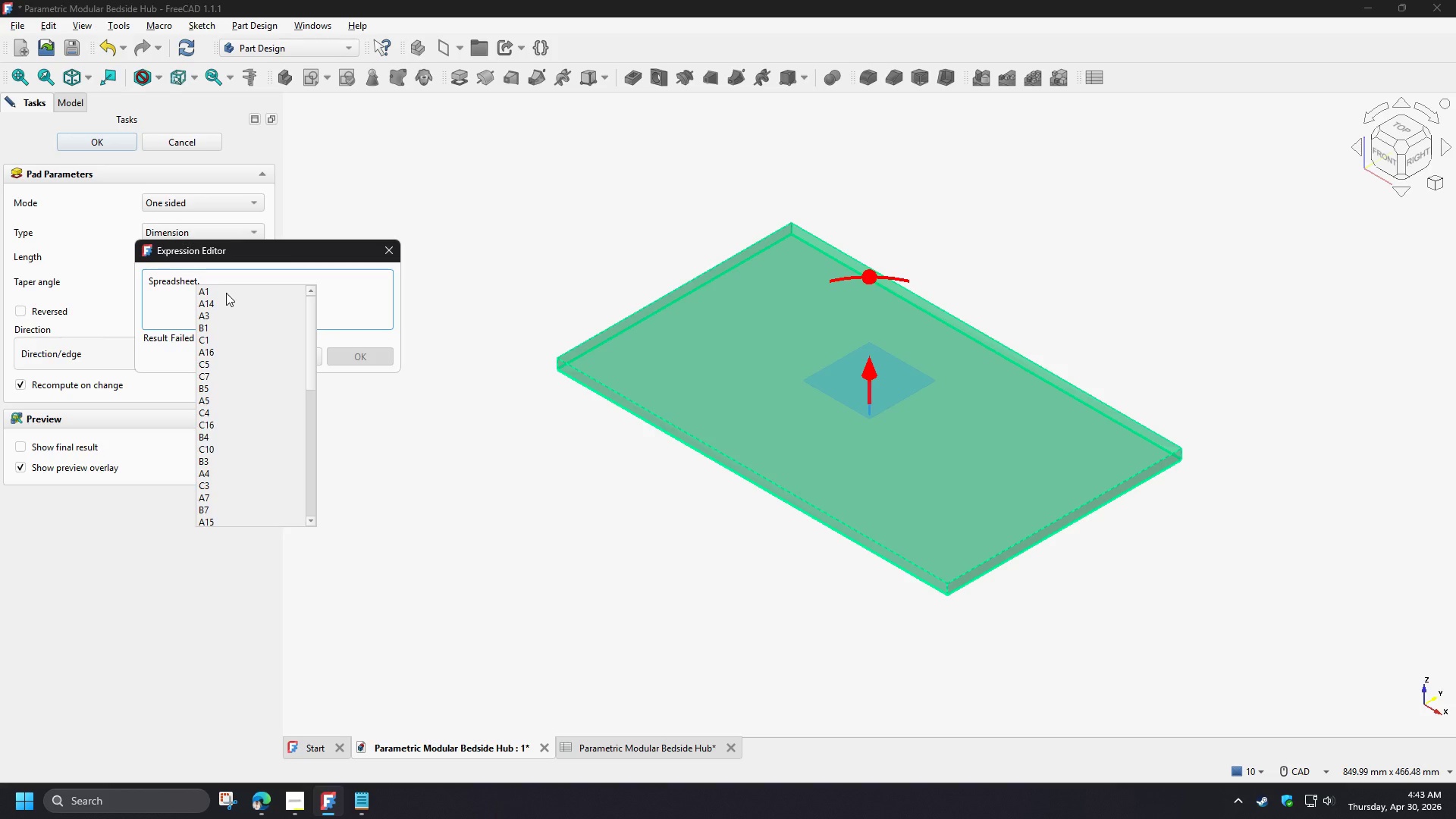 
key(H)
 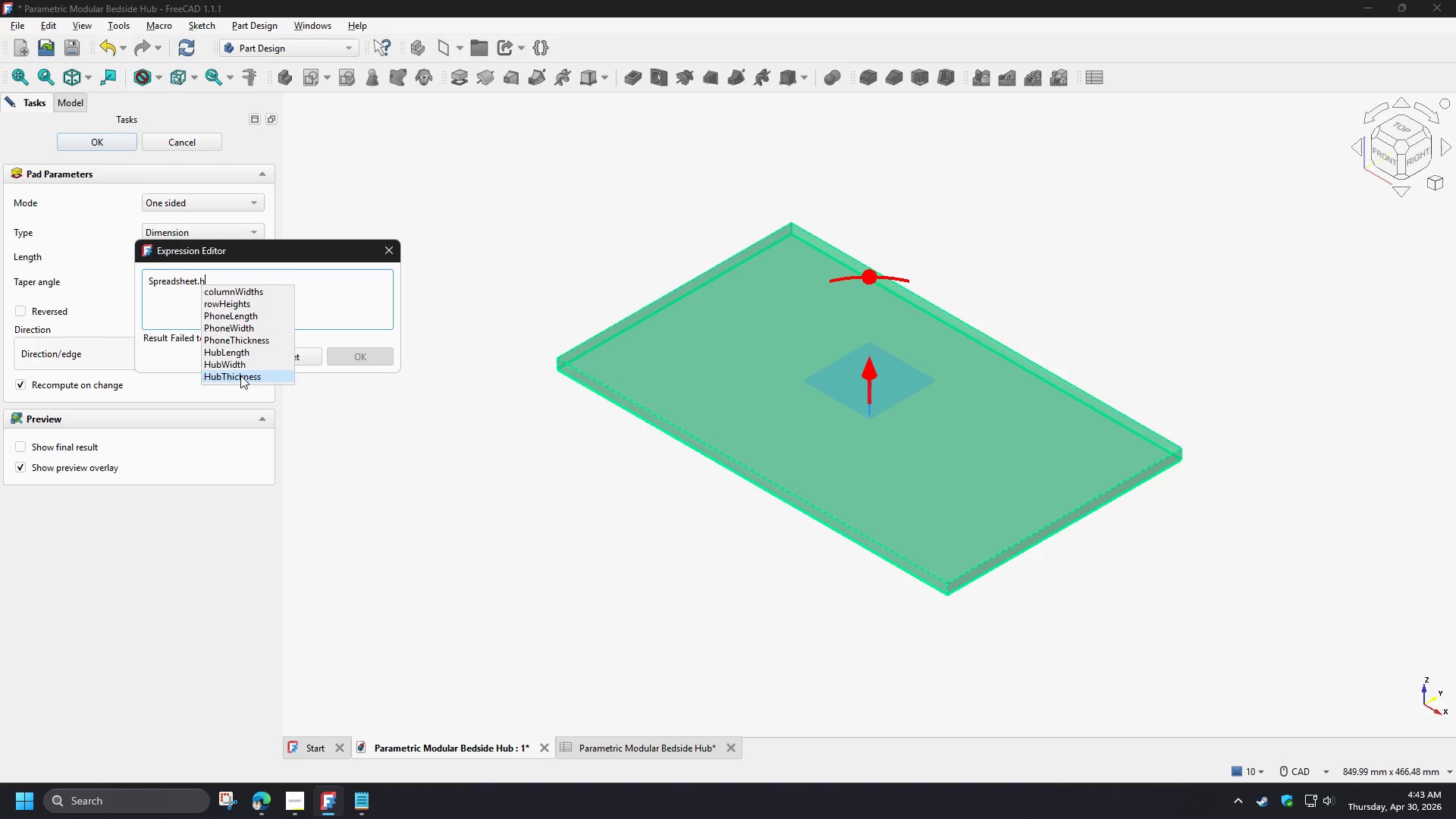 
left_click([240, 375])
 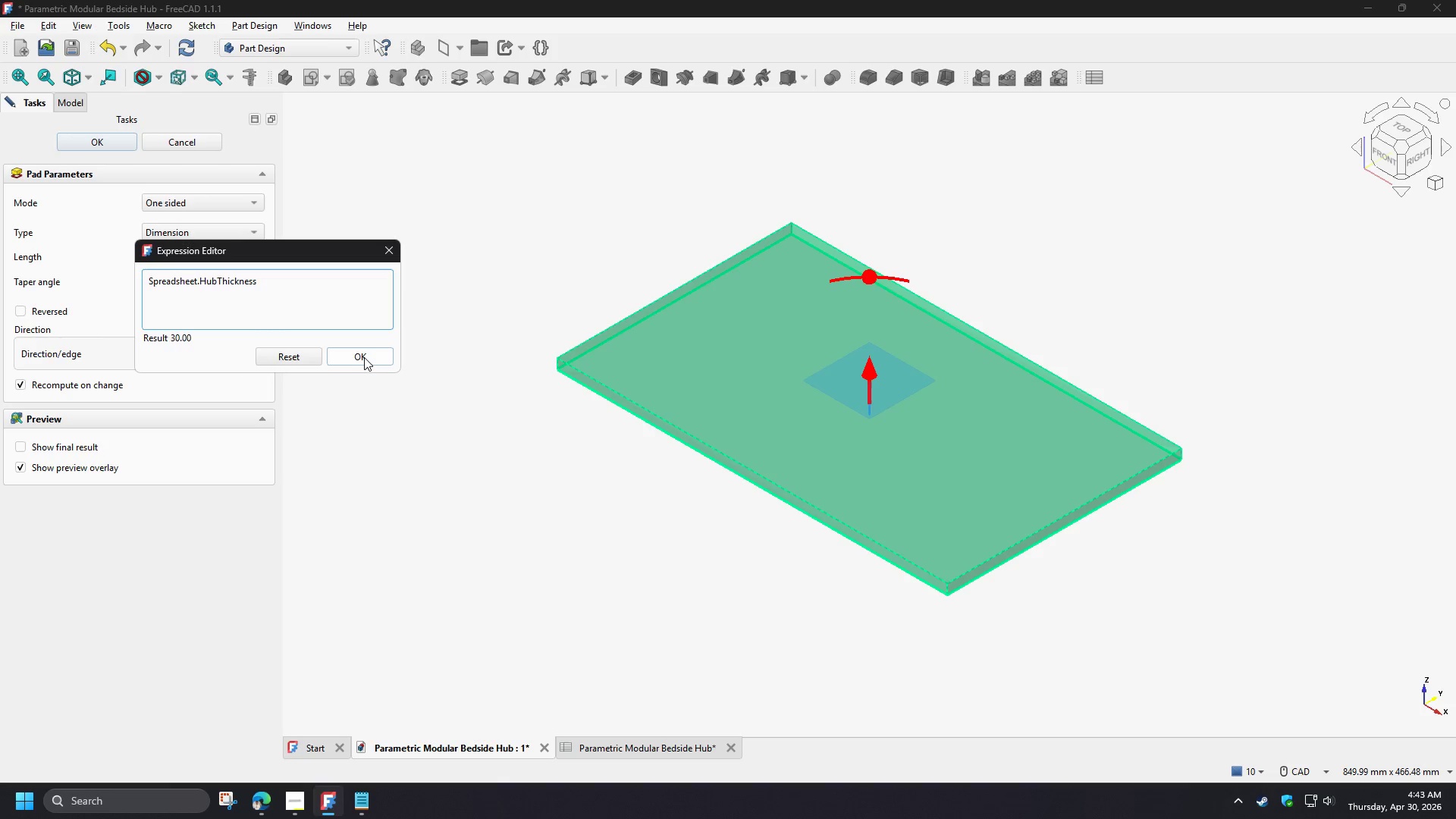 
left_click([364, 356])
 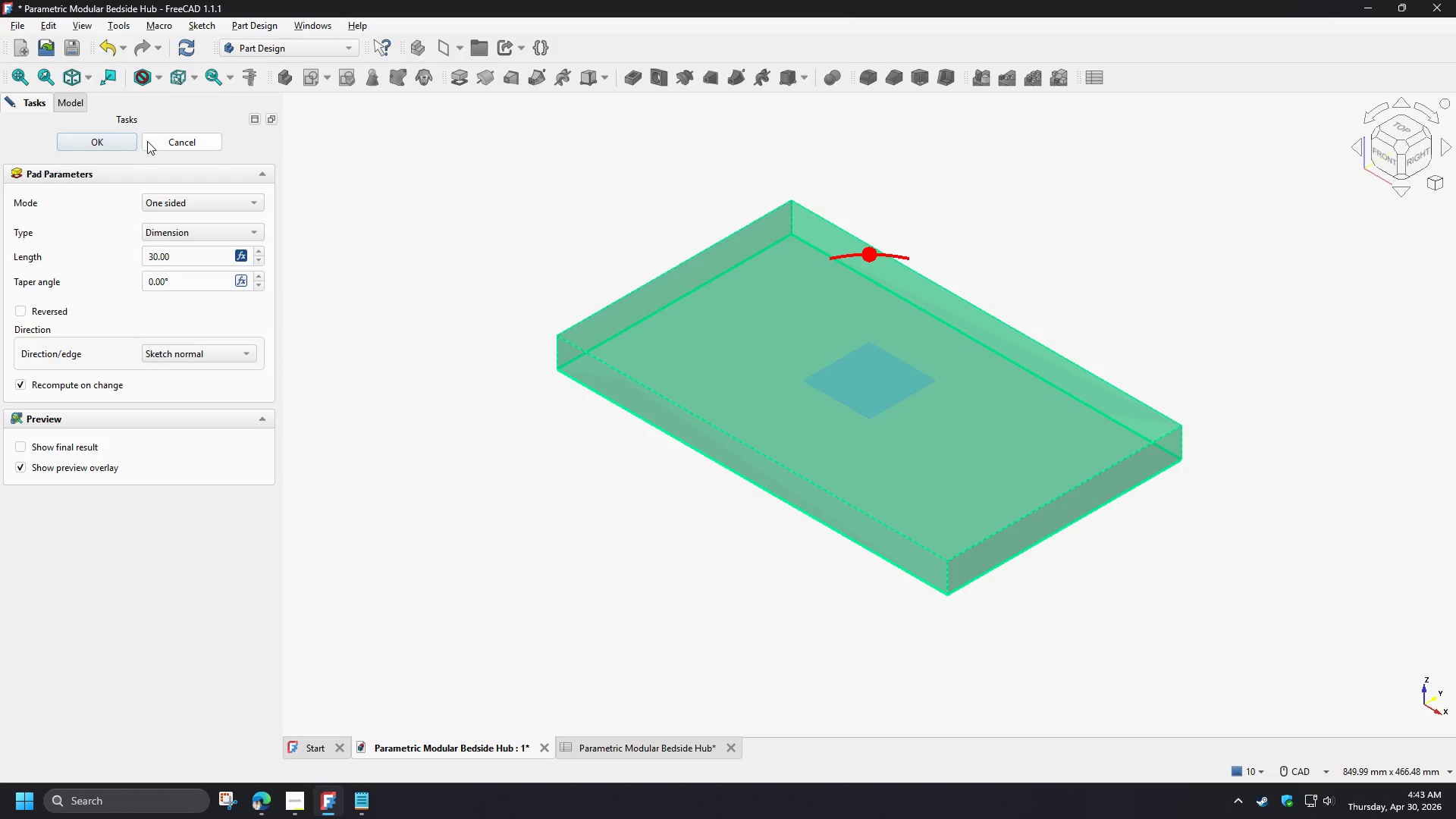 
left_click([118, 143])
 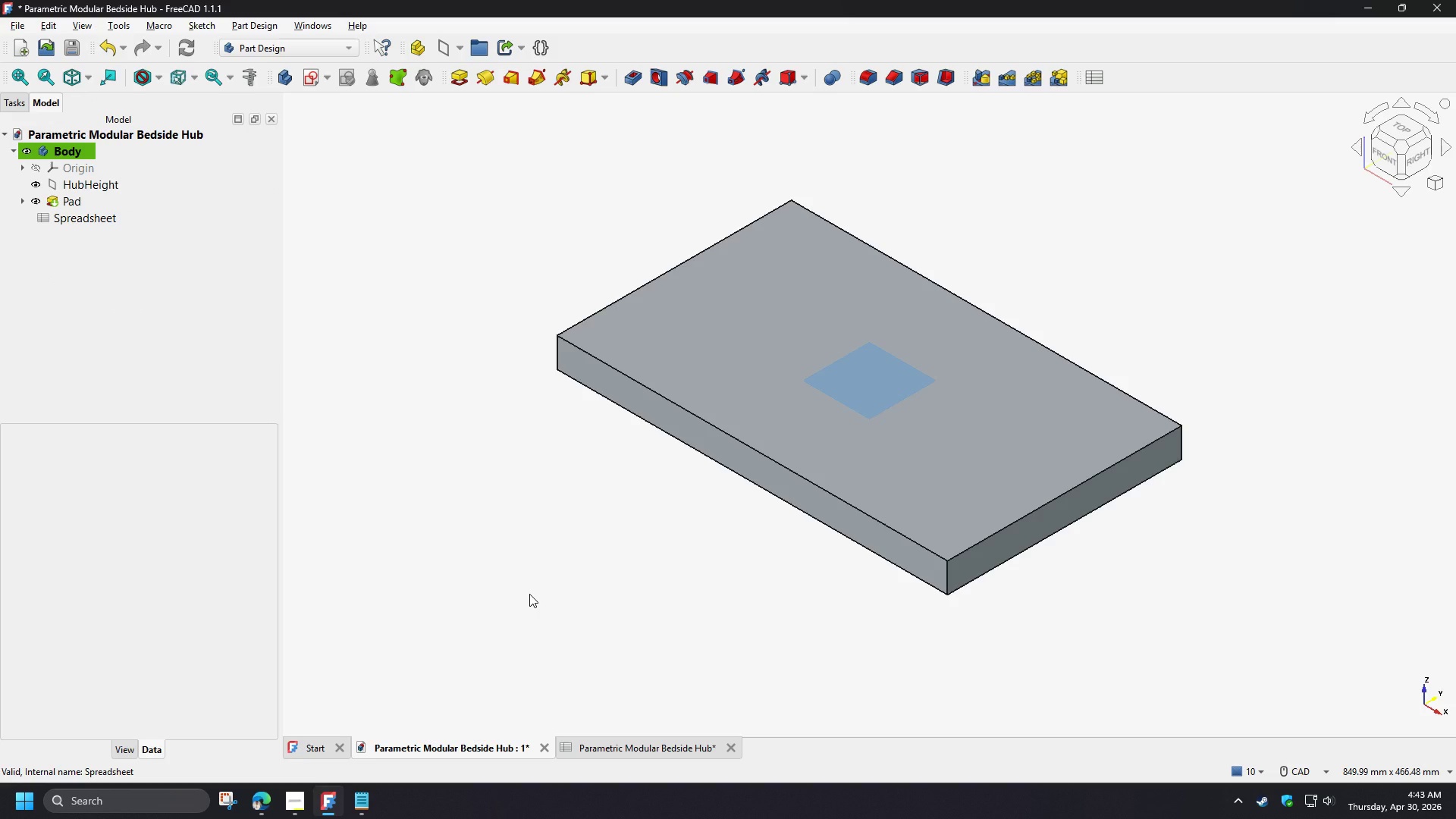 
wait(16.59)
 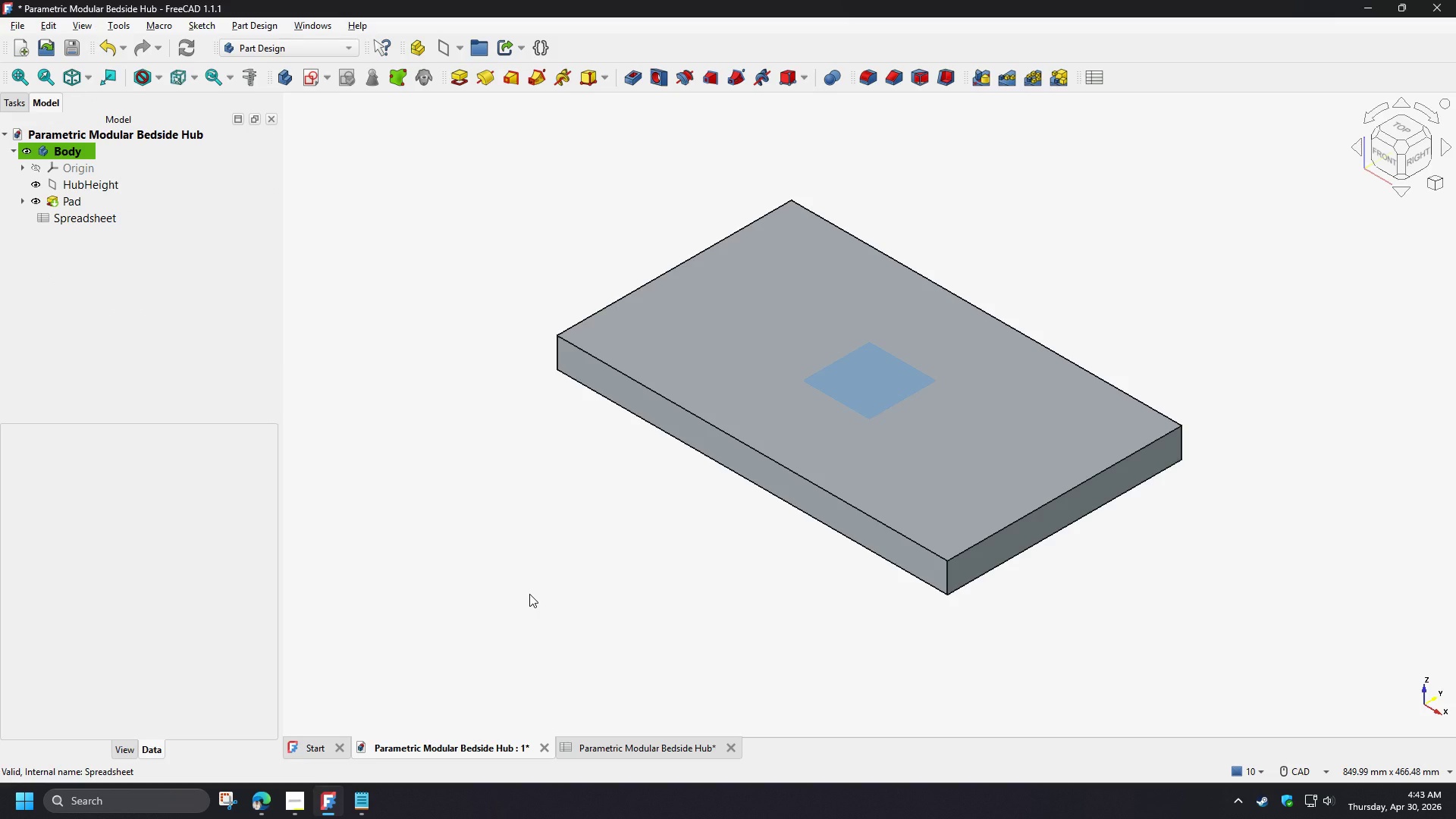 
key(Control+S)
 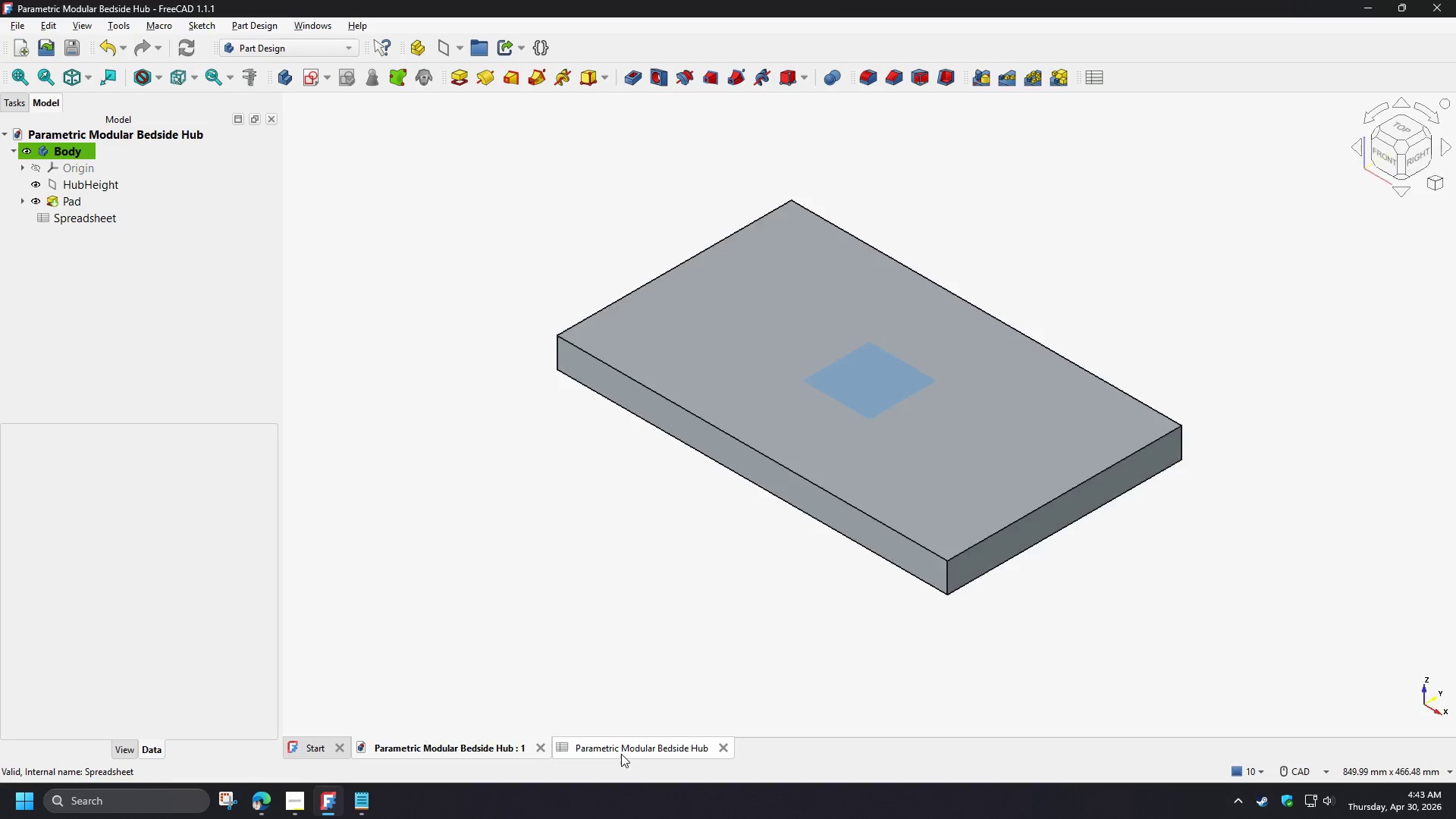 
left_click([621, 754])
 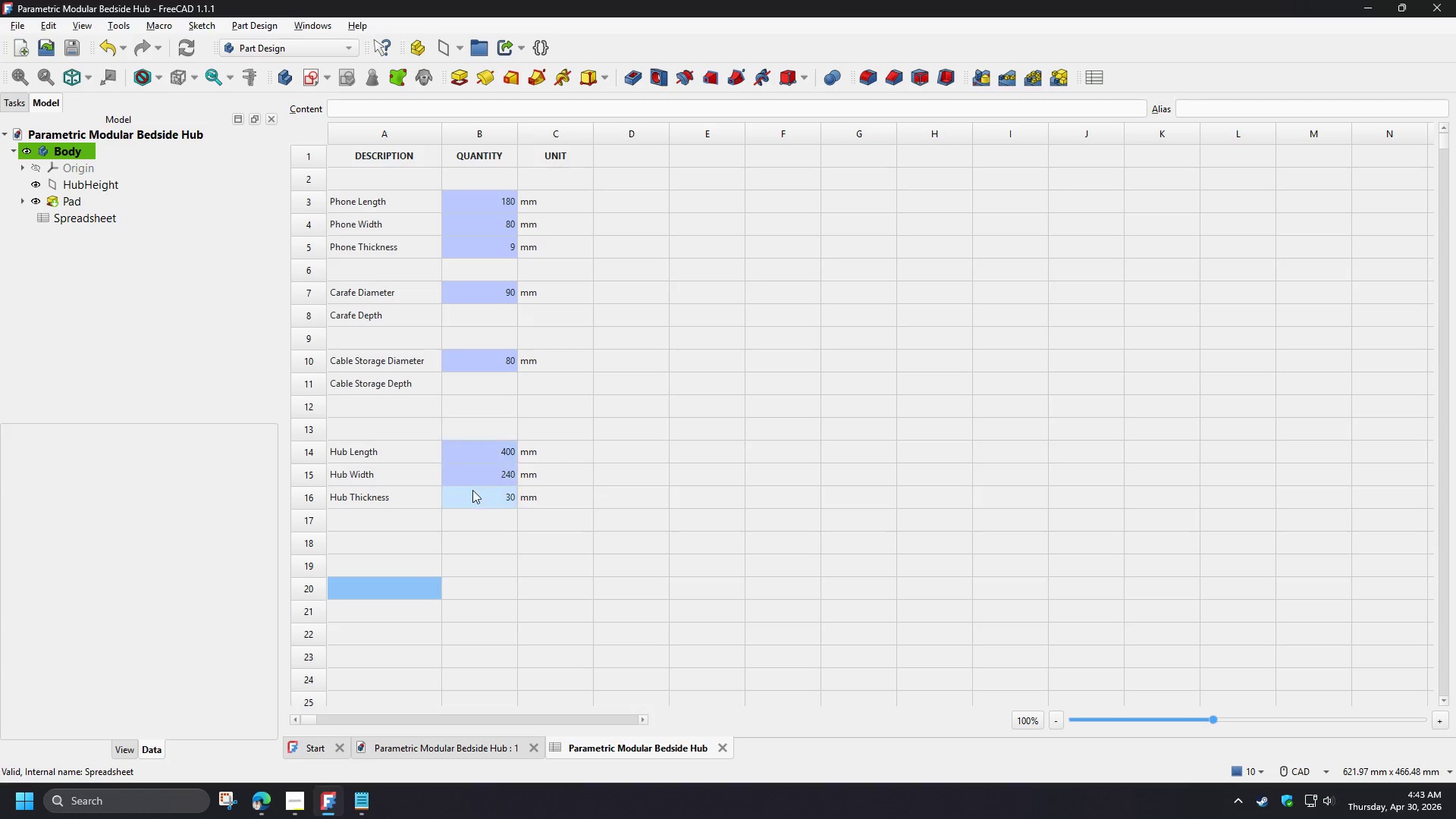 
left_click([481, 497])
 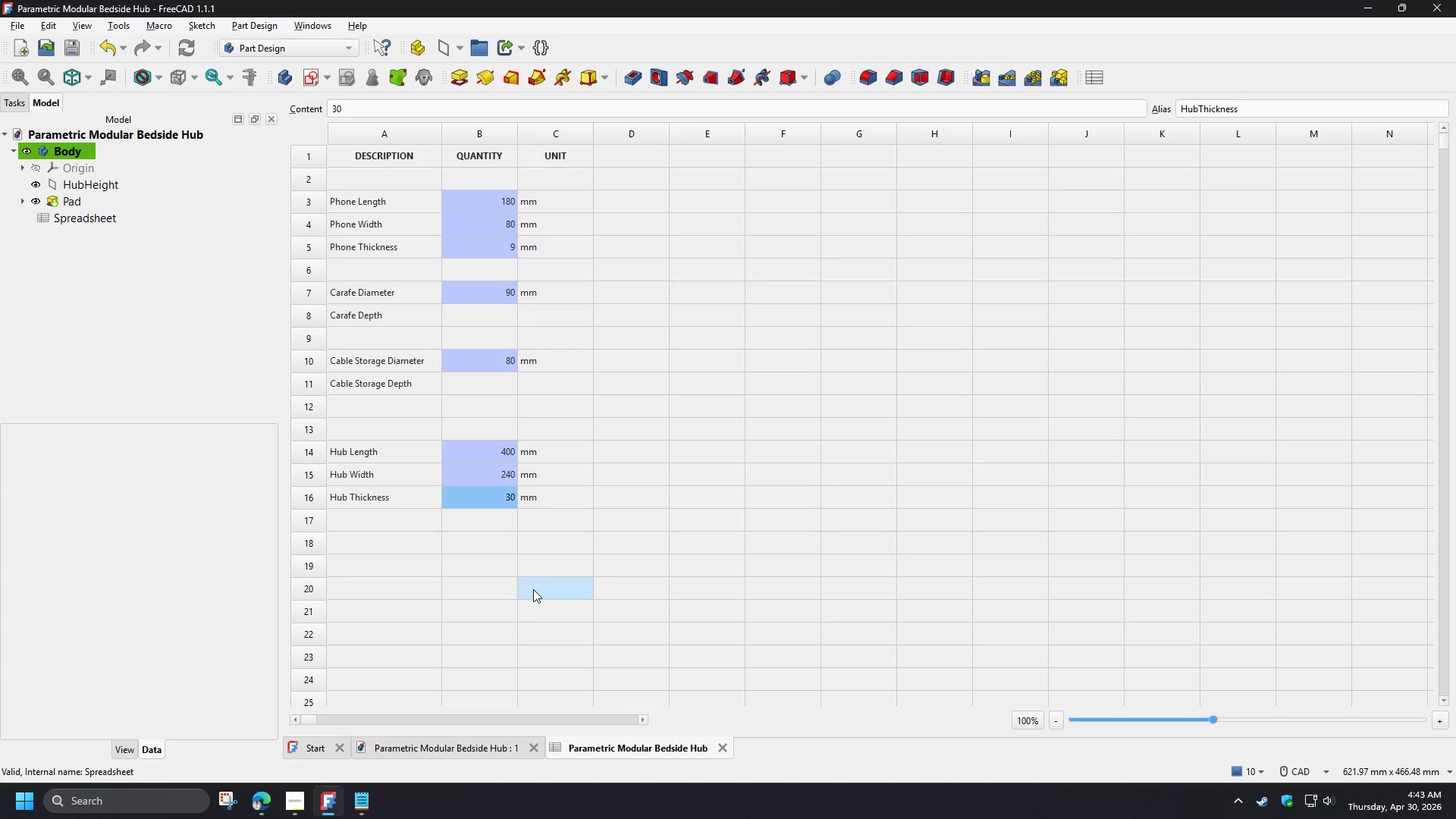 
key(Numpad4)
 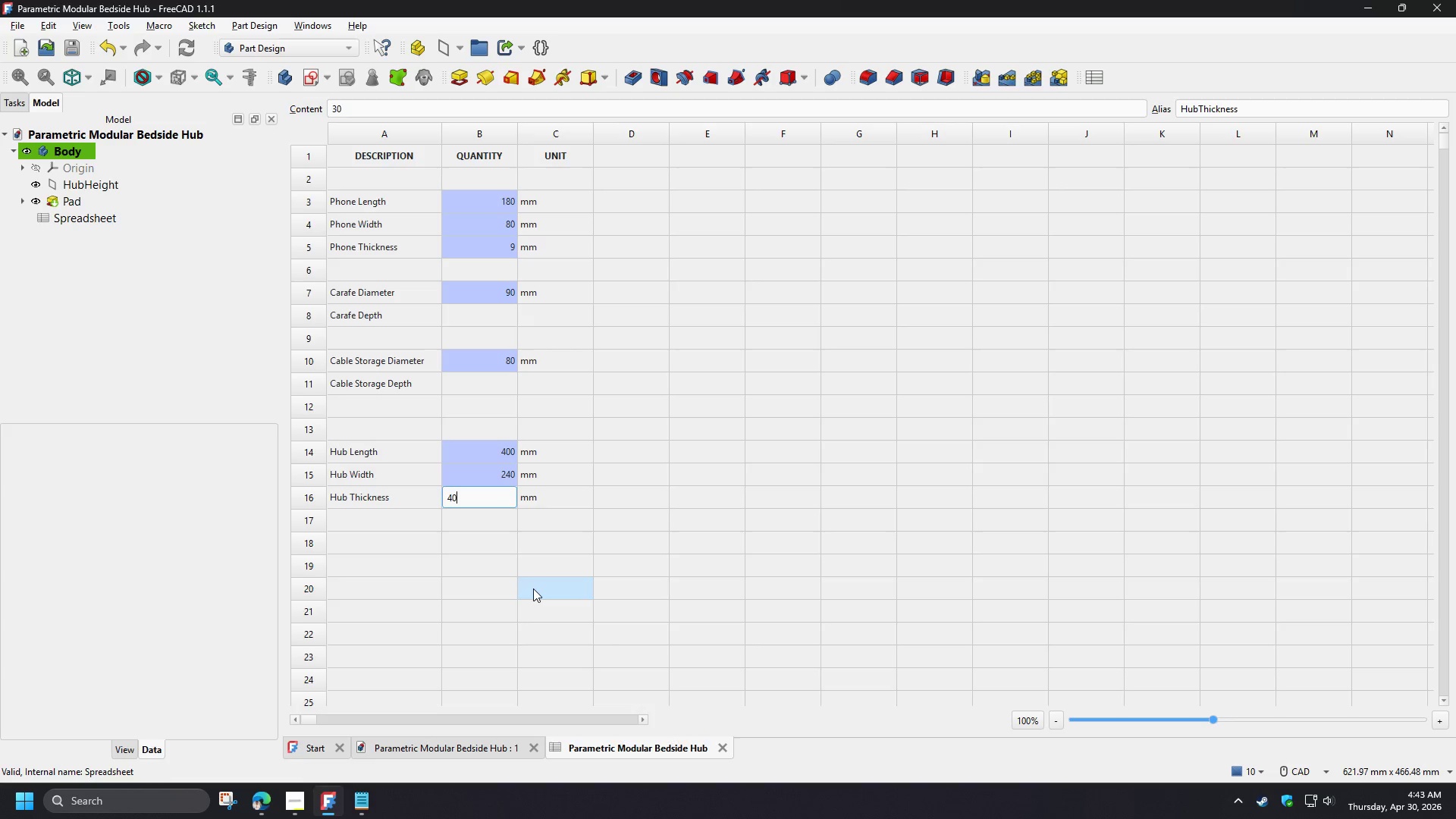 
key(Numpad0)
 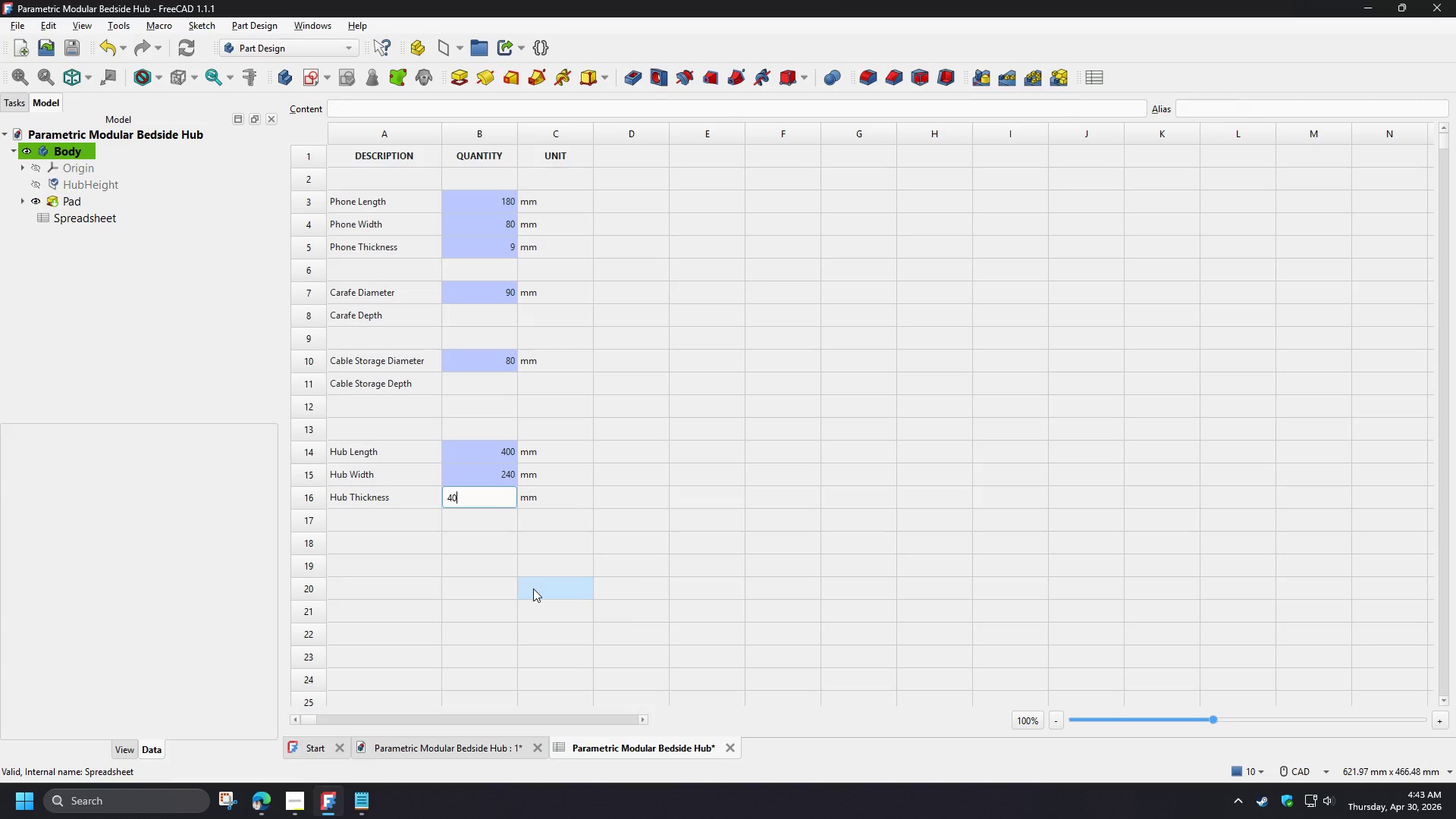 
key(NumpadEnter)
 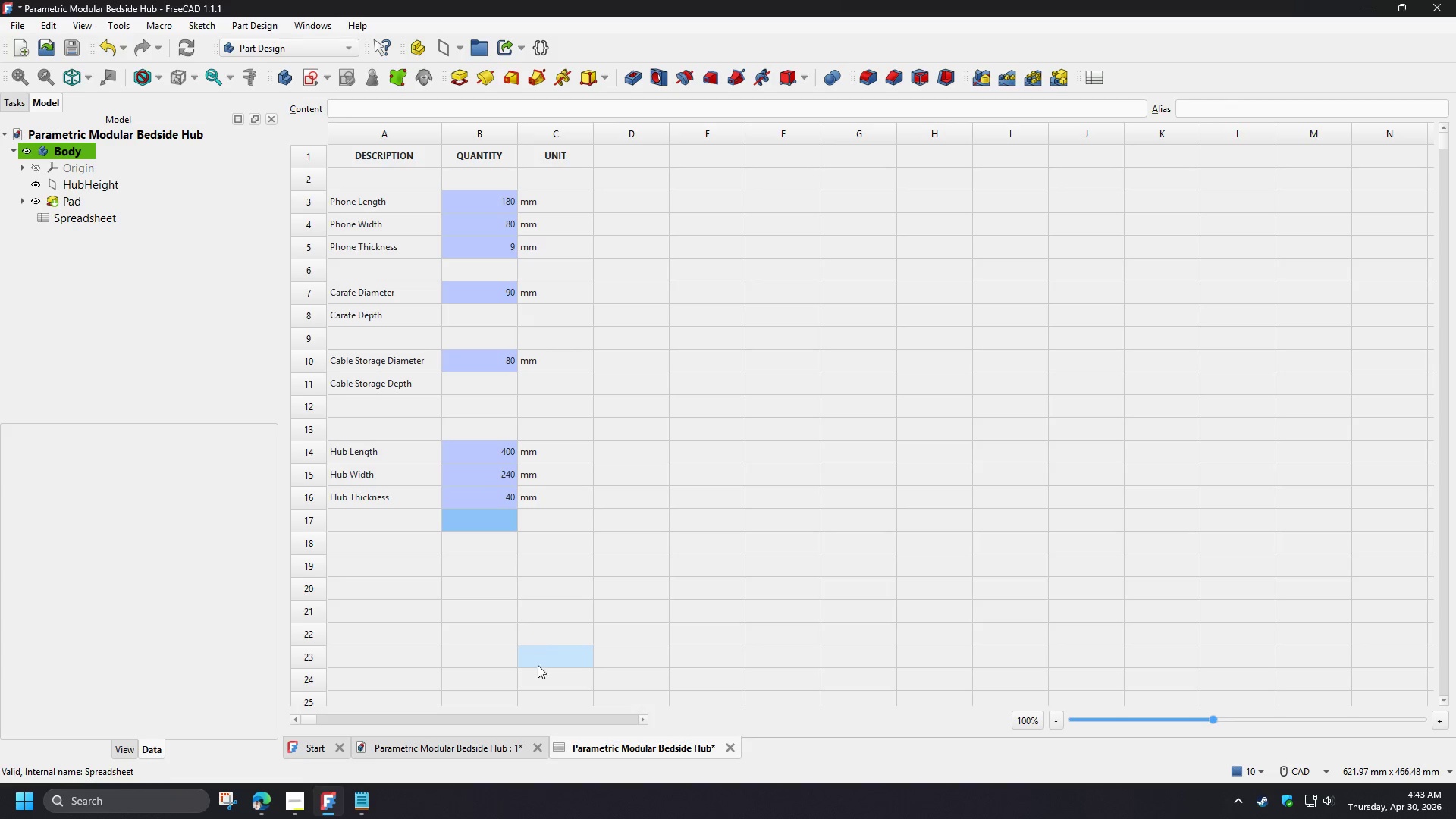 
key(Control+S)
 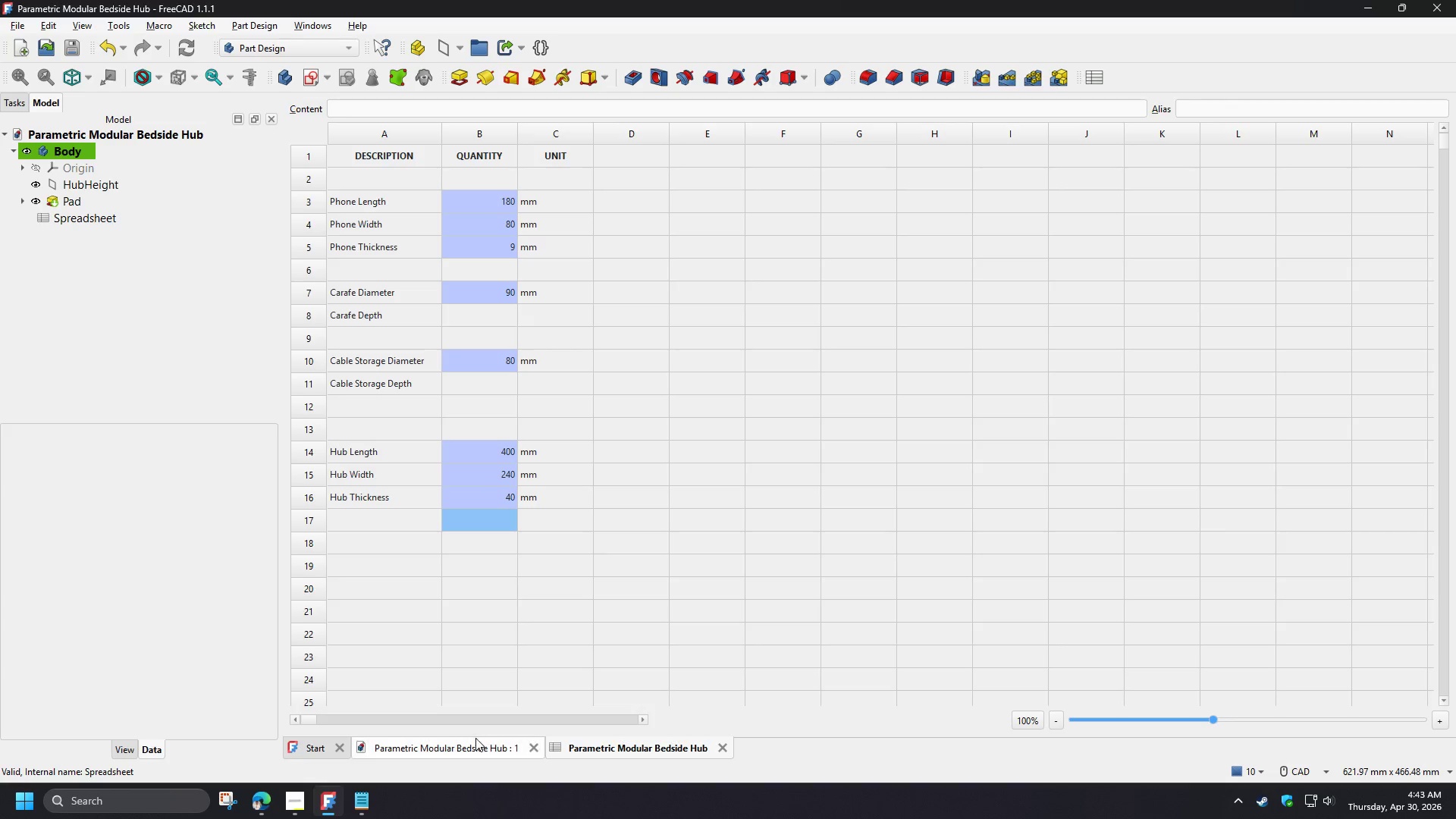 
left_click([473, 743])
 